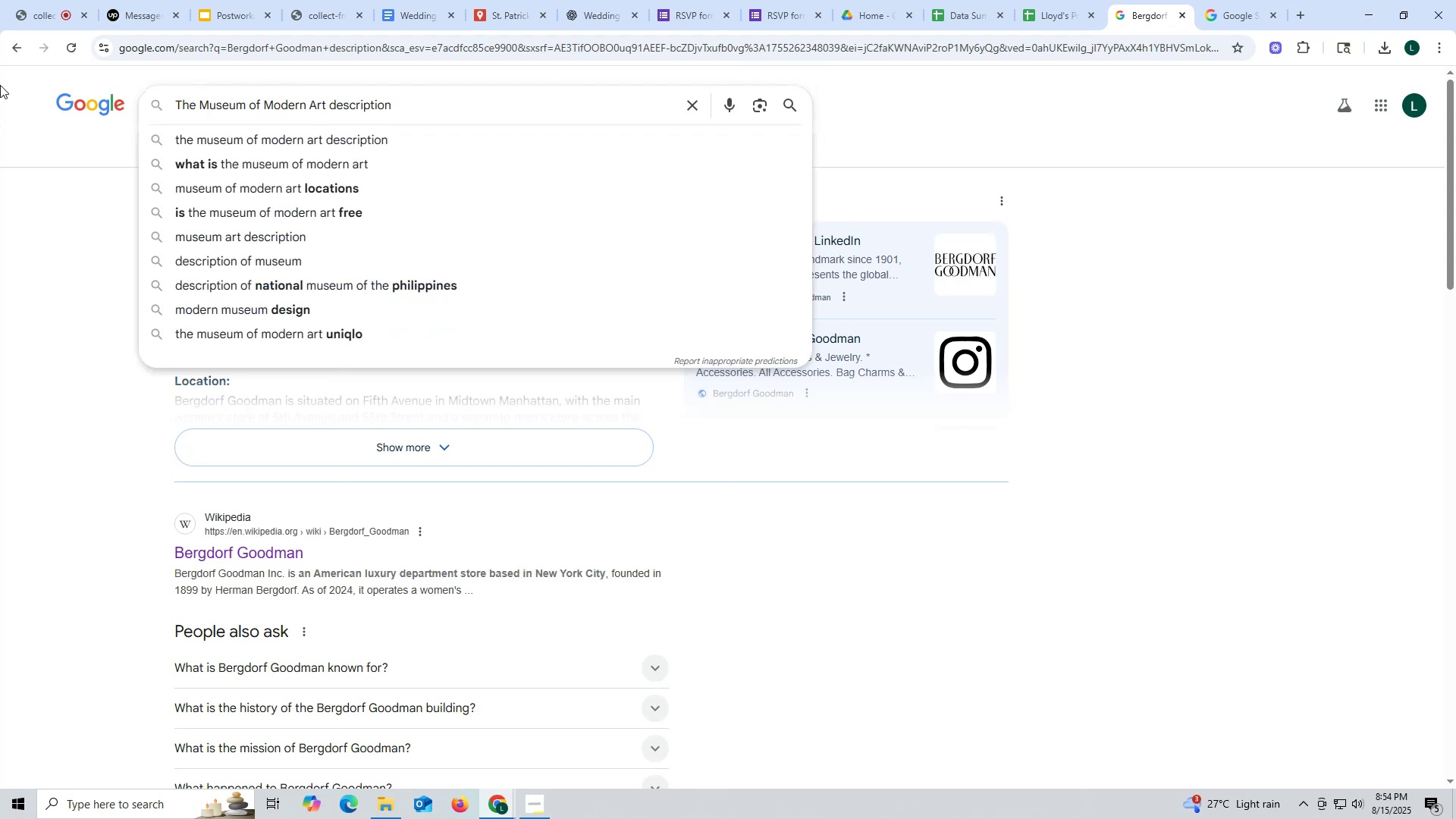 
key(Enter)
 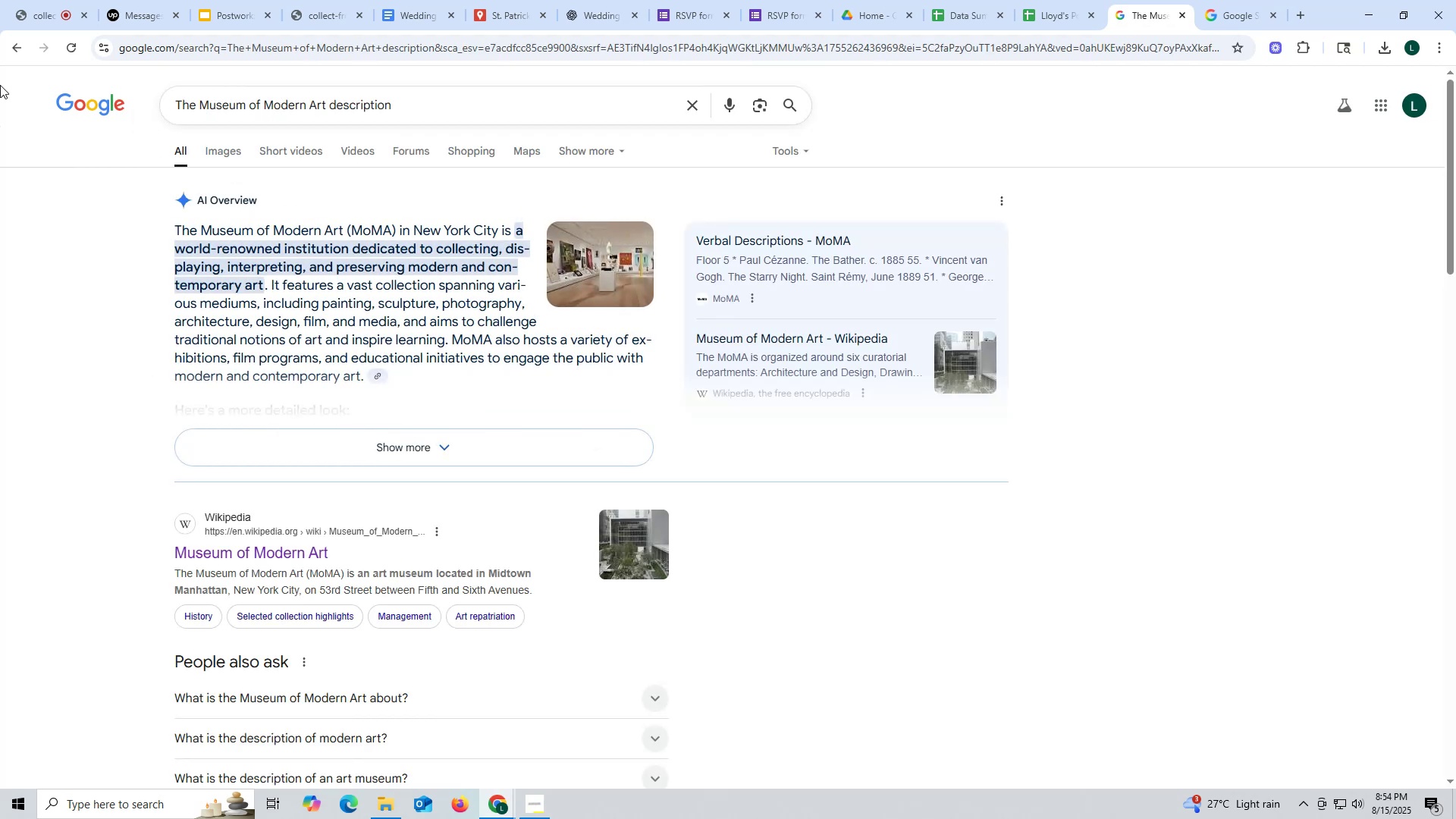 
wait(7.52)
 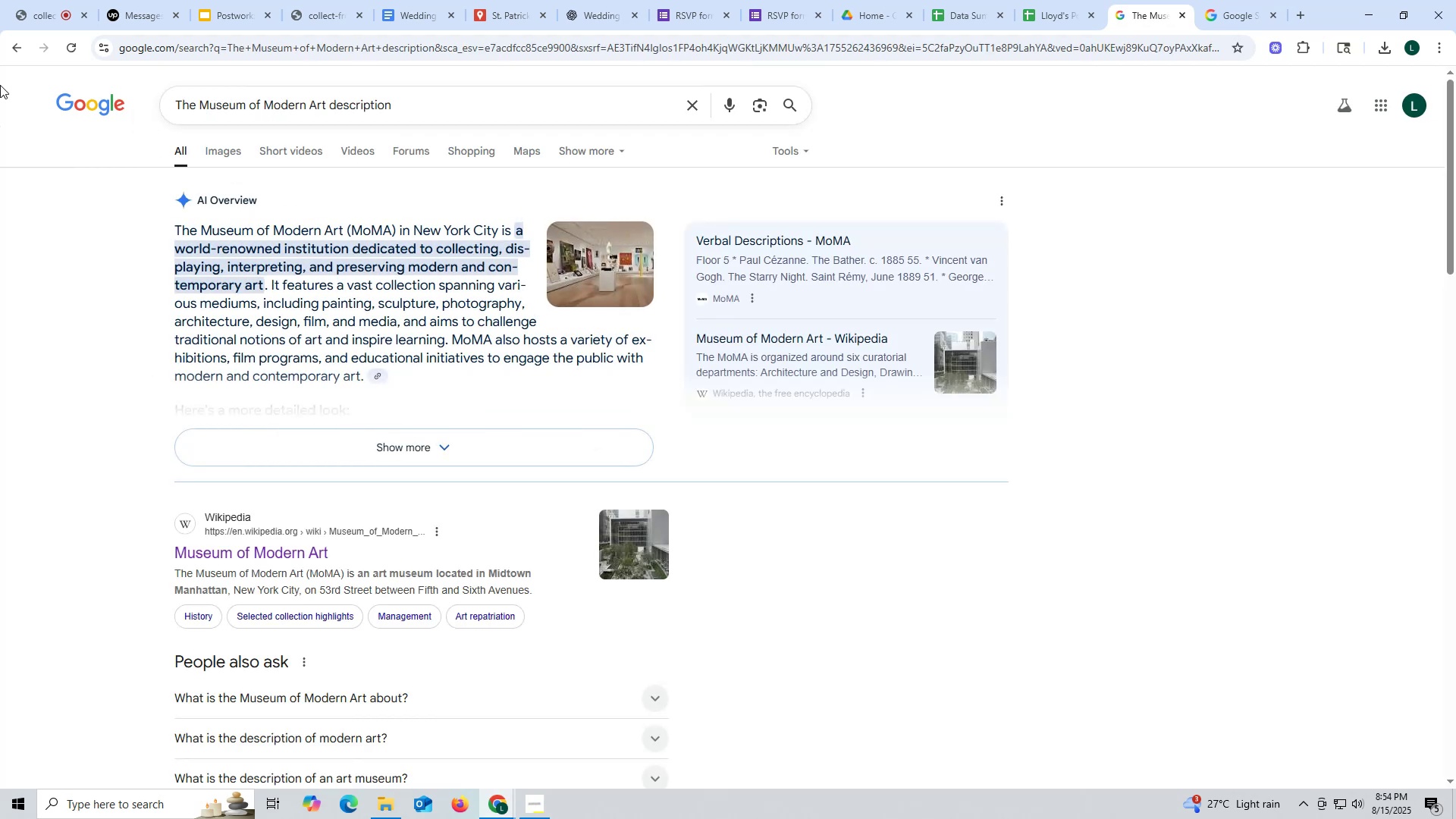 
left_click_drag(start_coordinate=[173, 223], to_coordinate=[361, 369])
 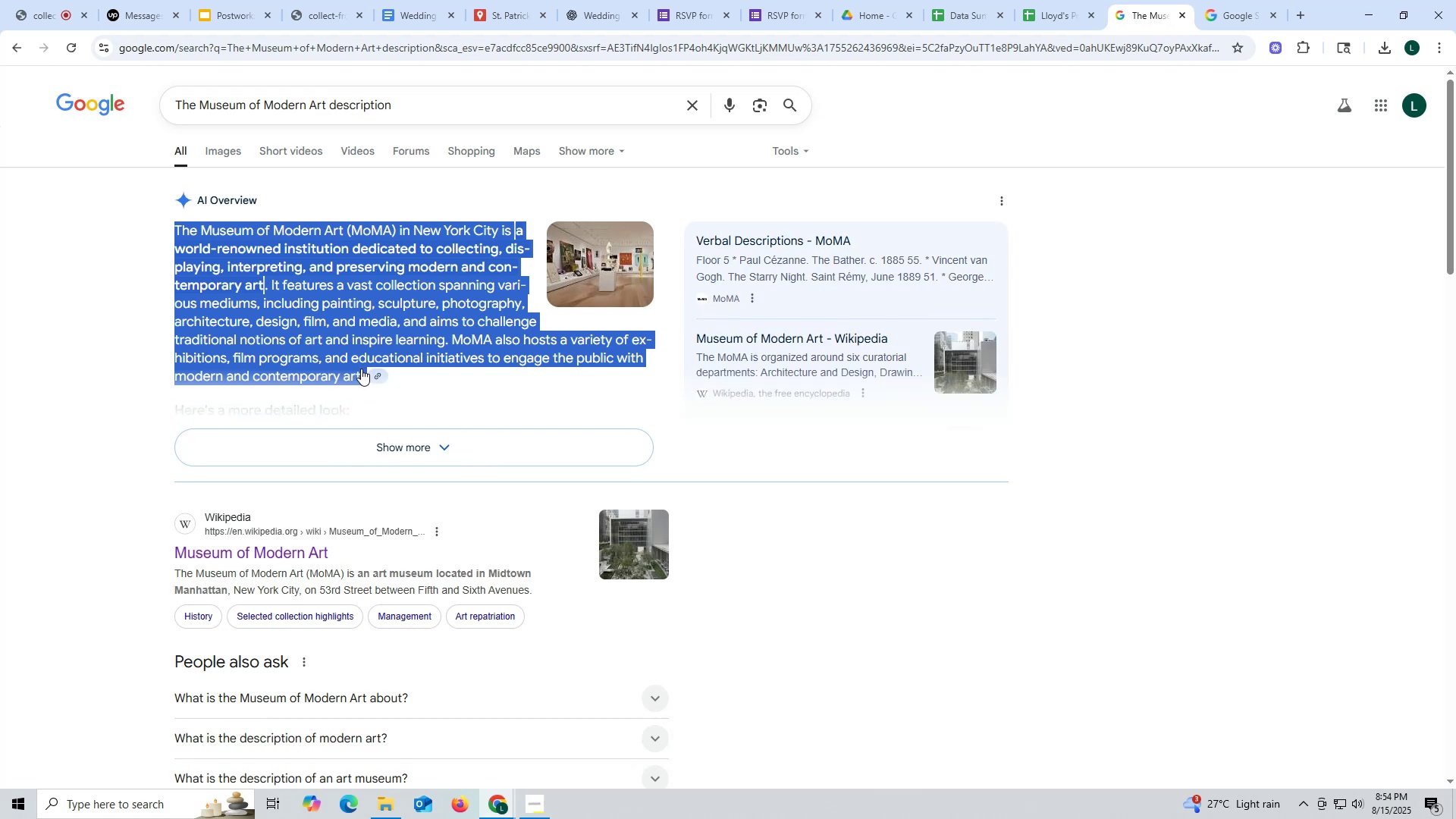 
key(Control+ControlLeft)
 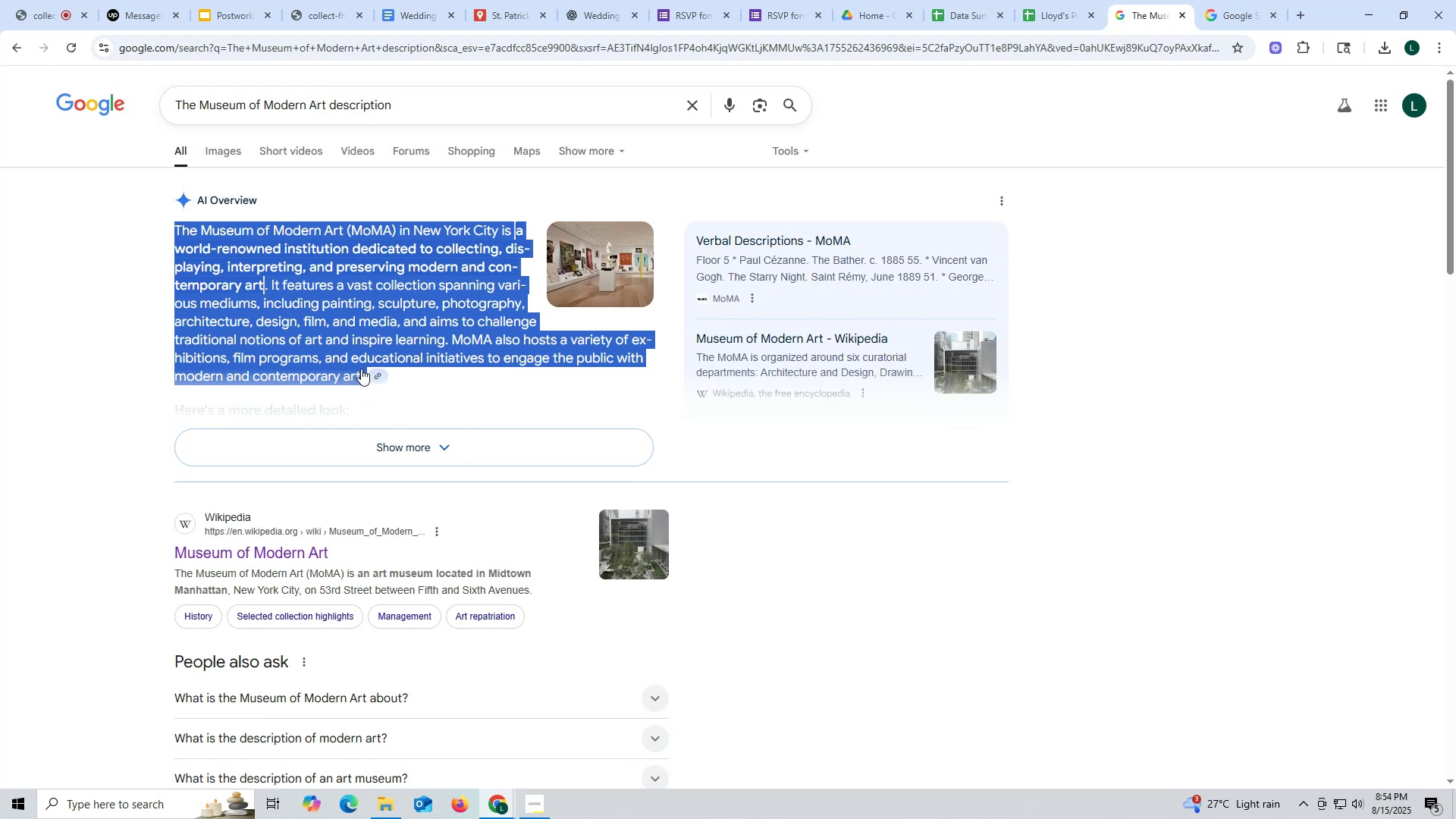 
key(Control+C)
 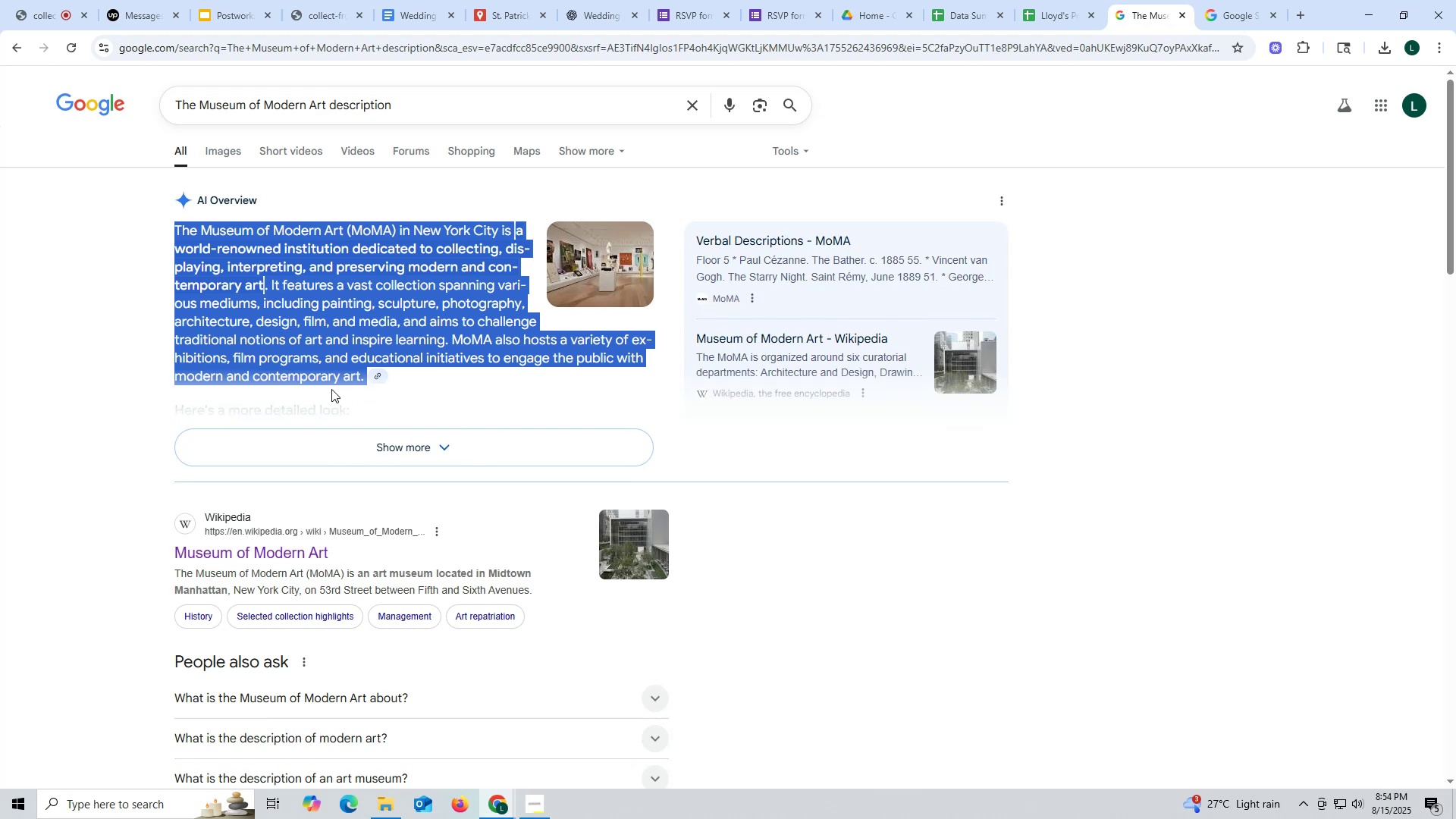 
key(Control+ControlLeft)
 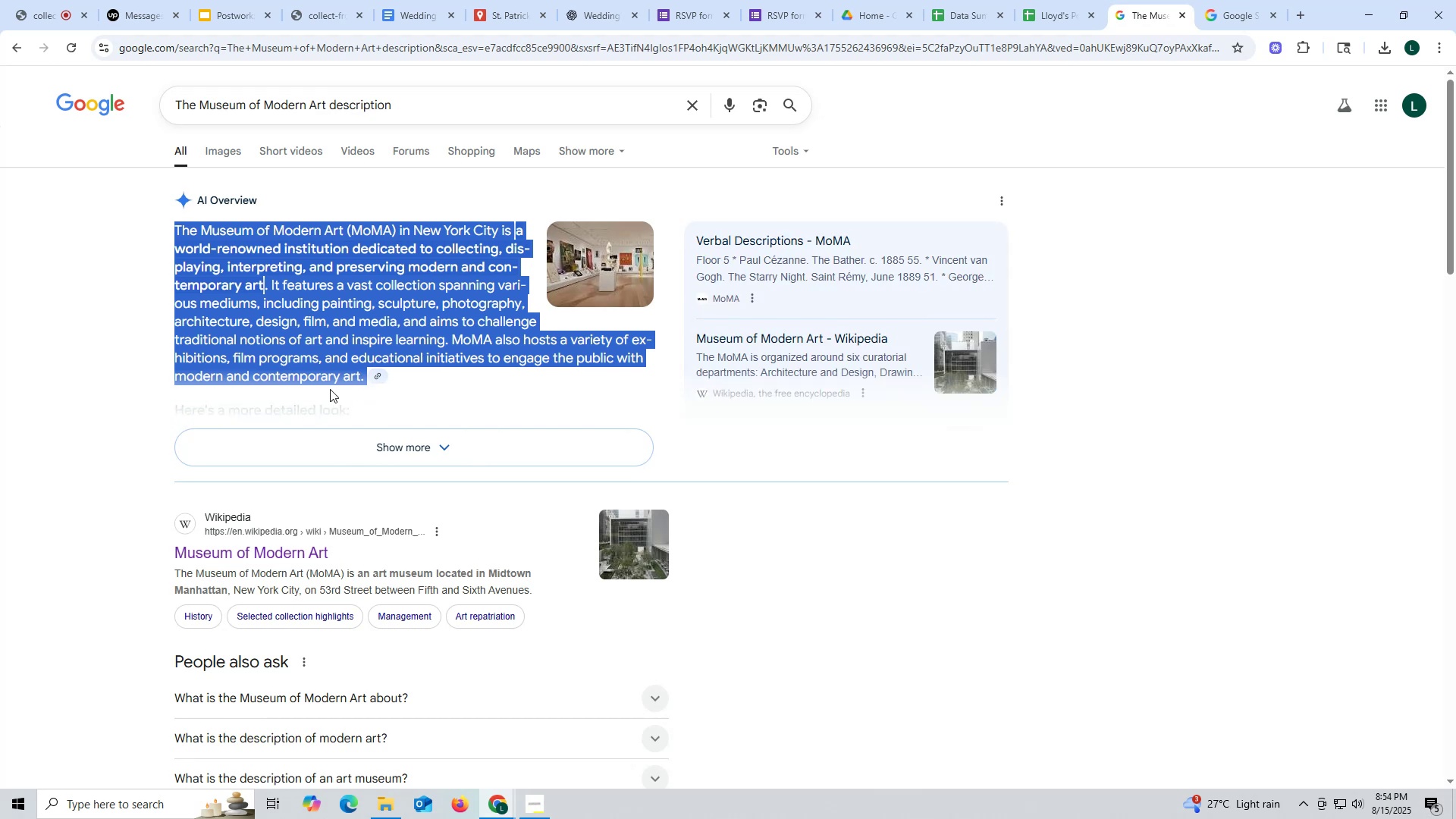 
key(Control+C)
 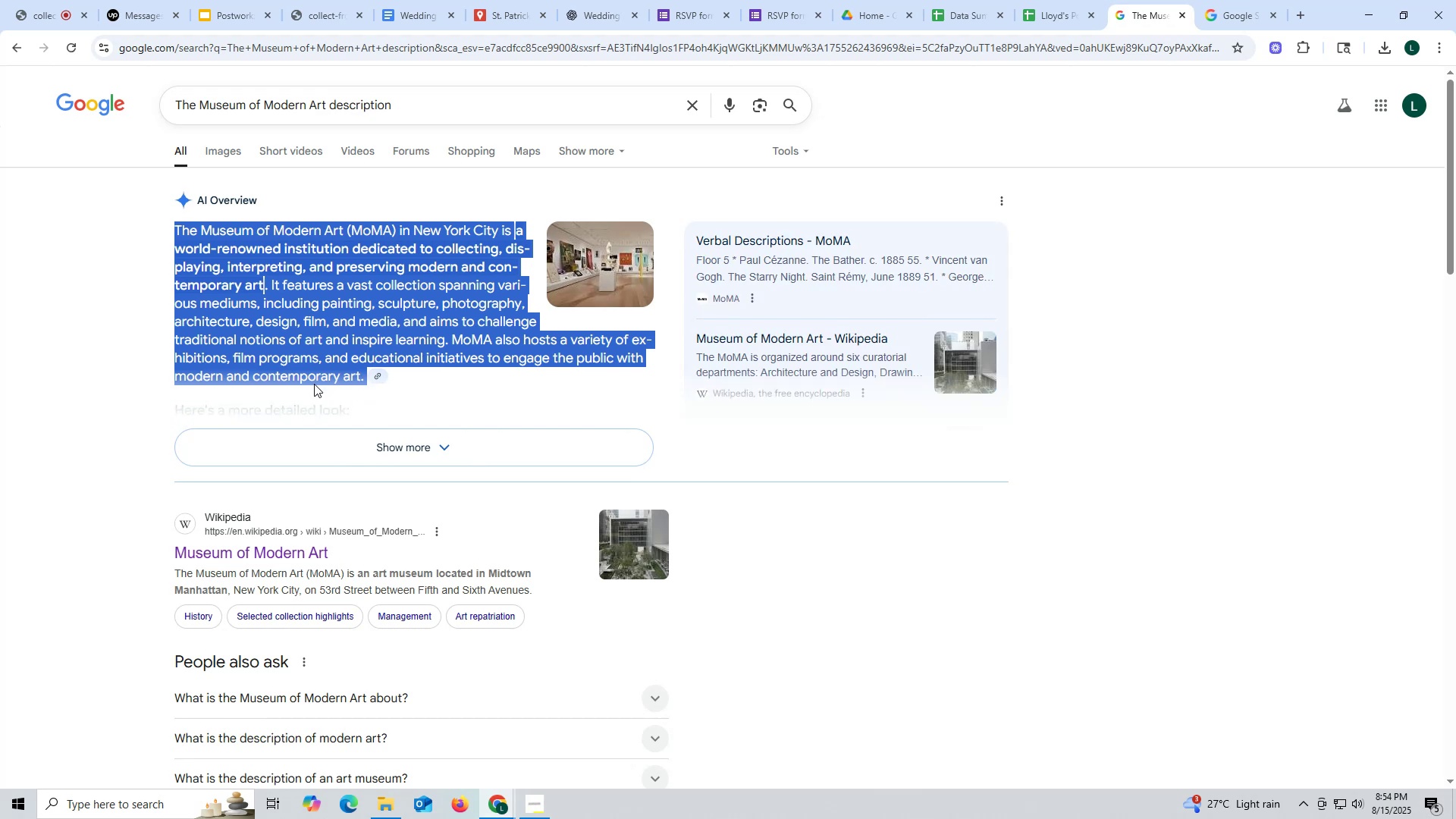 
key(Control+ControlLeft)
 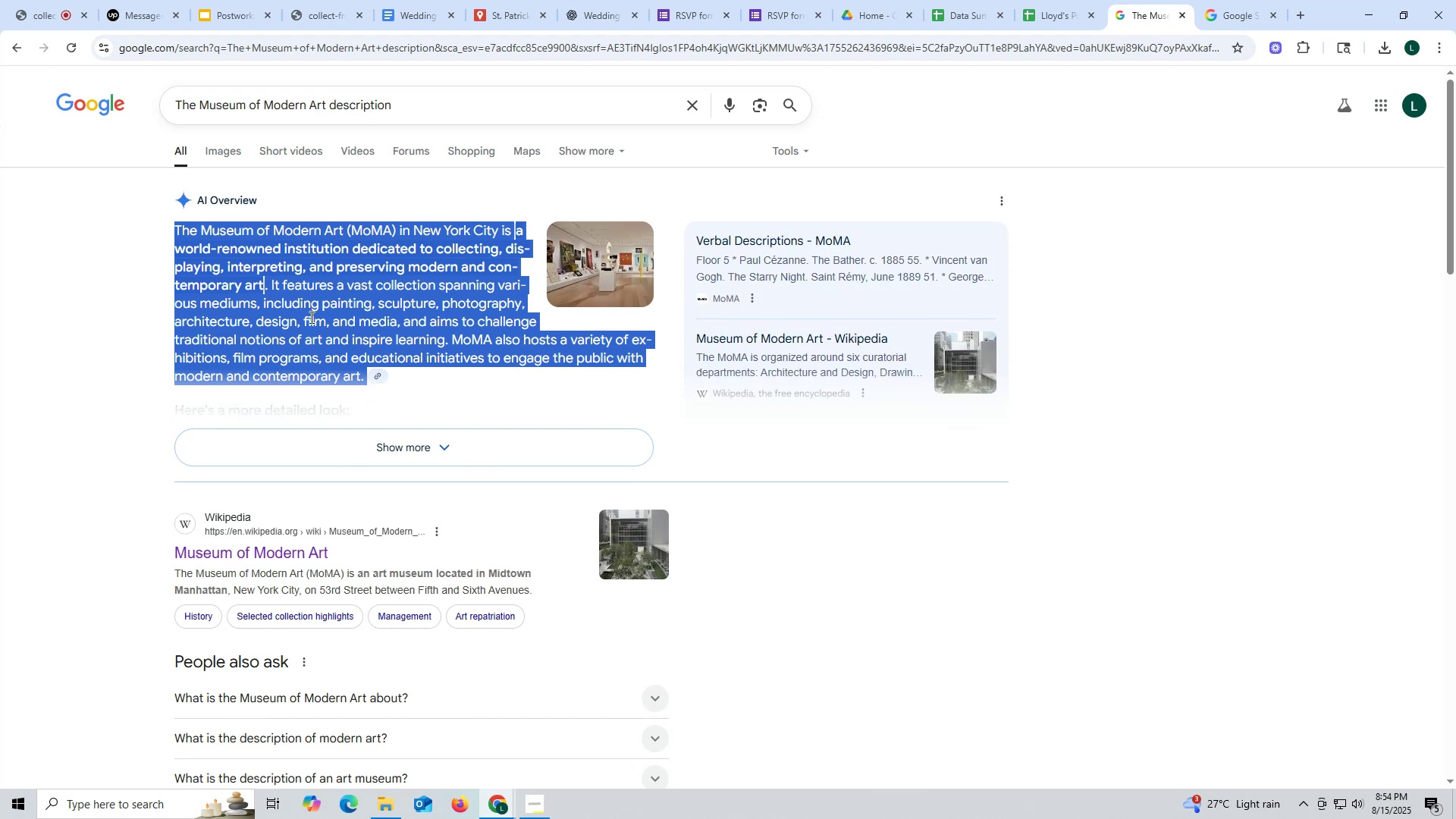 
key(Control+C)
 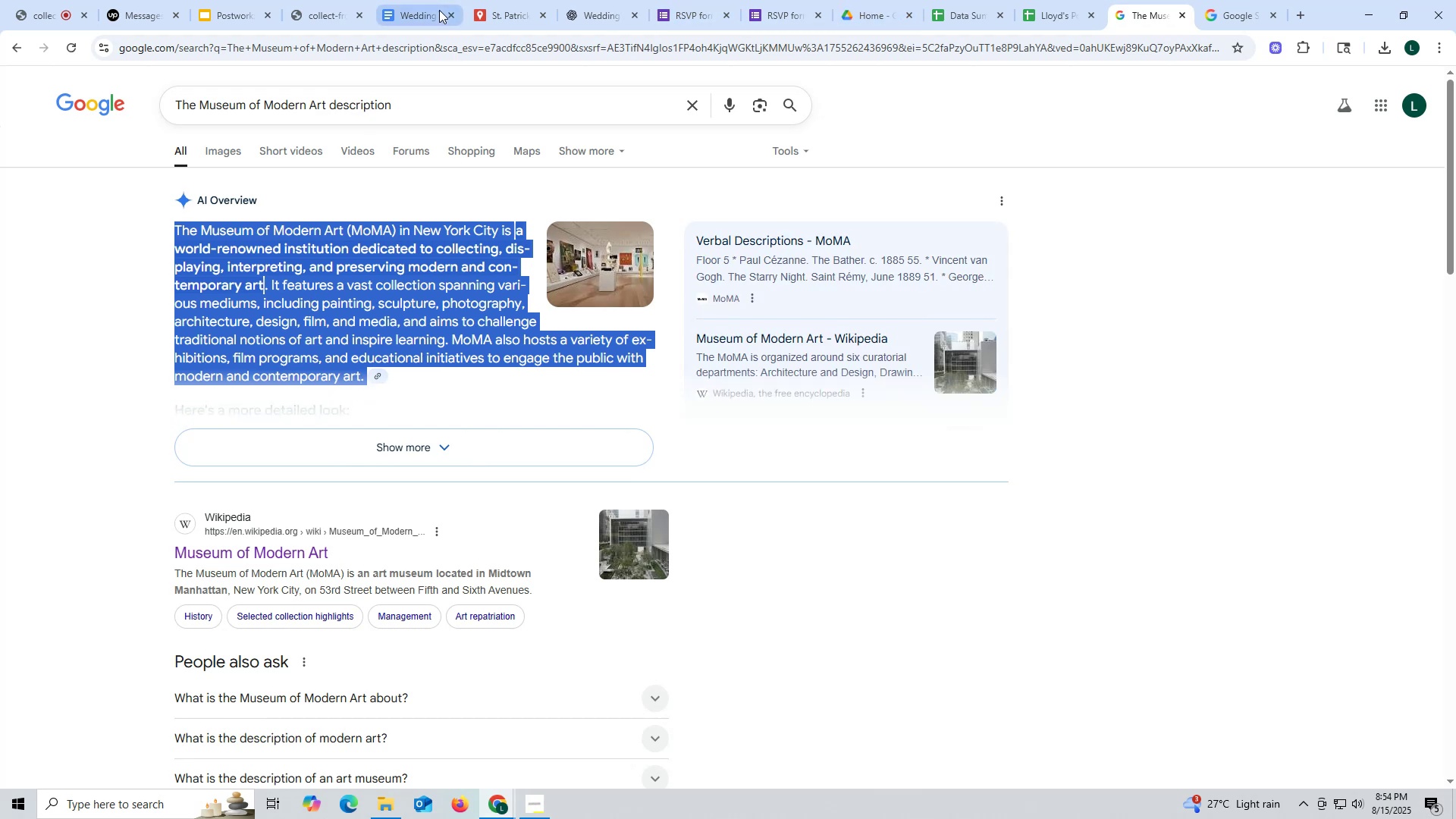 
left_click([499, 17])
 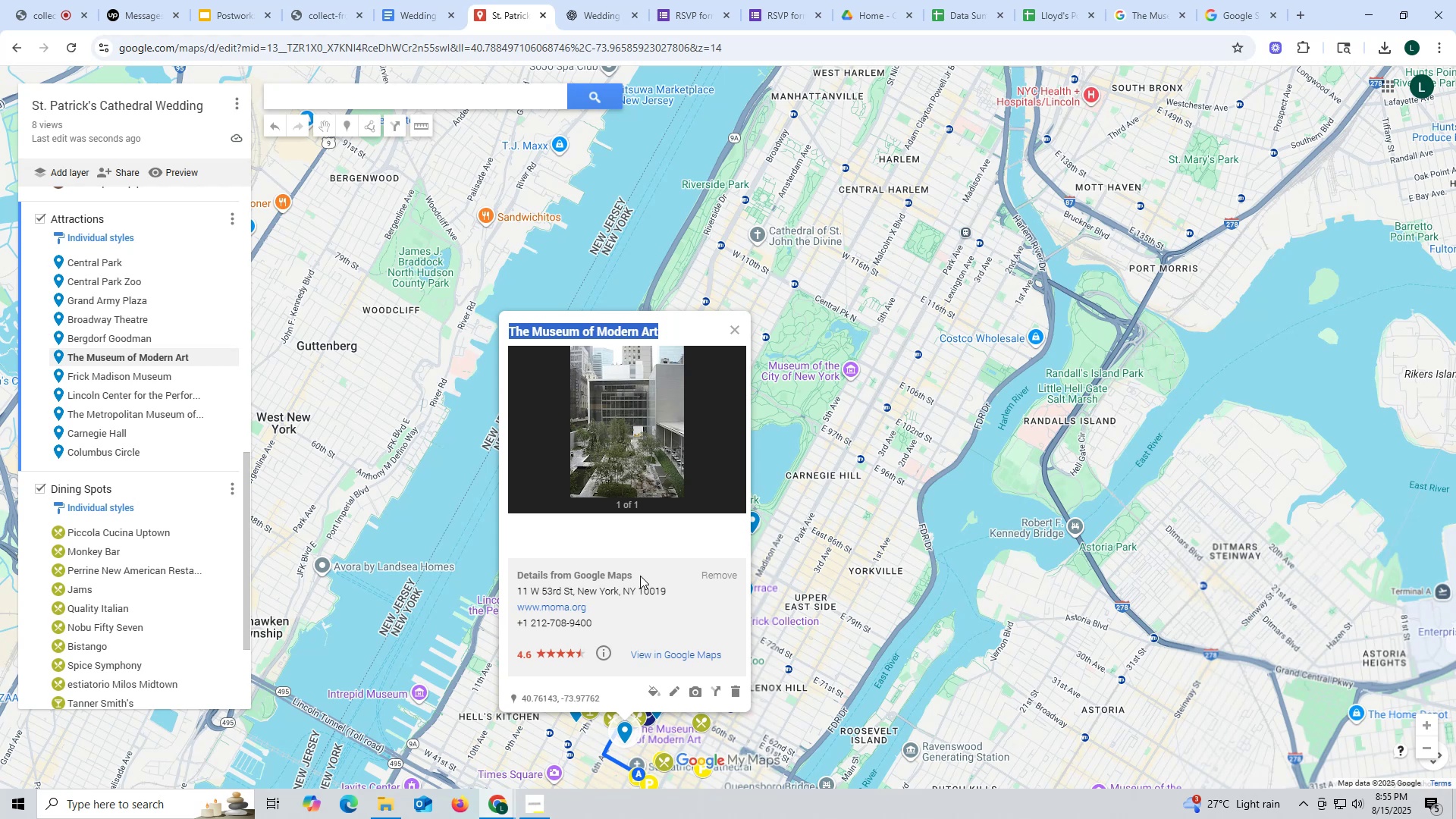 
wait(18.28)
 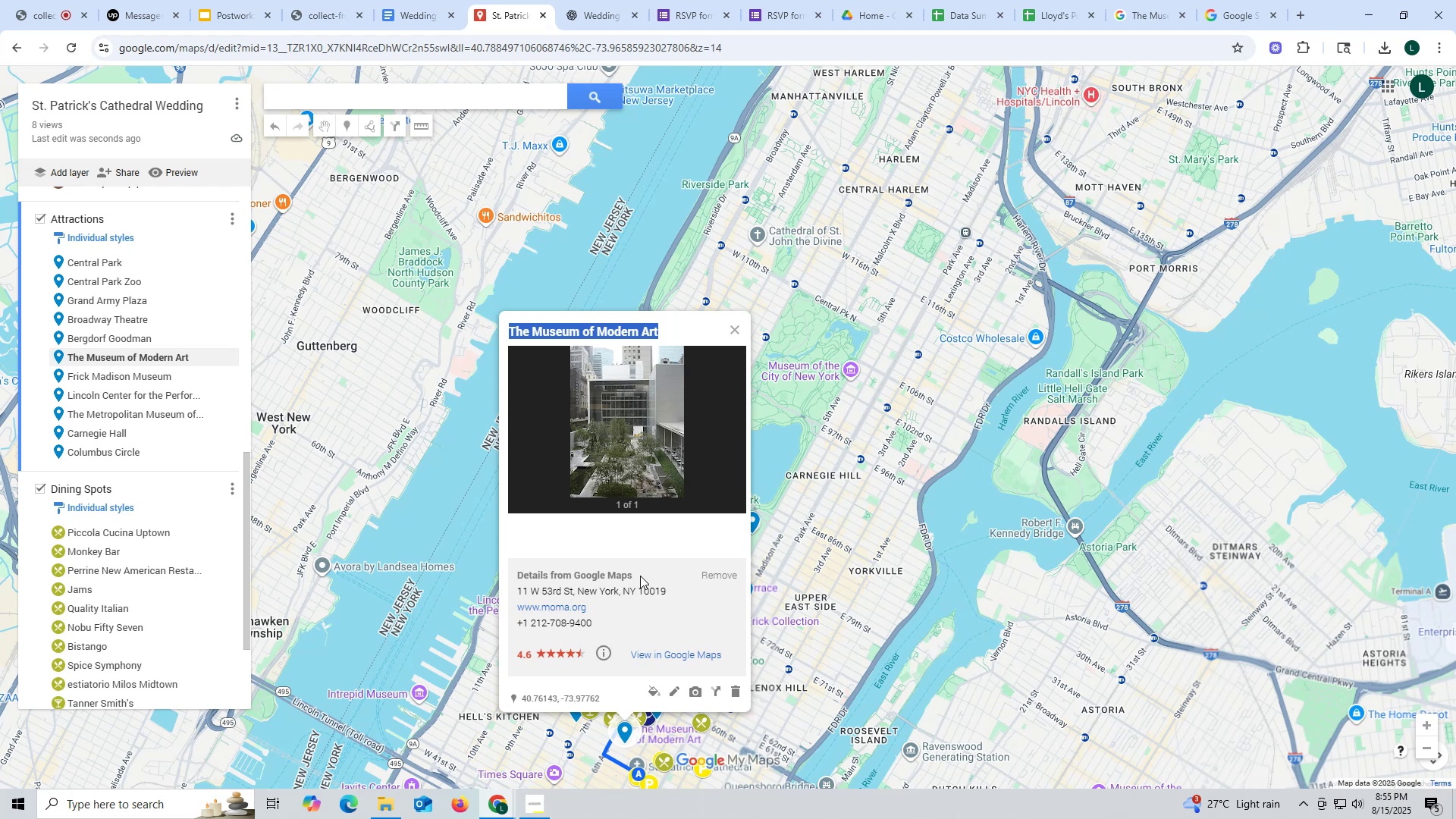 
left_click([675, 692])
 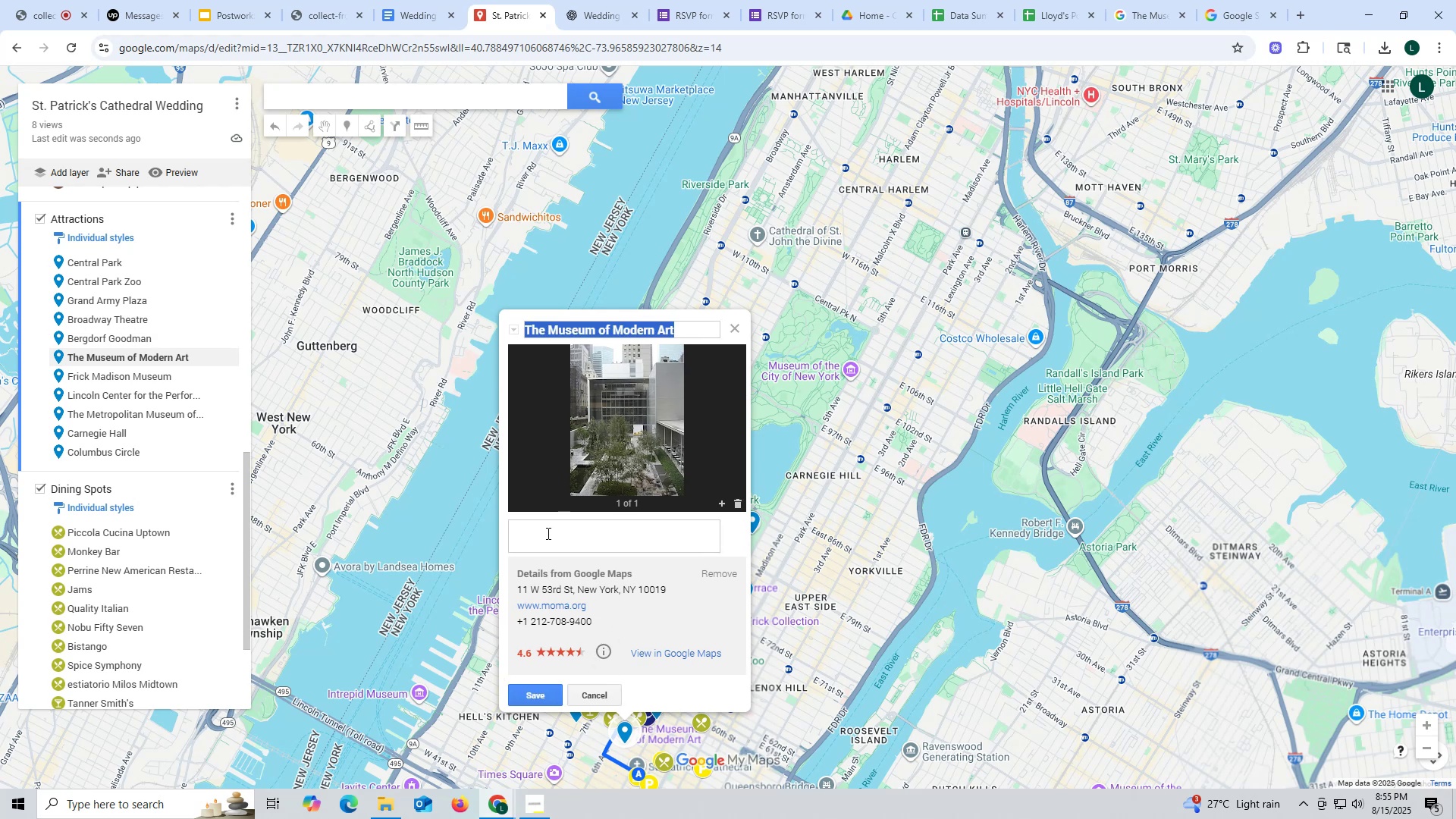 
left_click([547, 532])
 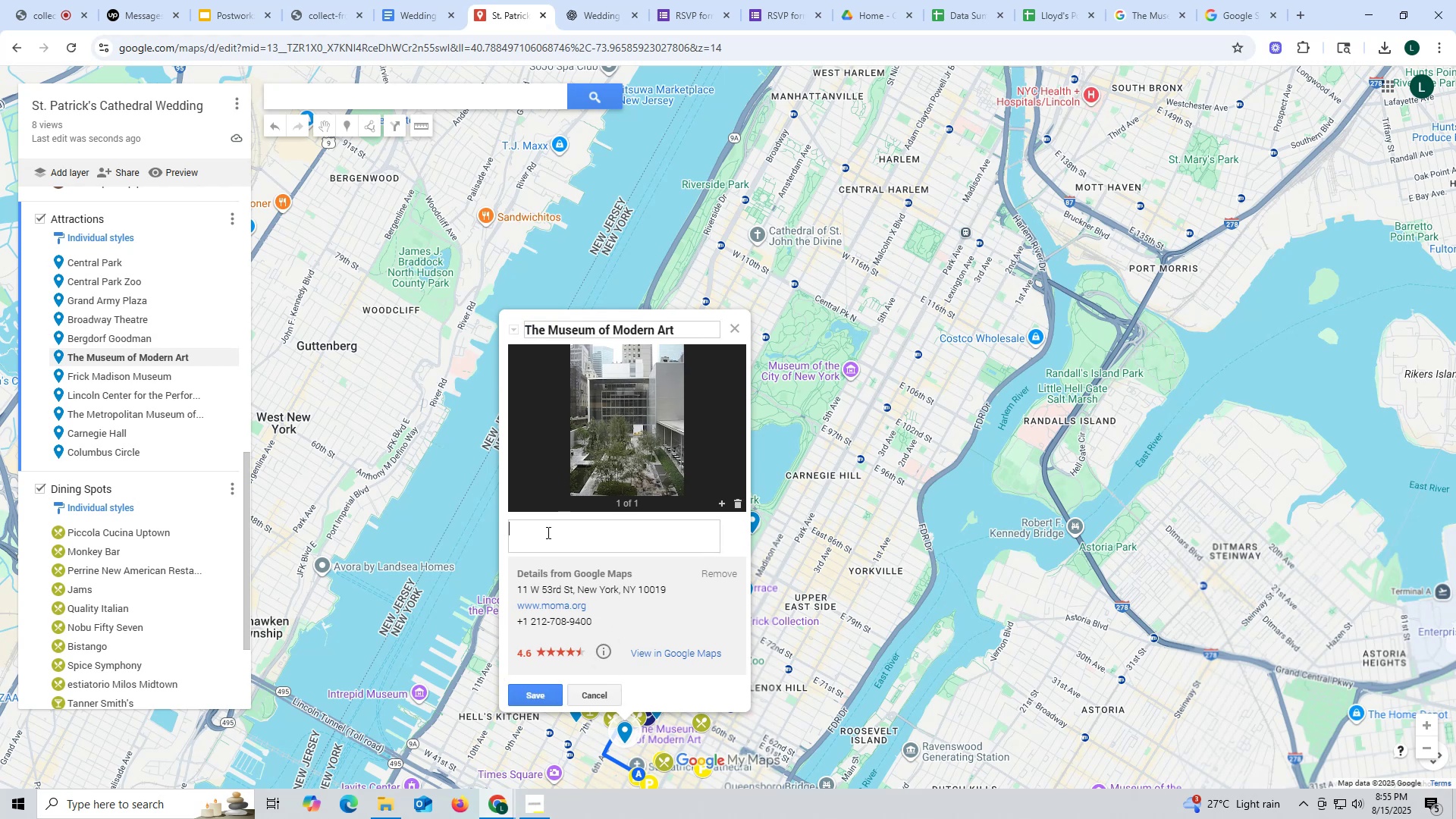 
key(Control+ControlLeft)
 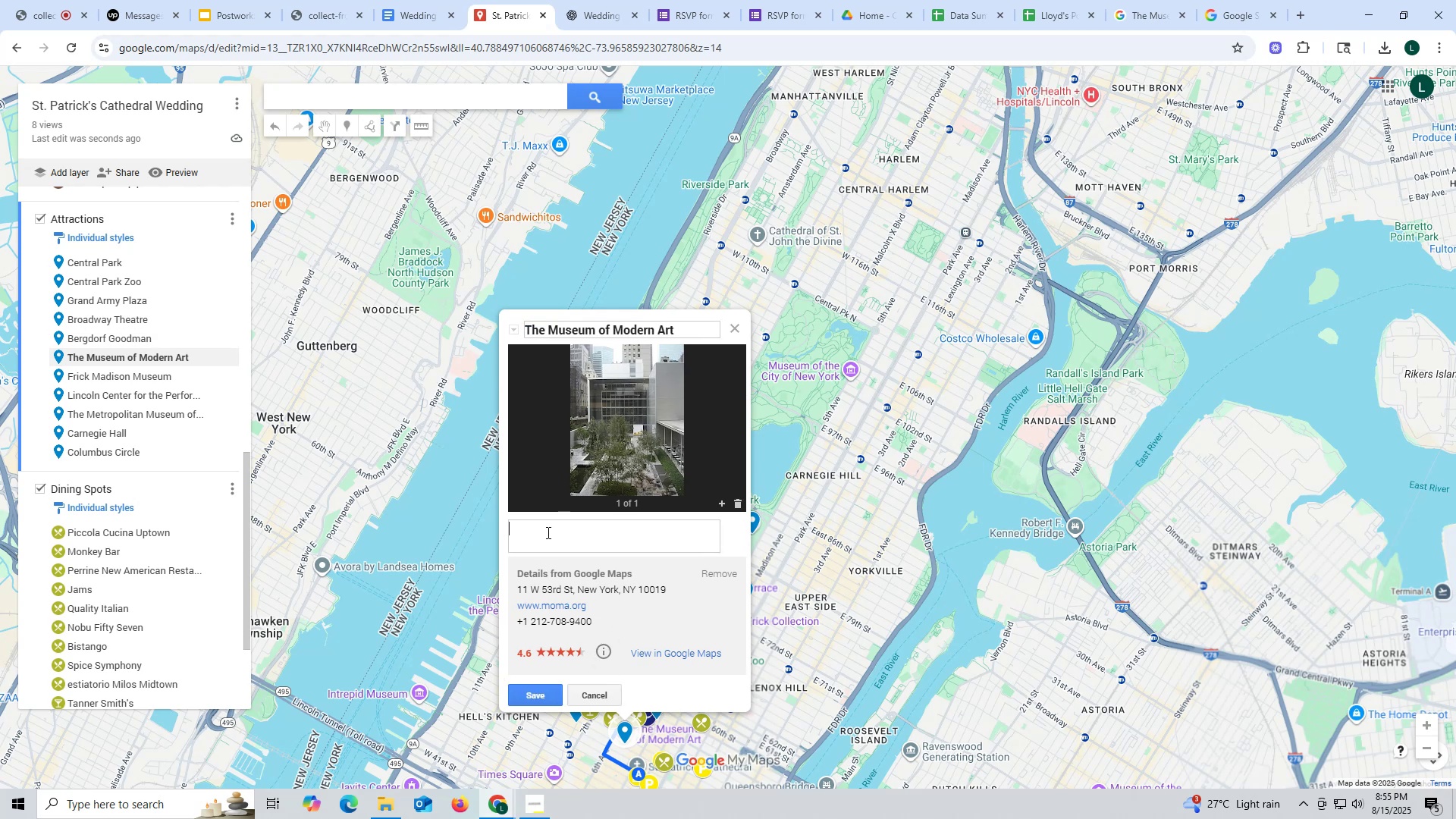 
key(Control+V)
 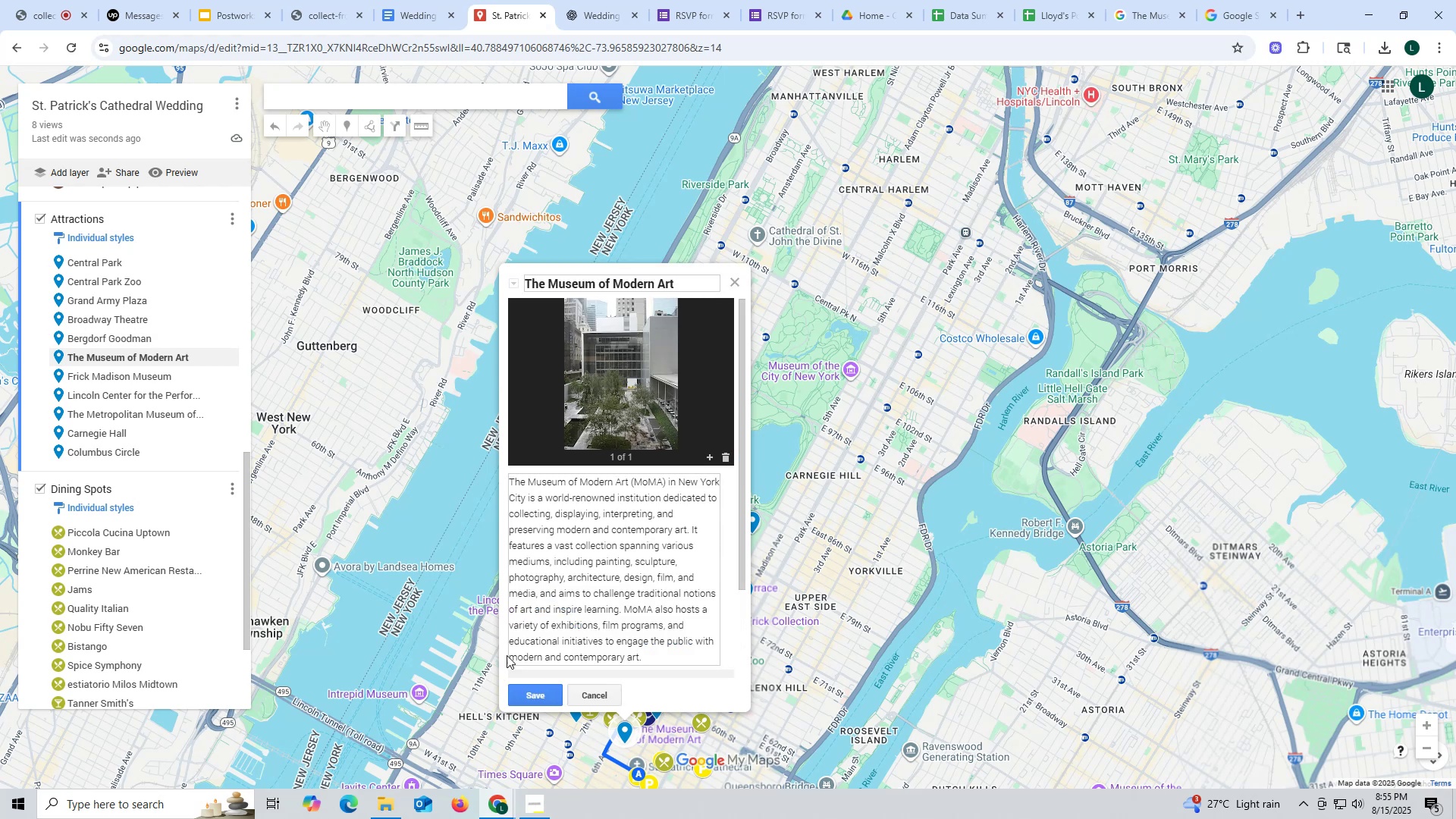 
wait(5.1)
 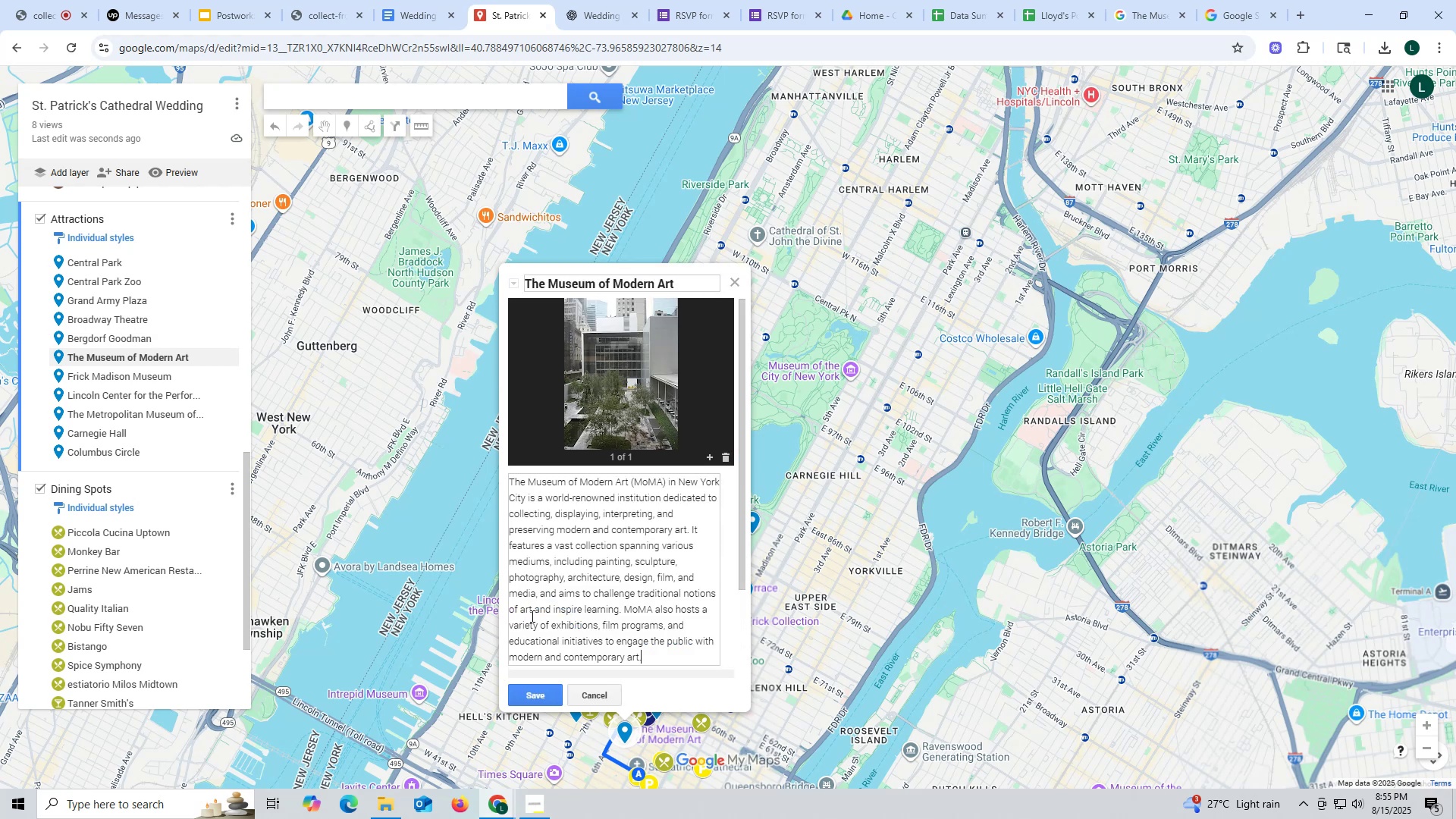 
left_click([540, 706])
 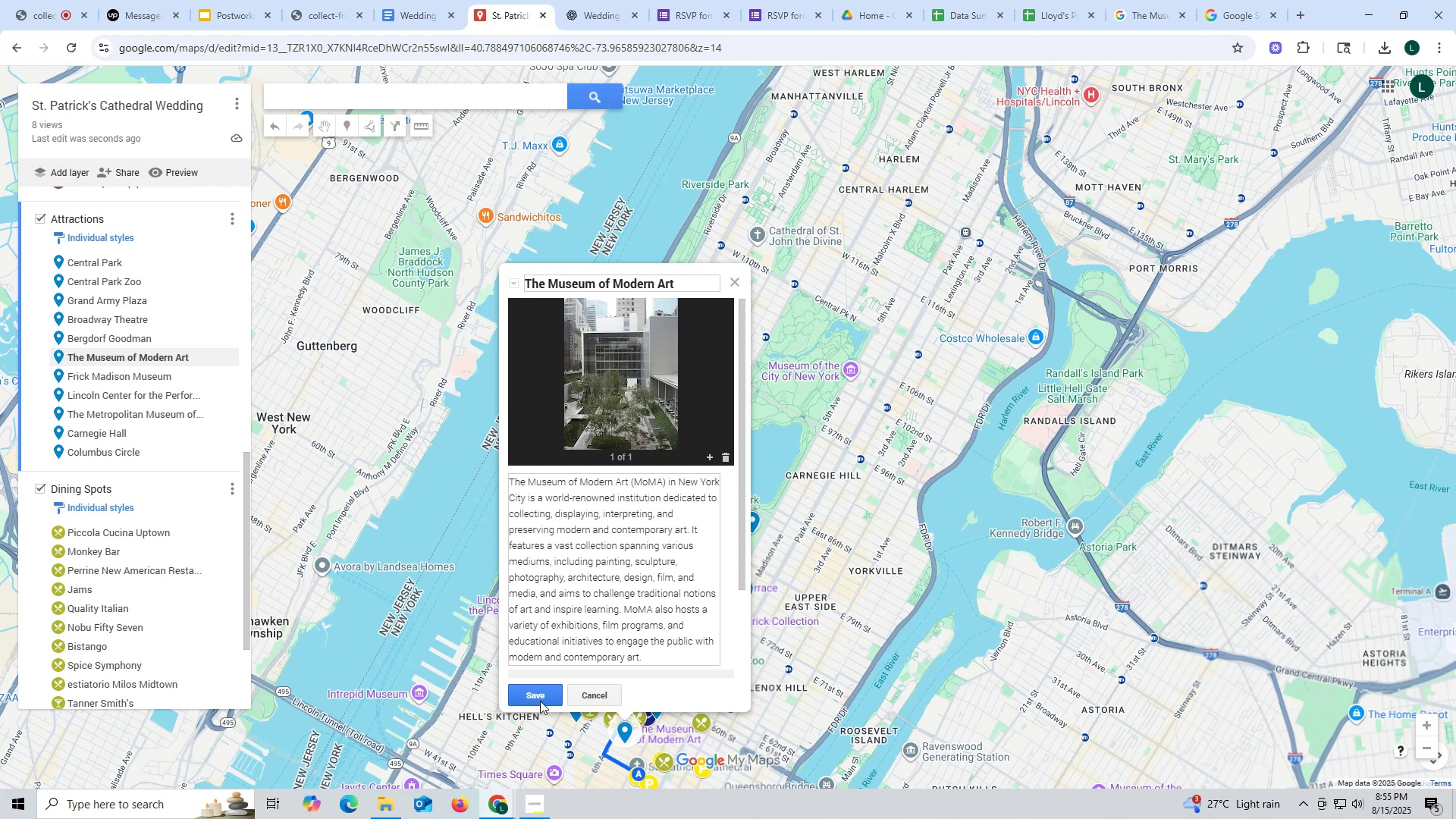 
left_click([541, 698])
 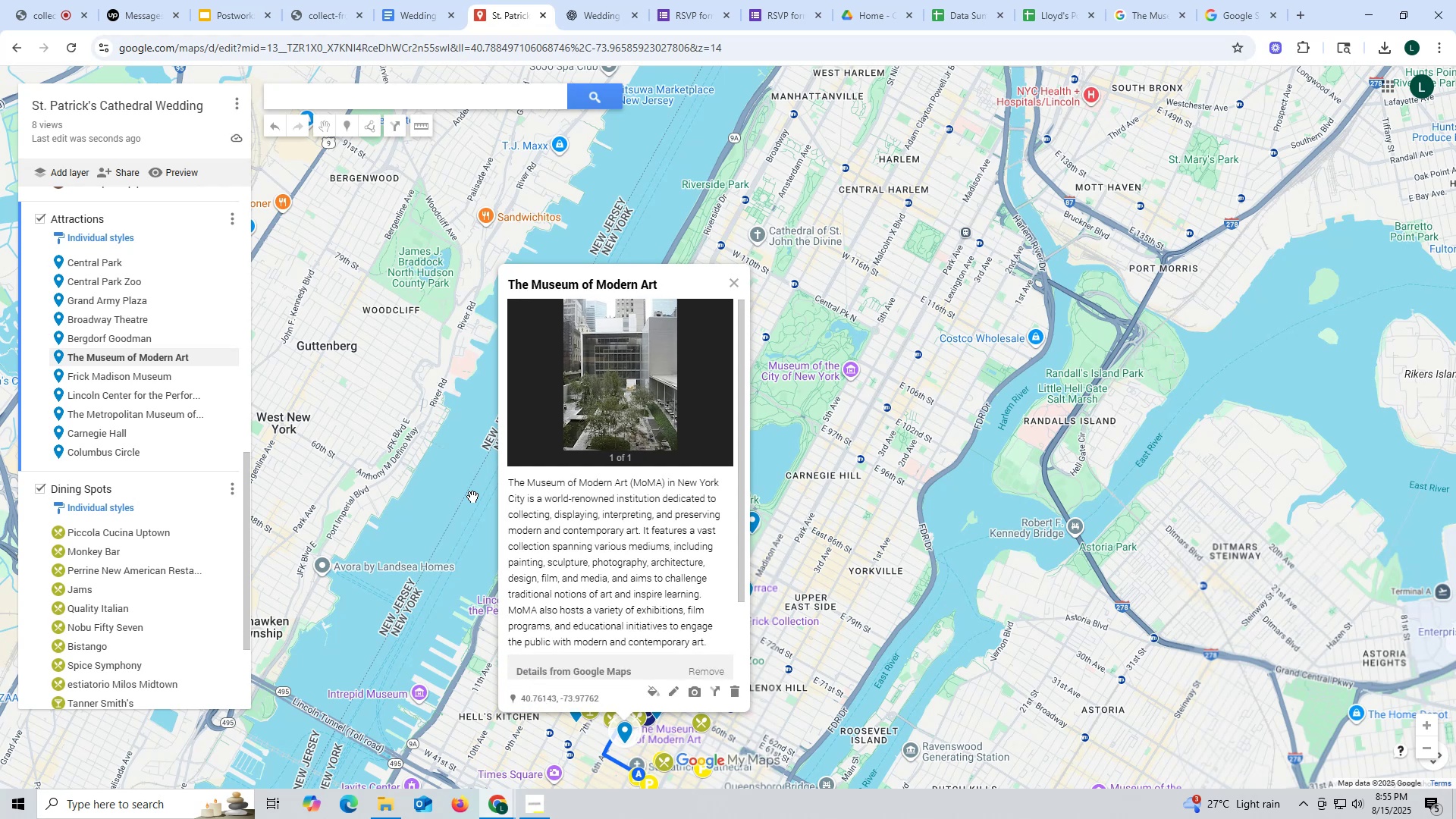 
wait(6.77)
 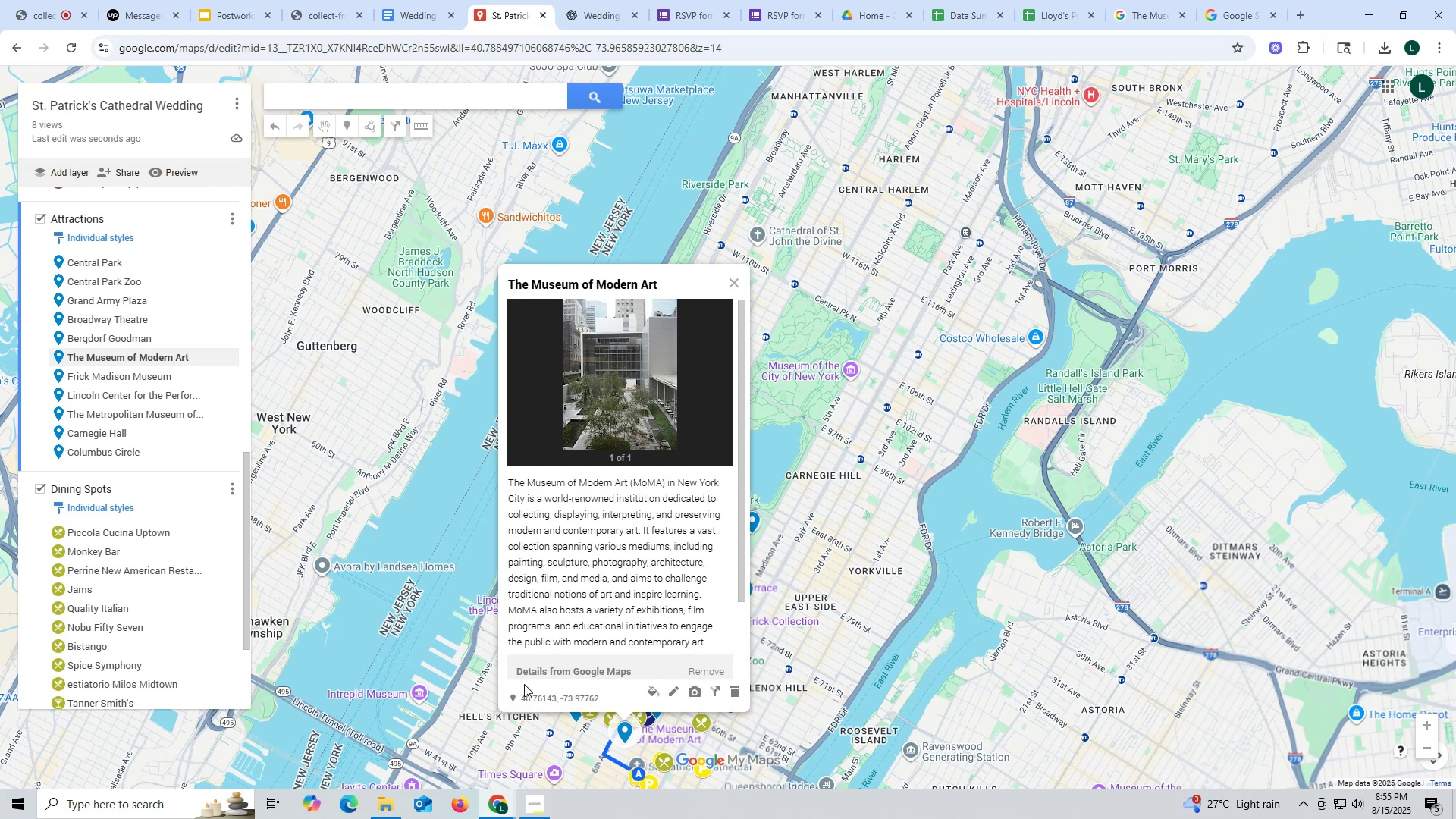 
left_click([174, 378])
 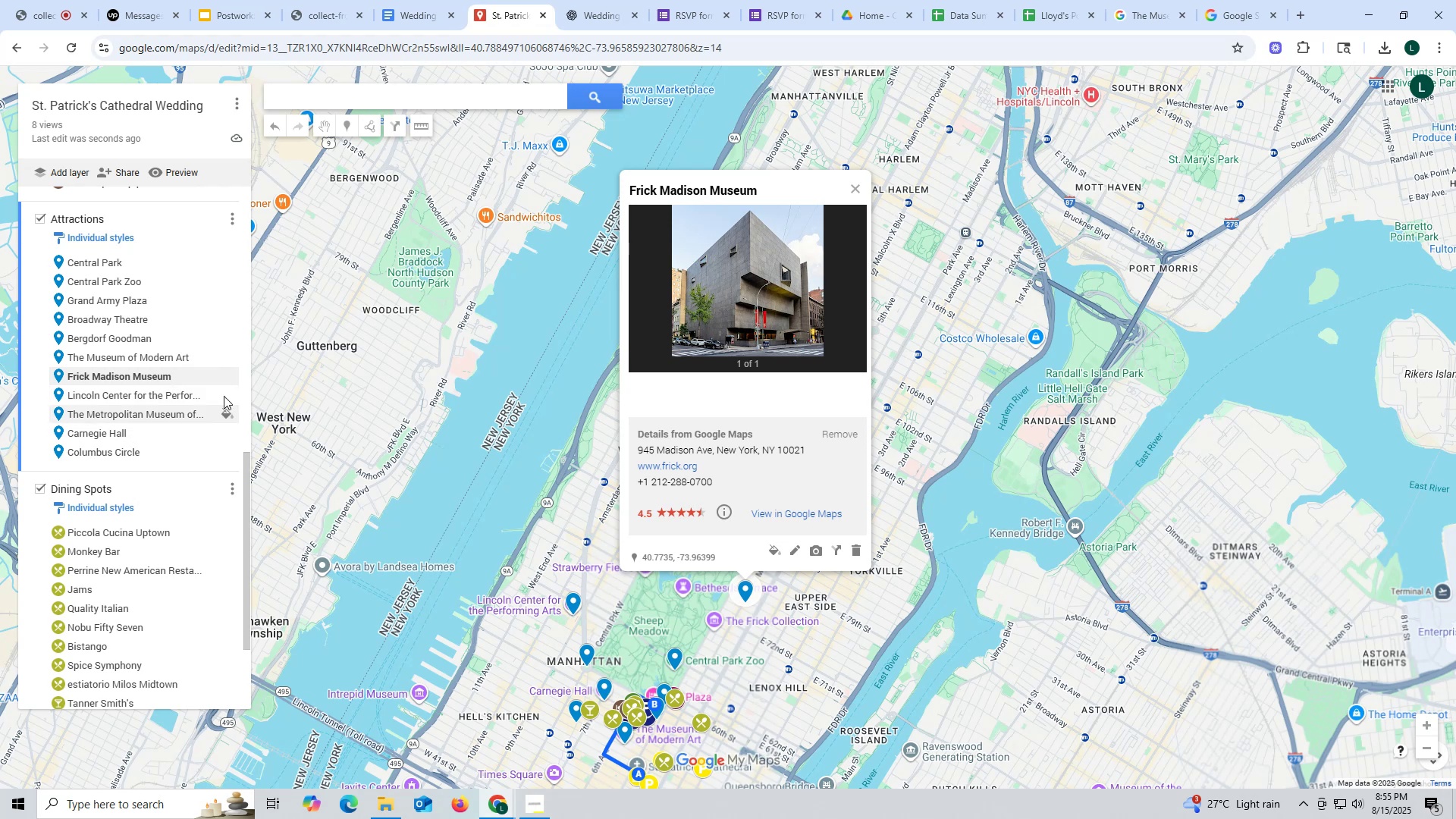 
wait(5.36)
 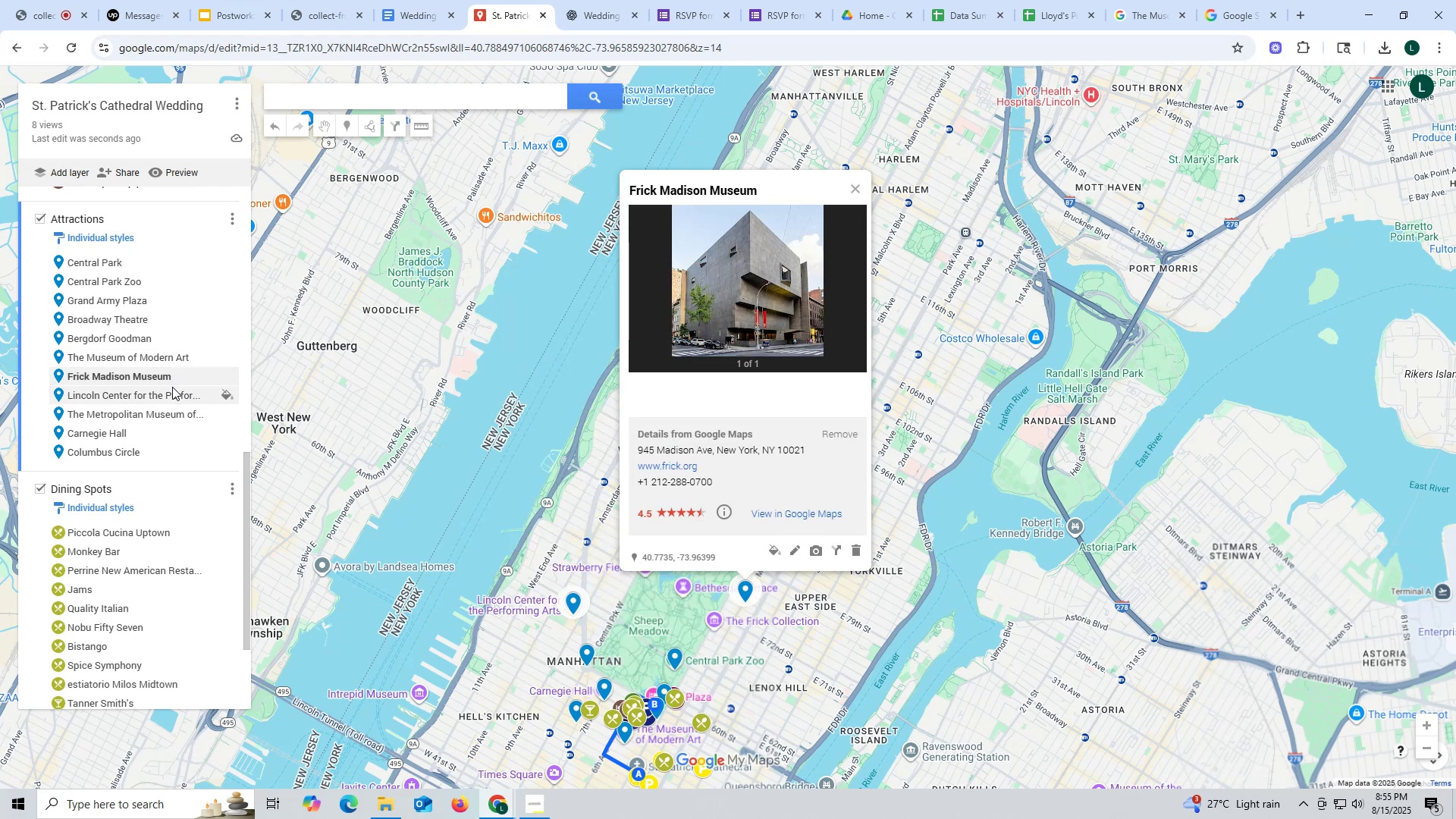 
left_click_drag(start_coordinate=[626, 188], to_coordinate=[785, 187])
 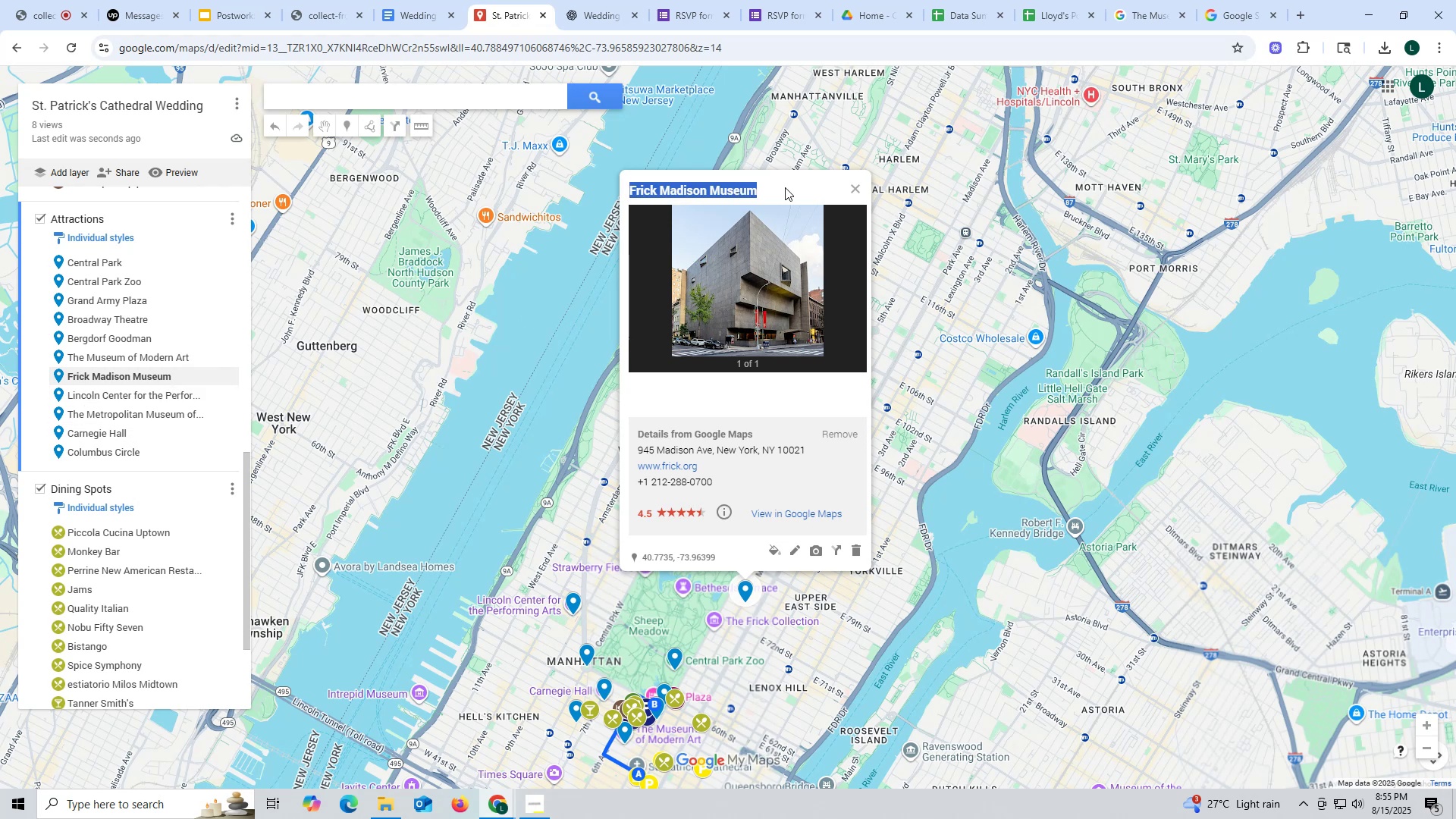 
key(Control+ControlLeft)
 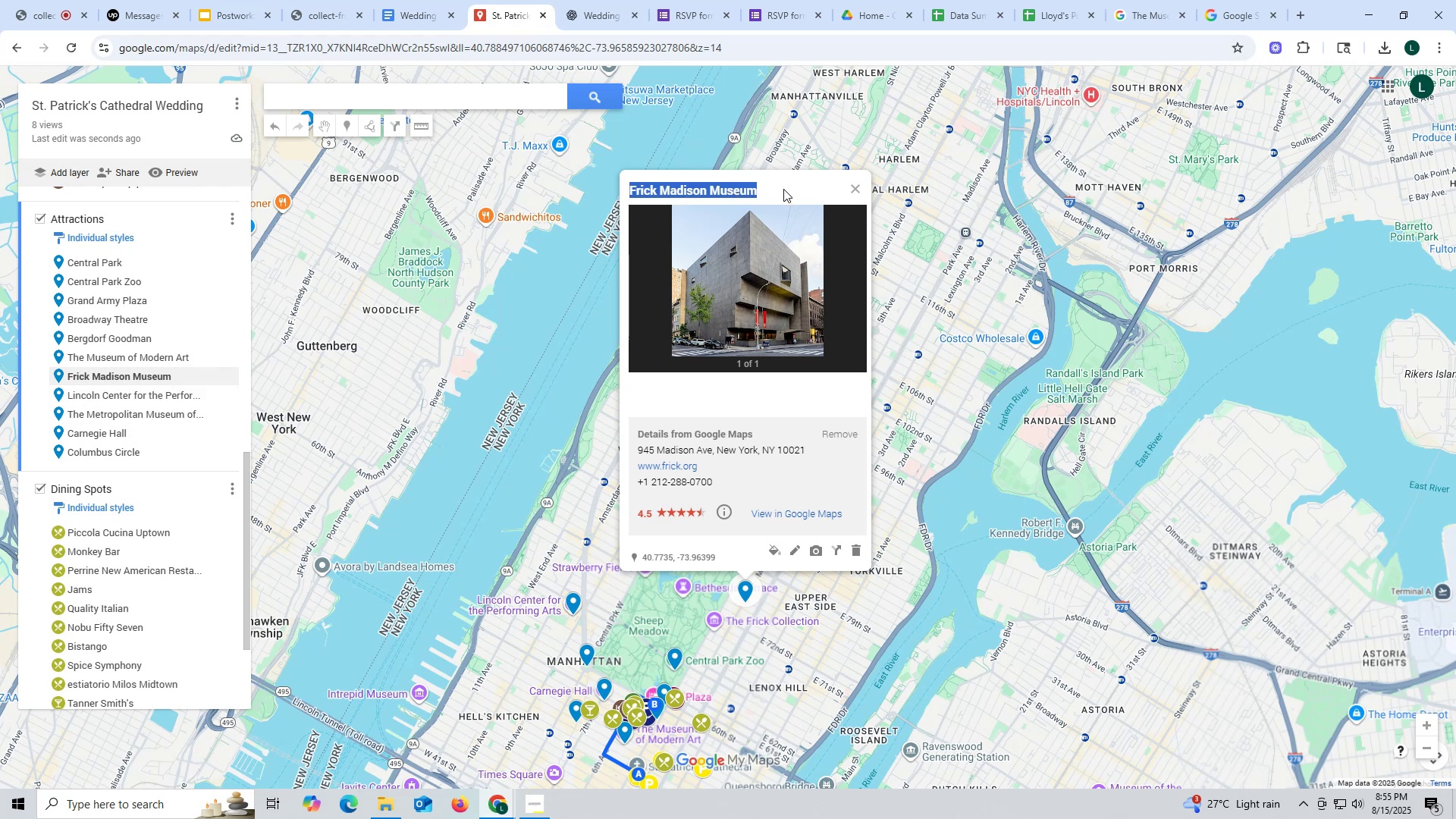 
key(Control+C)
 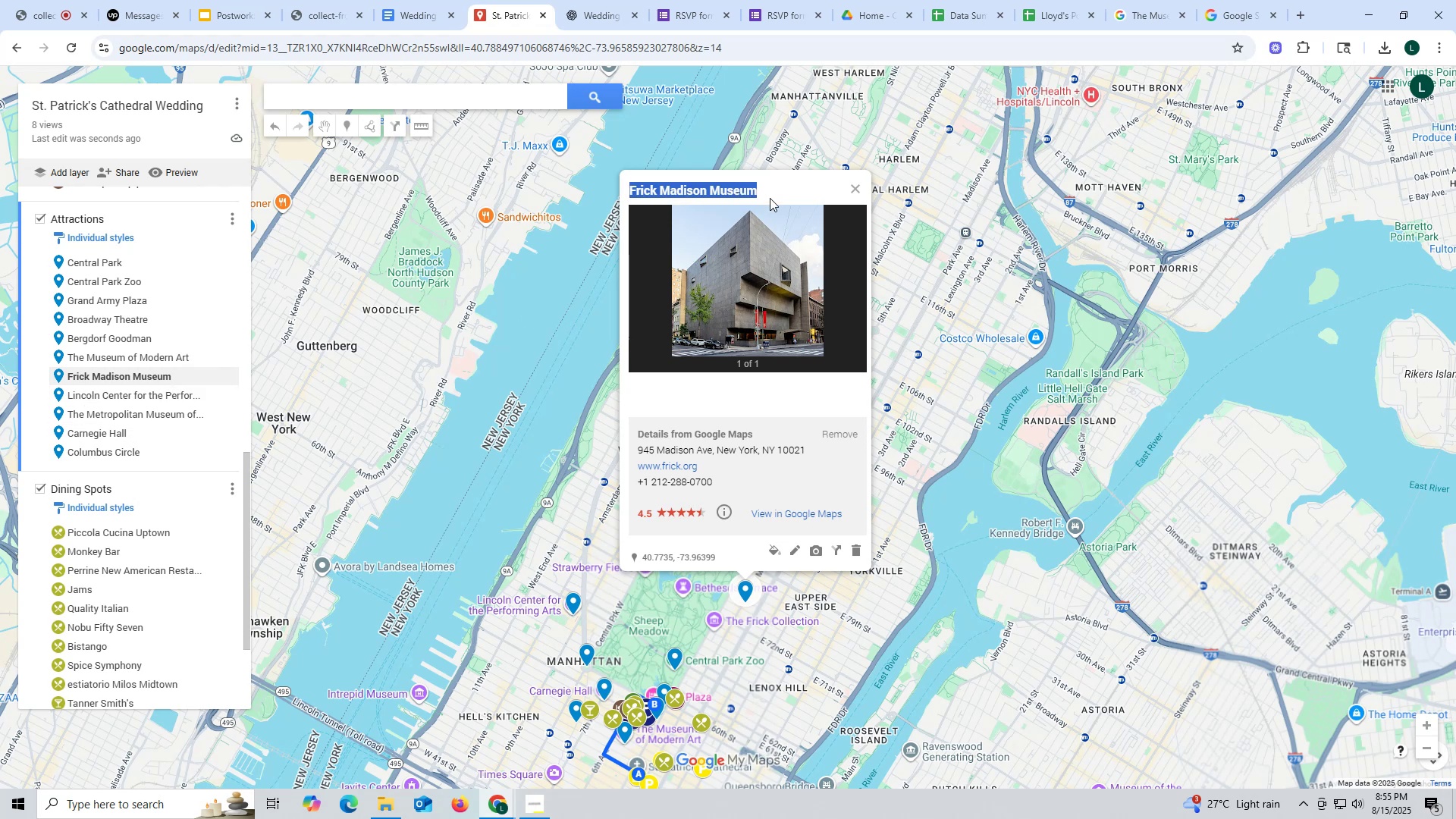 
key(Control+ControlLeft)
 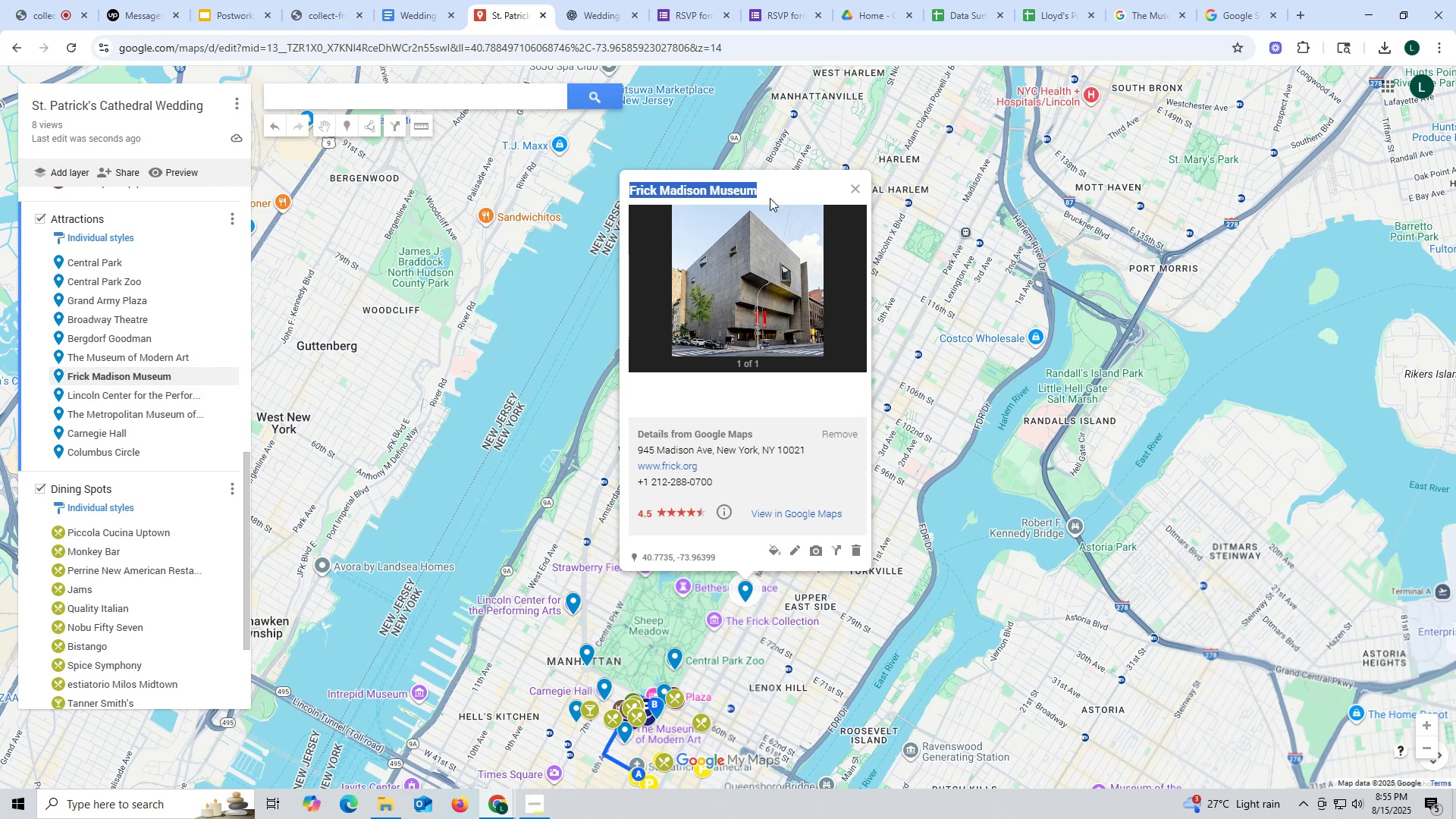 
key(Control+C)
 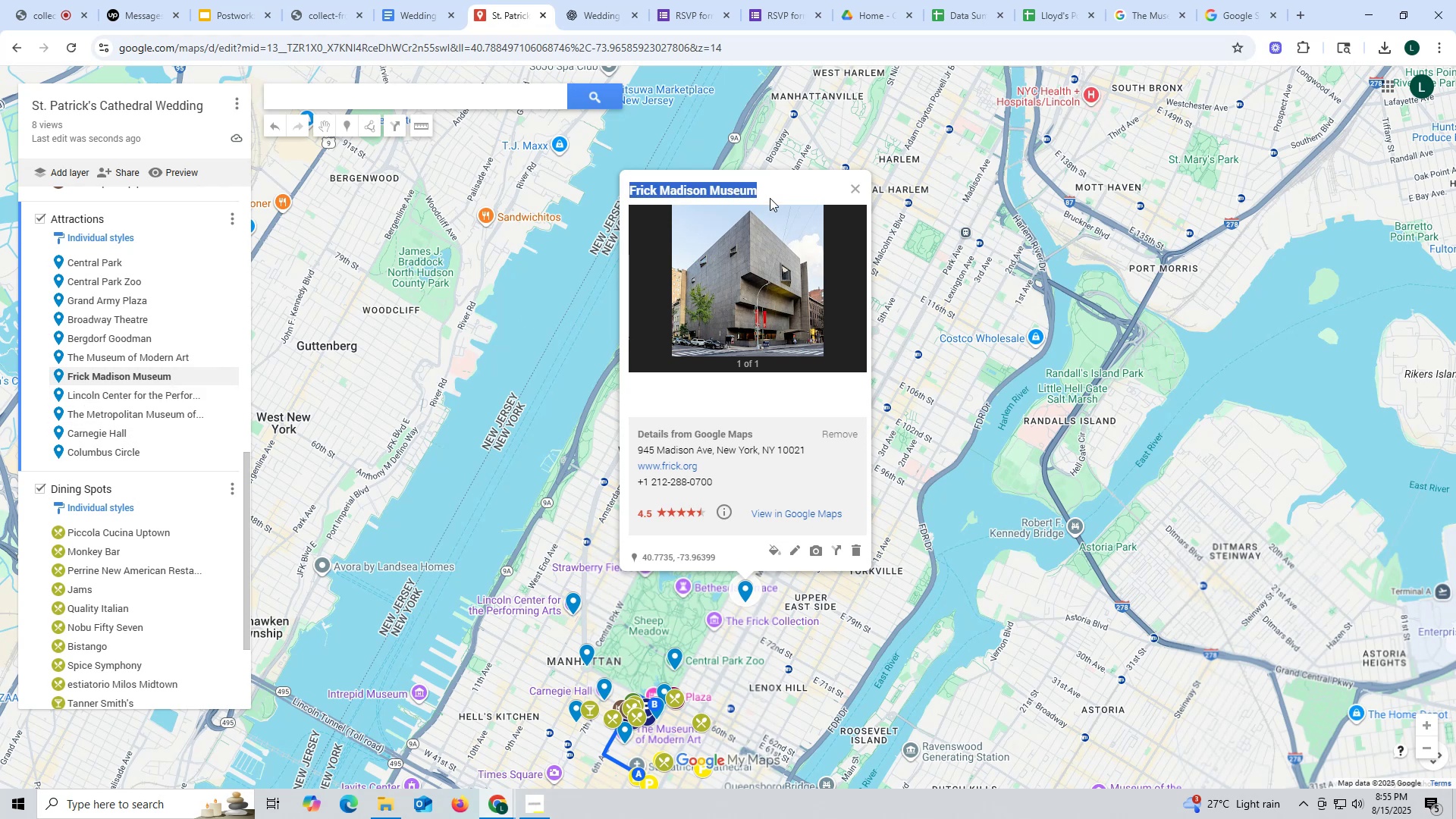 
key(C)
 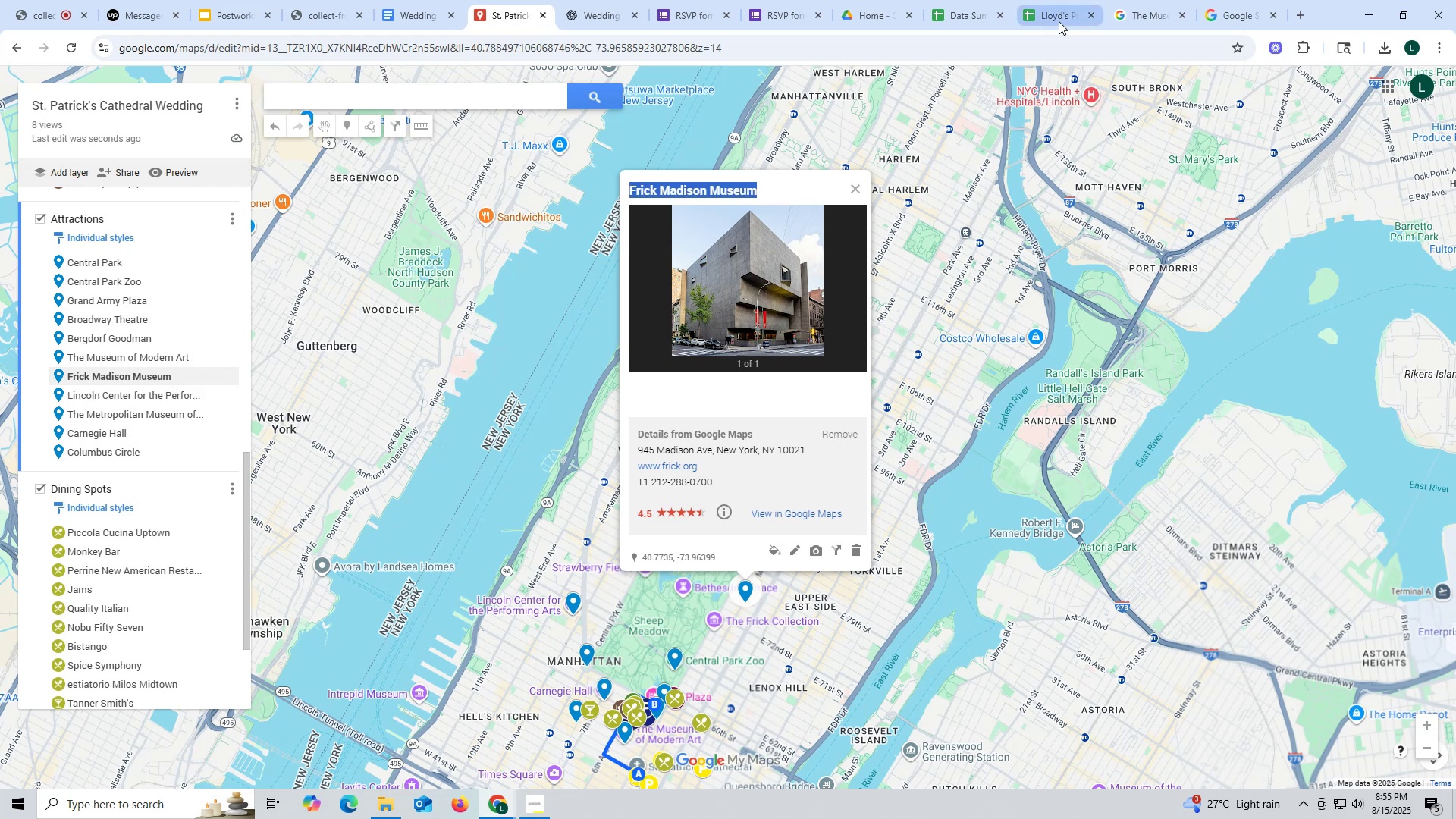 
key(Control+ControlLeft)
 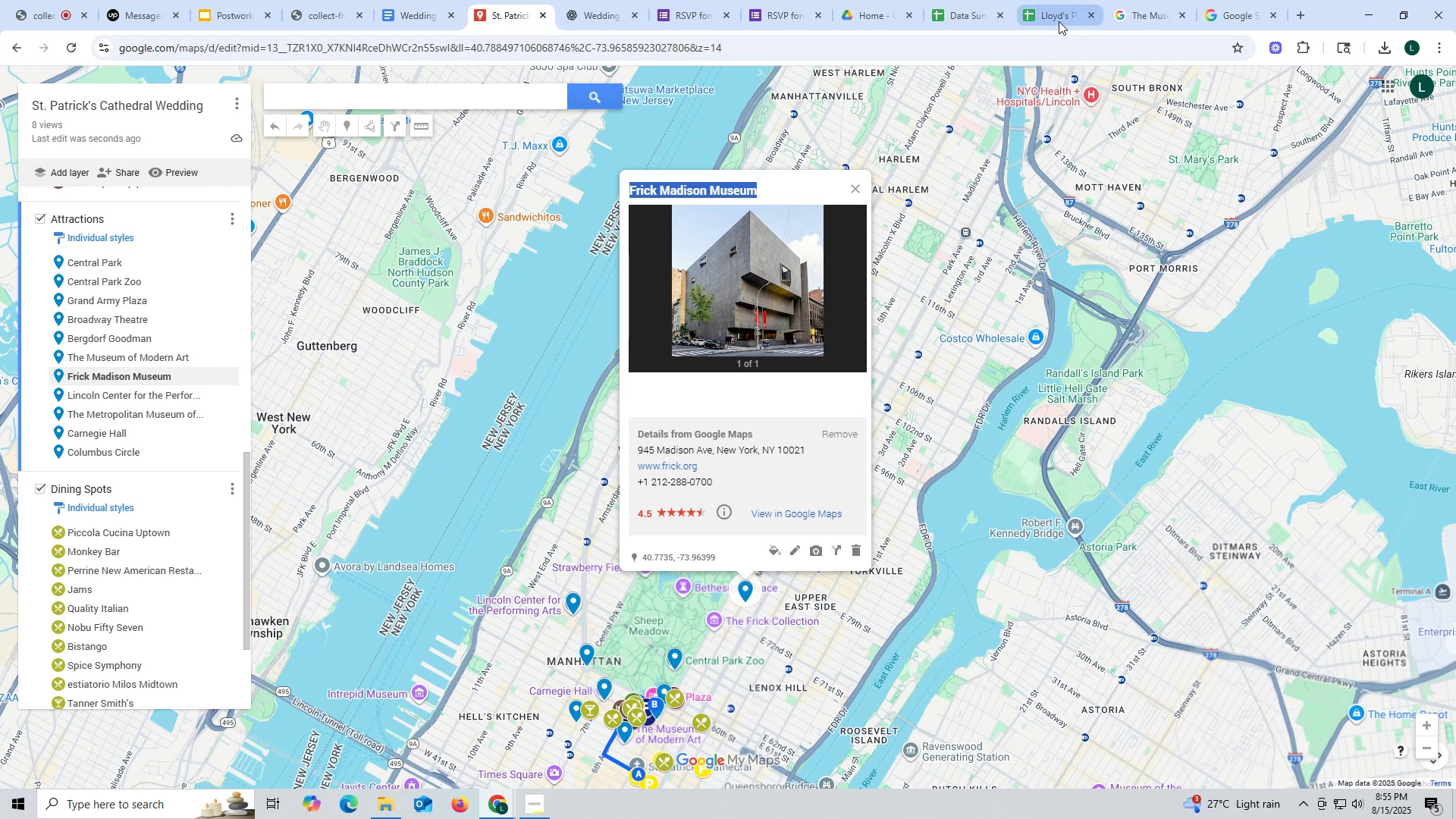 
key(Control+C)
 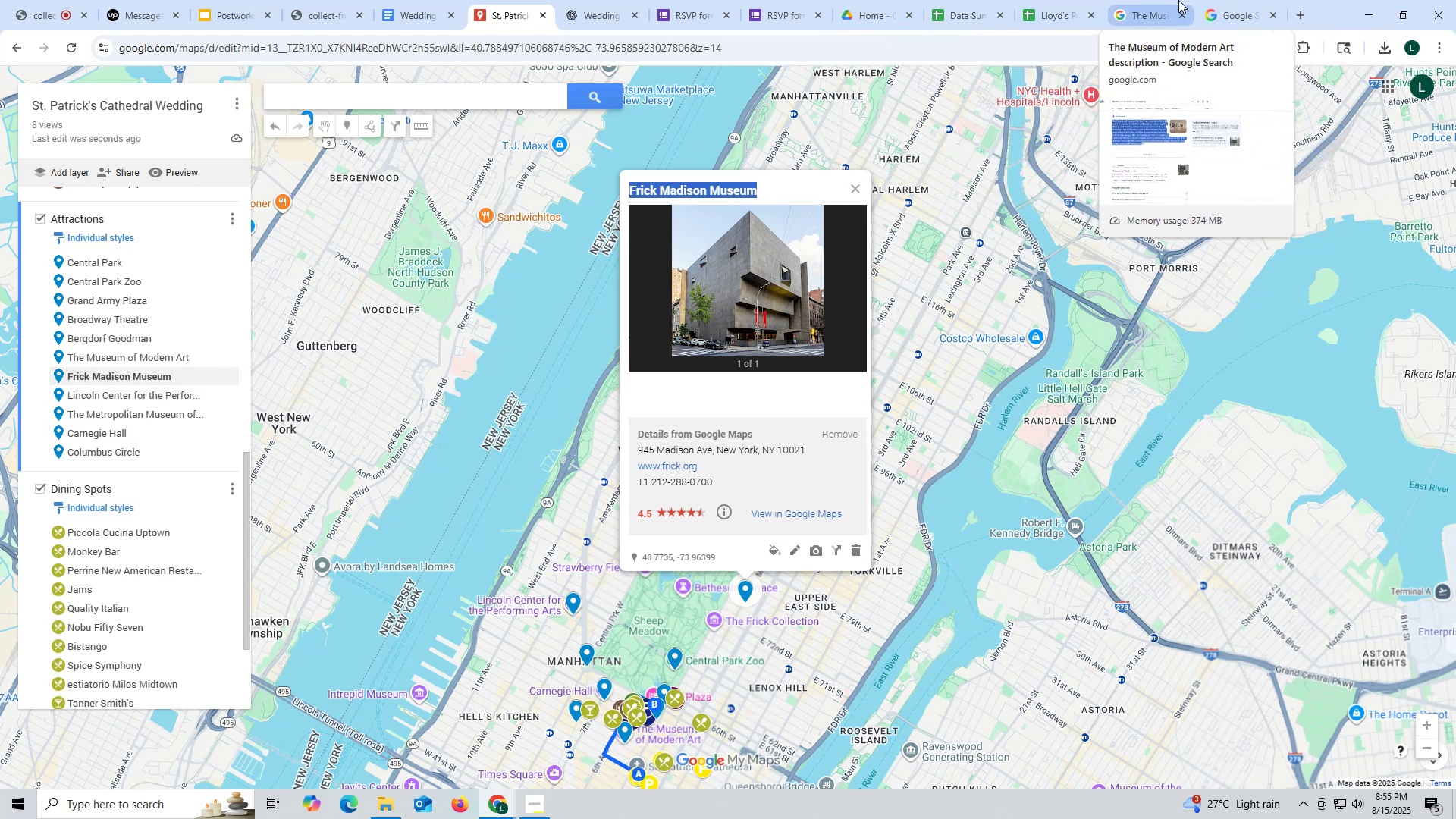 
left_click([1240, 11])
 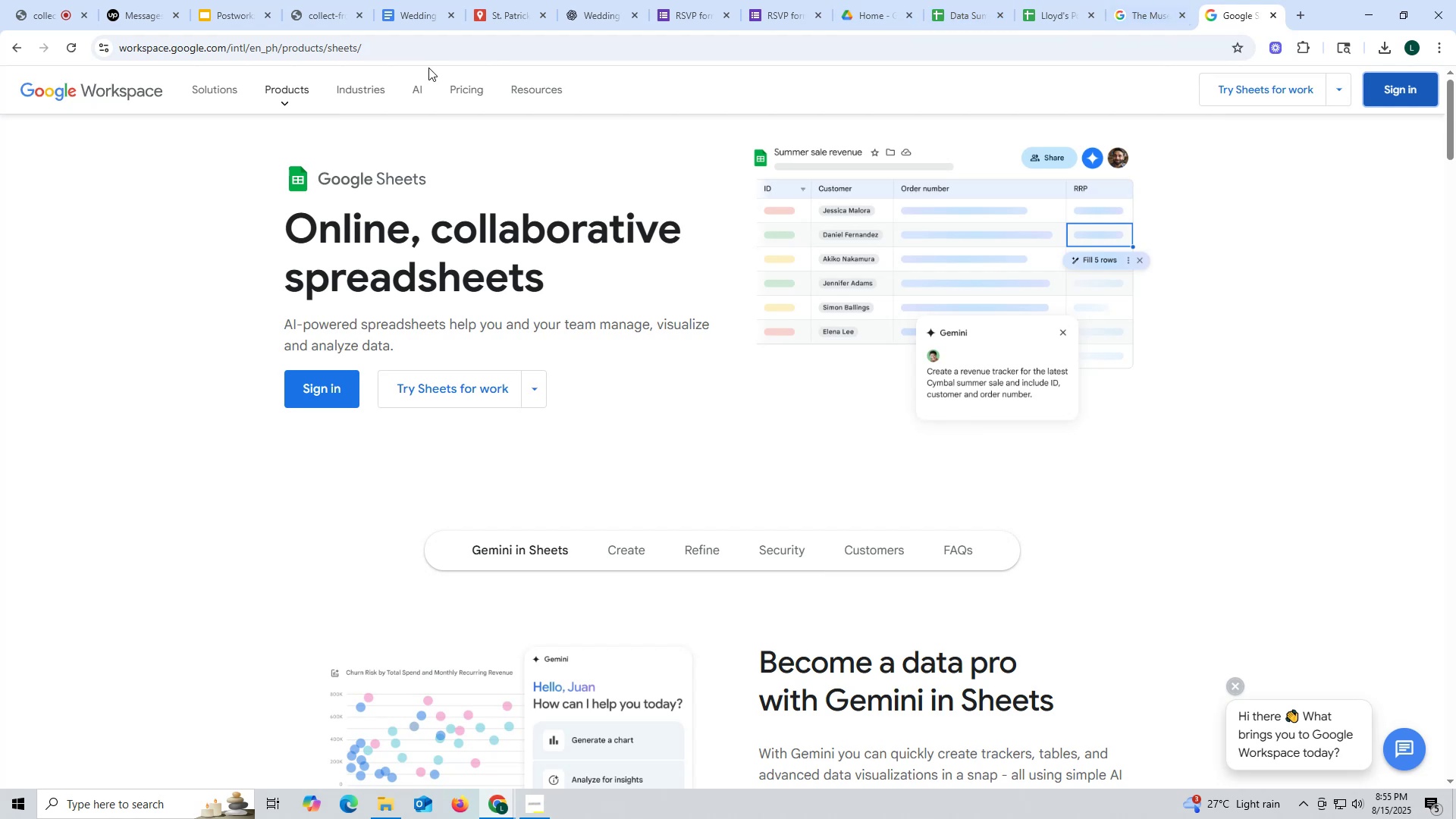 
left_click([1139, 24])
 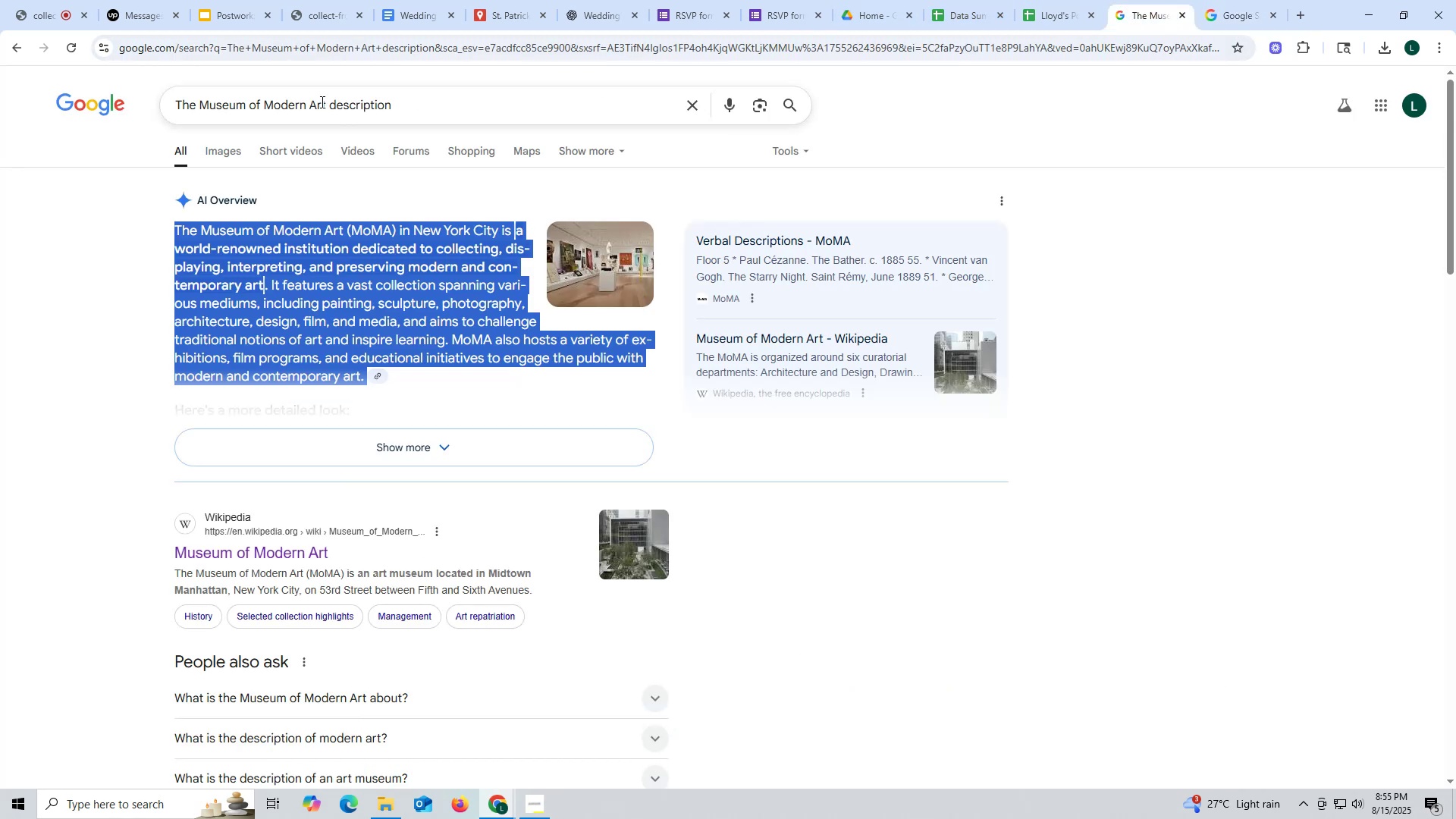 
left_click_drag(start_coordinate=[324, 102], to_coordinate=[0, 76])
 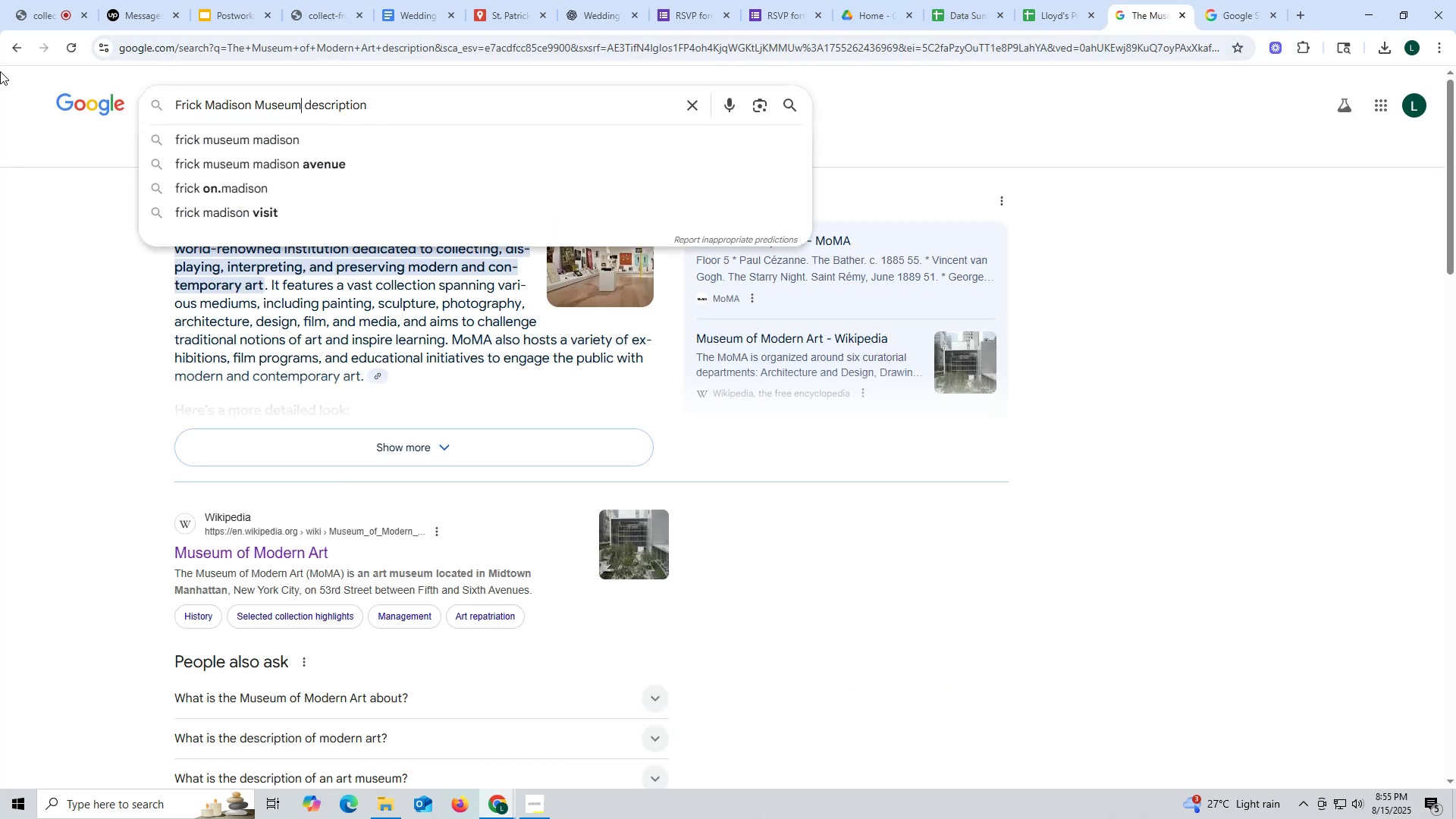 
key(Control+ControlLeft)
 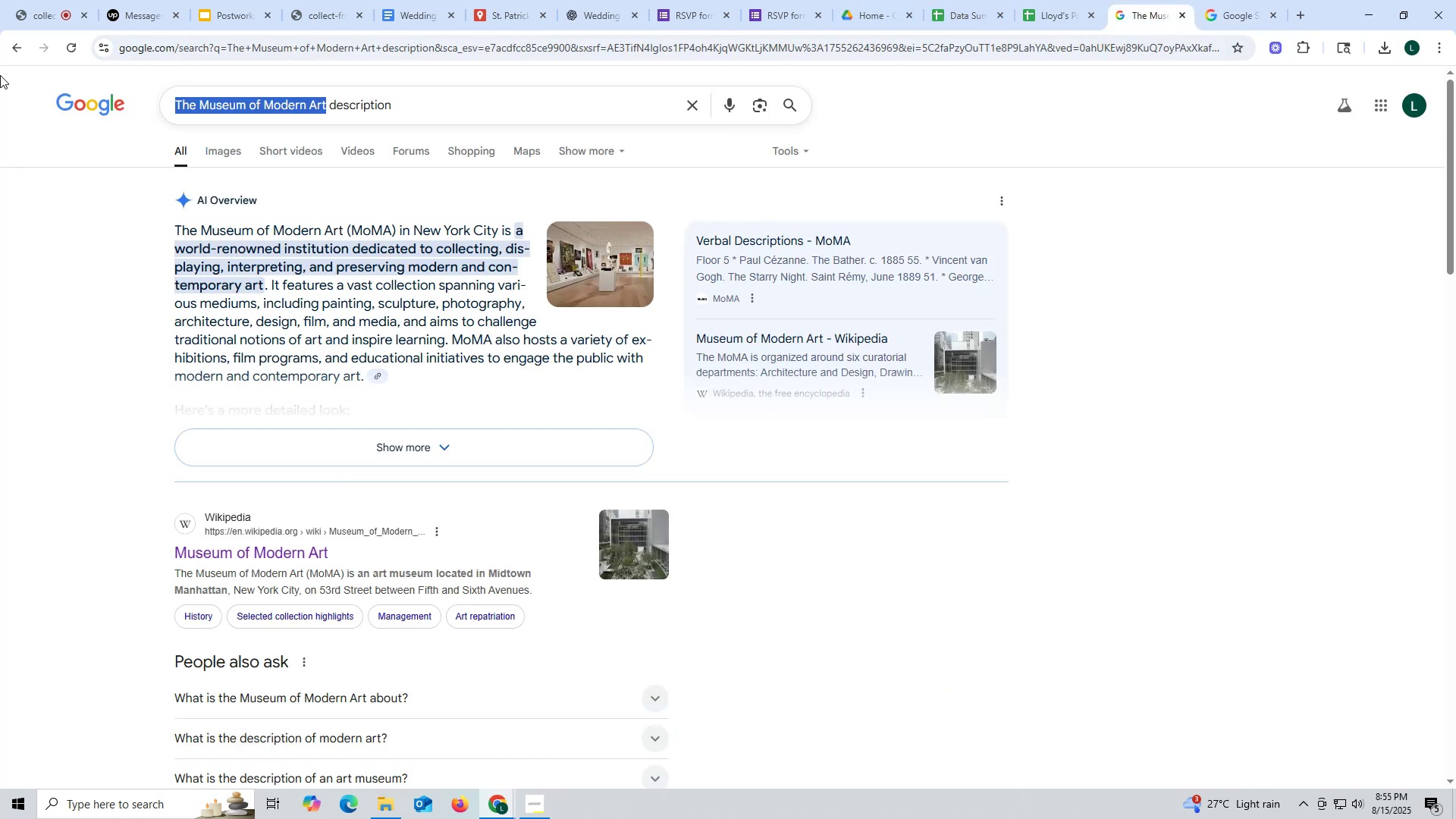 
key(Control+V)
 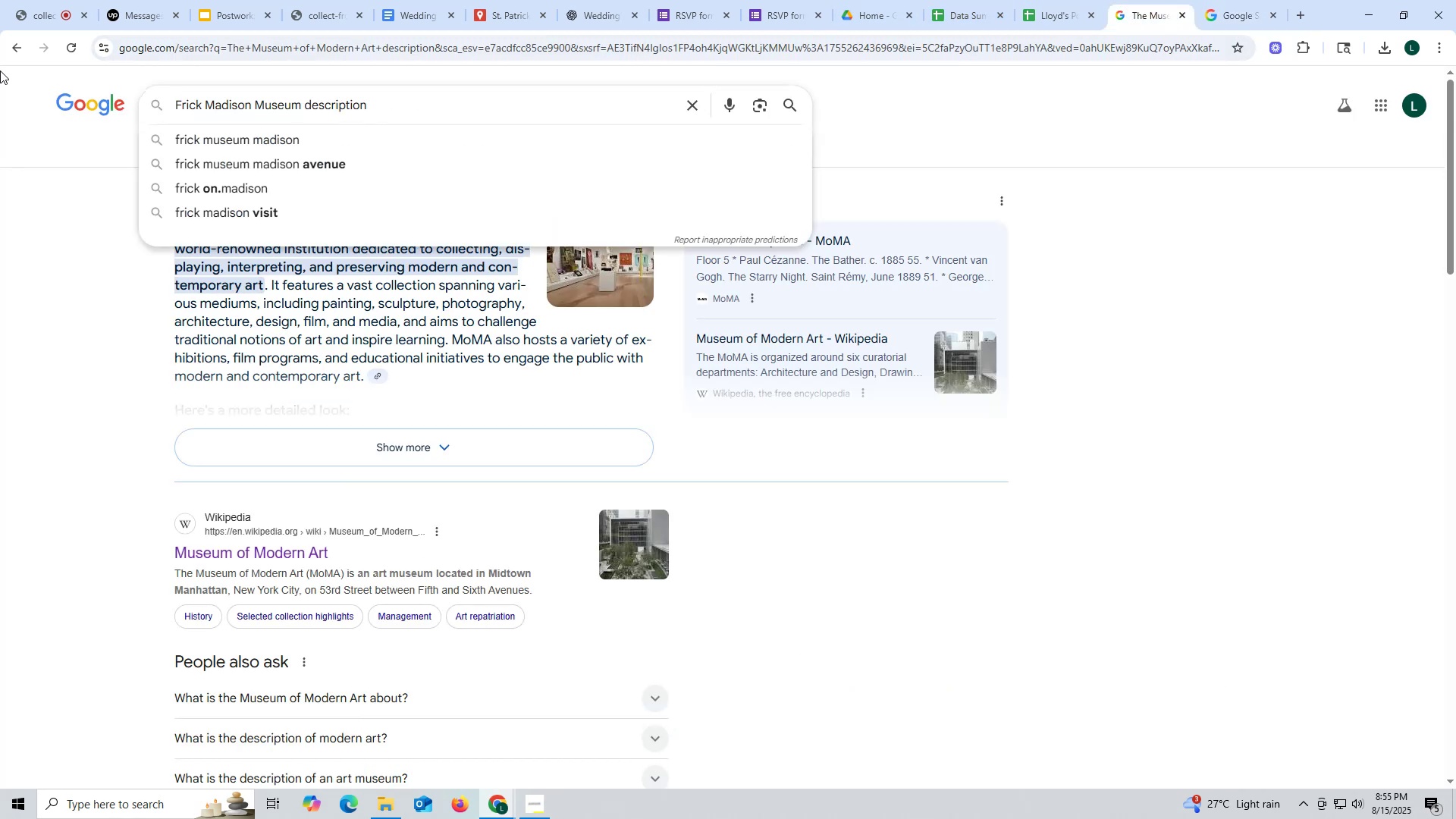 
key(Enter)
 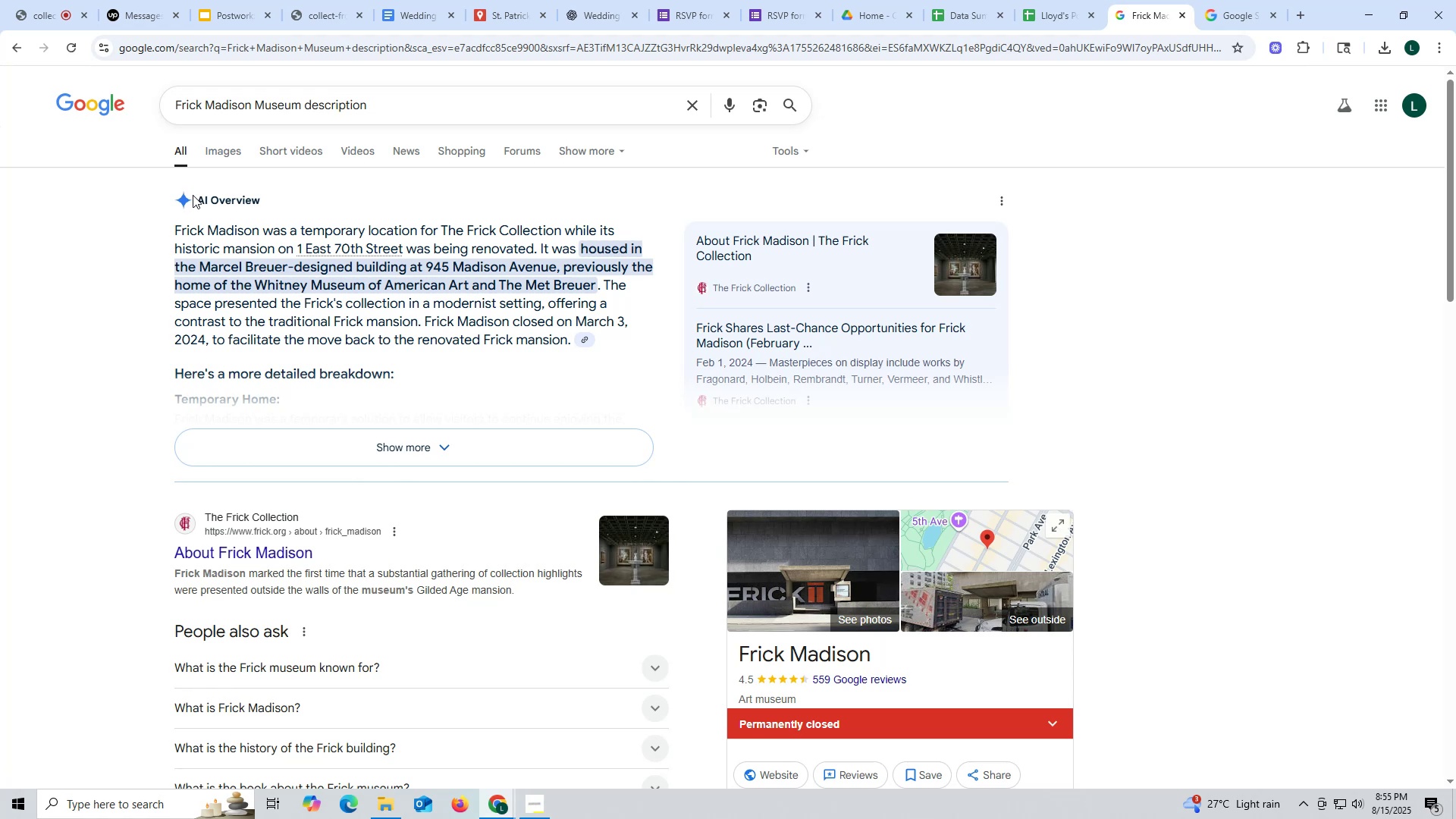 
wait(16.54)
 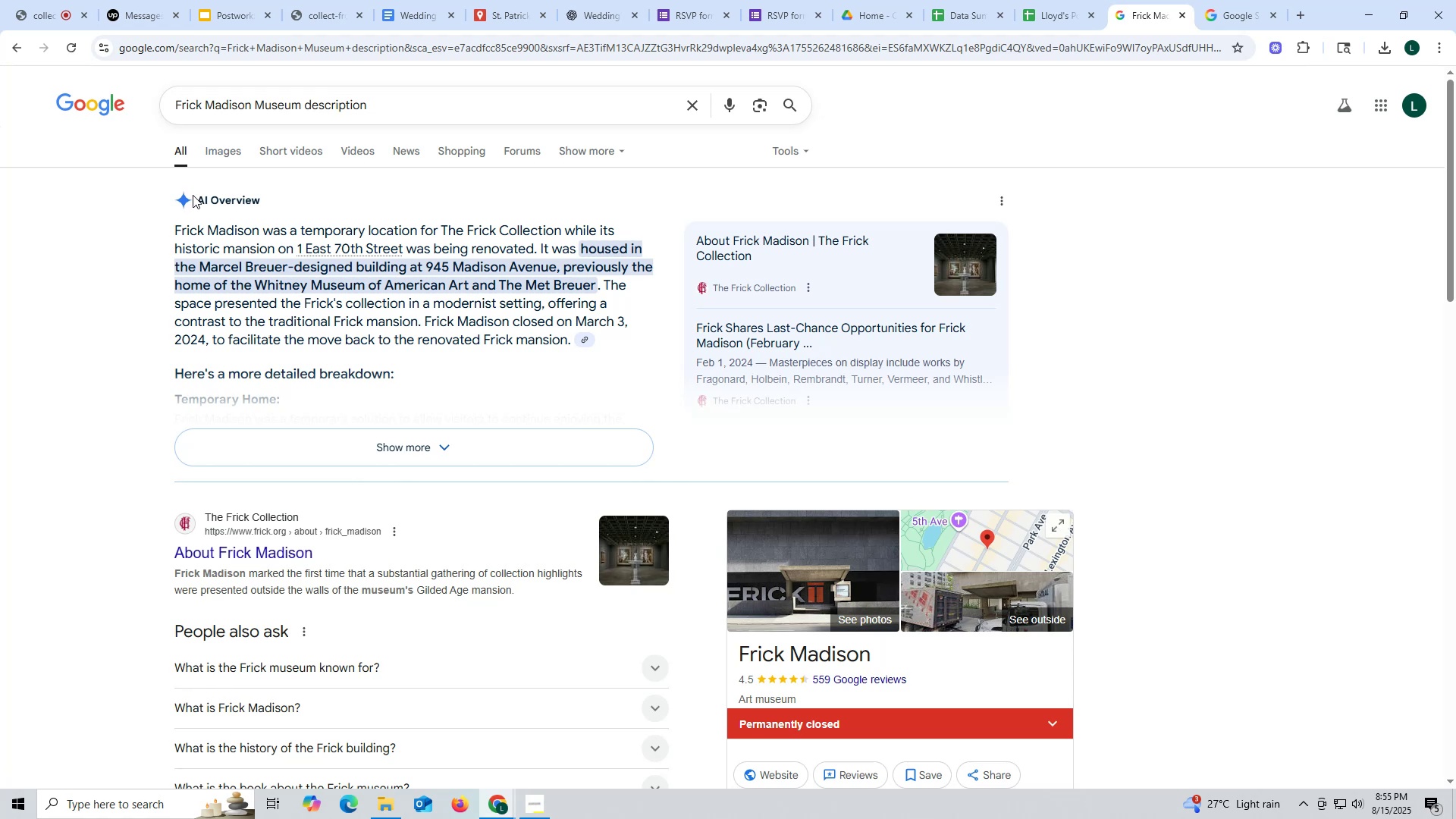 
left_click_drag(start_coordinate=[308, 104], to_coordinate=[483, 104])
 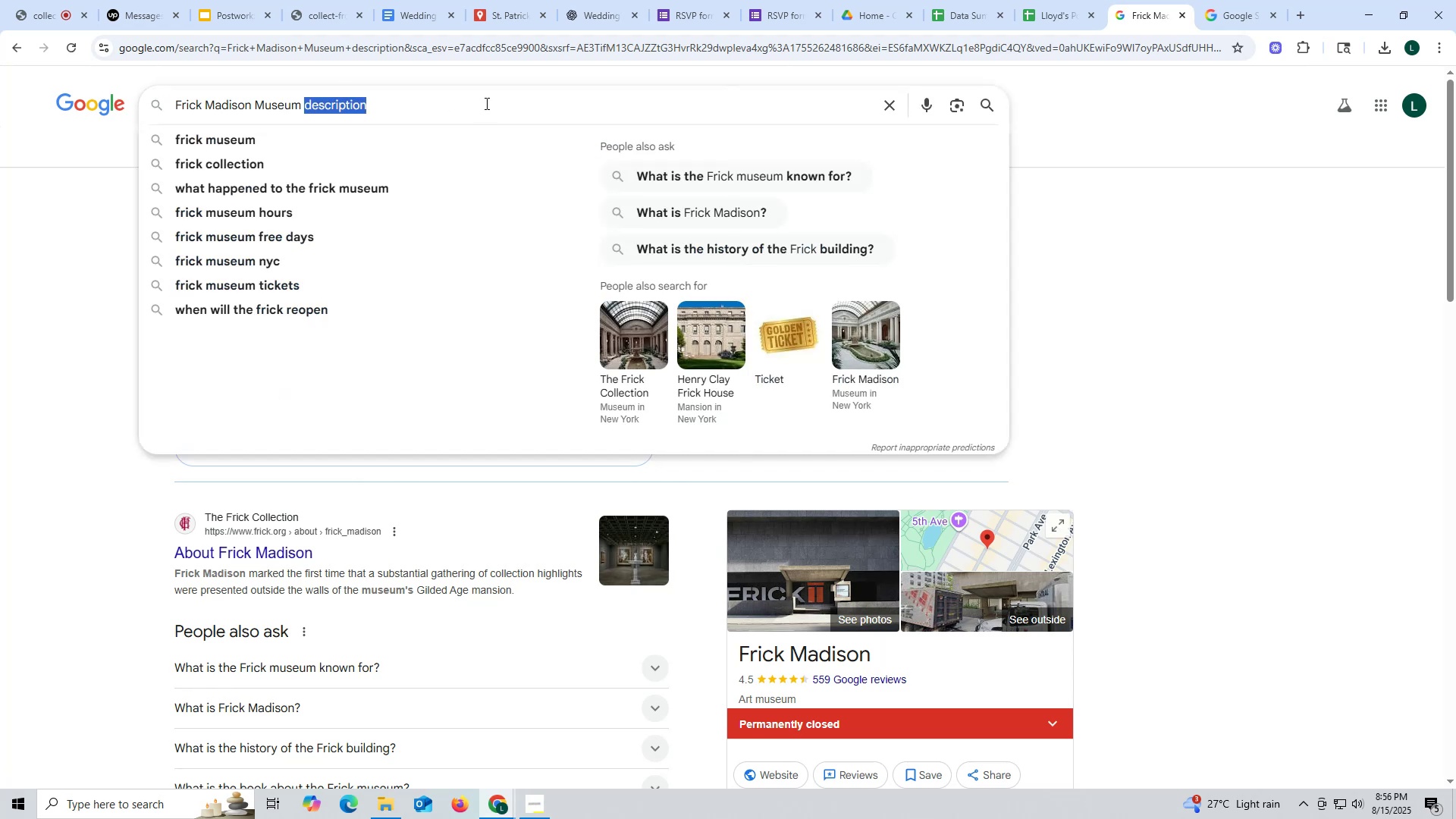 
type(inf)
 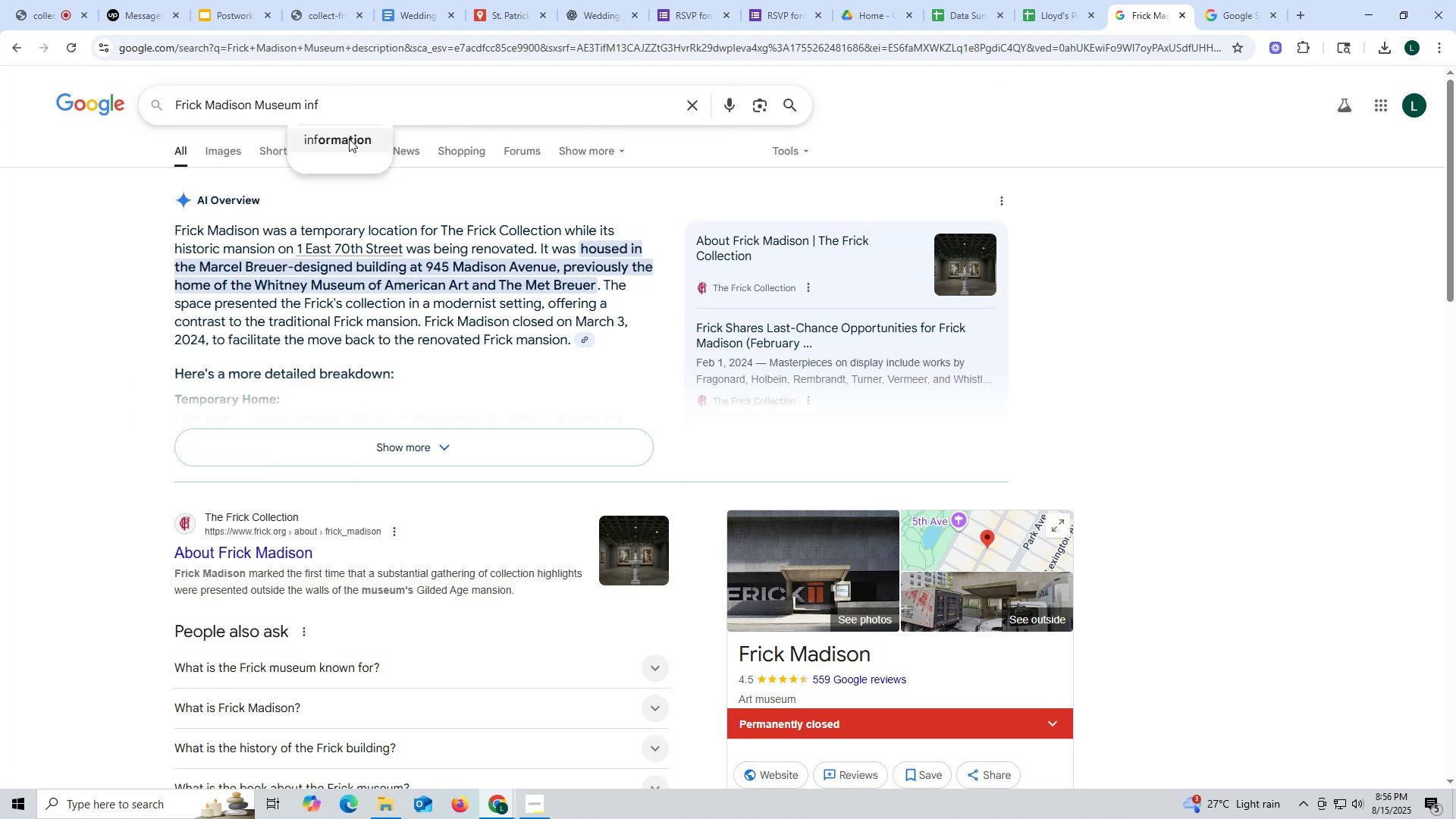 
left_click([348, 137])
 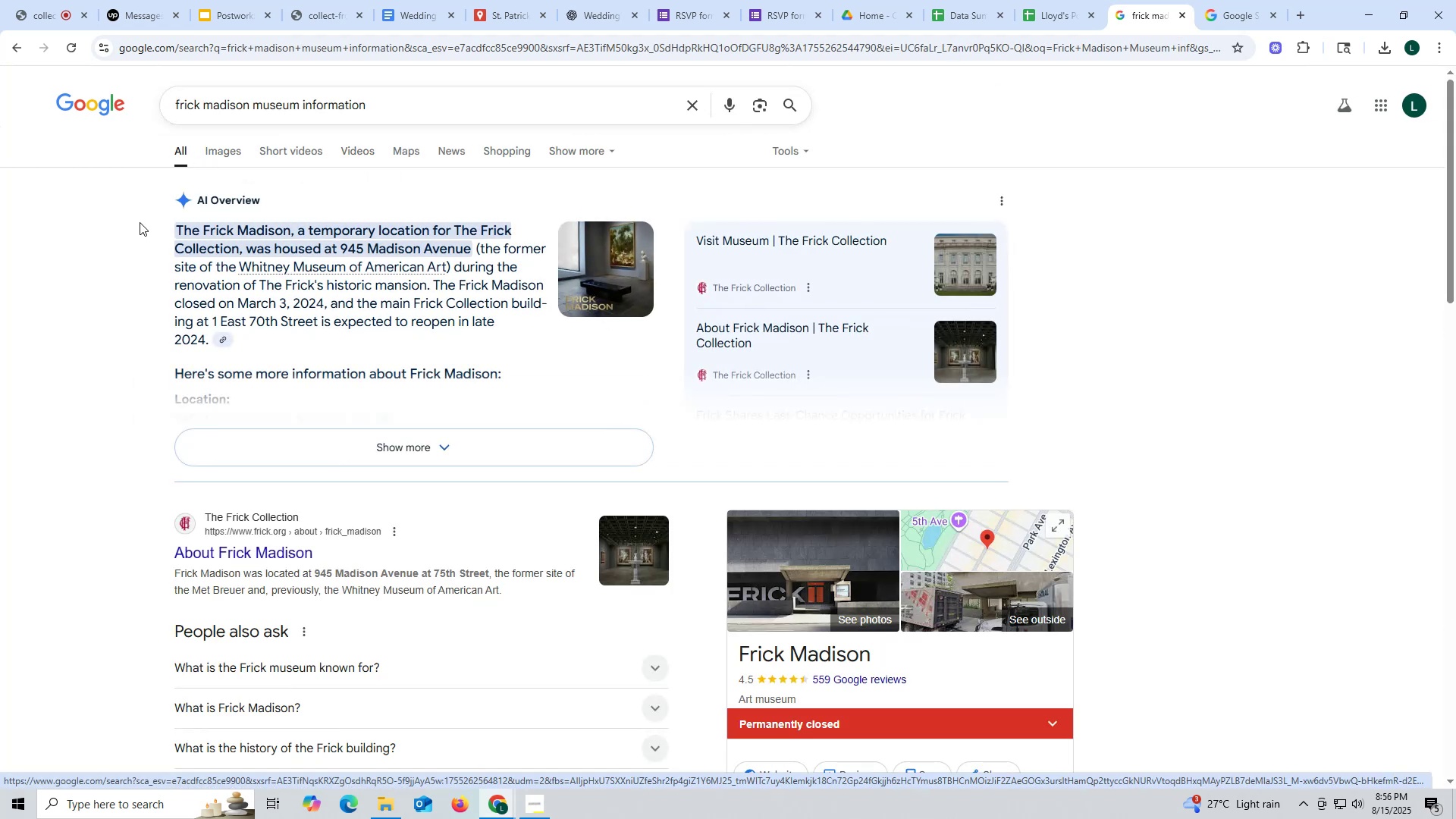 
wait(8.14)
 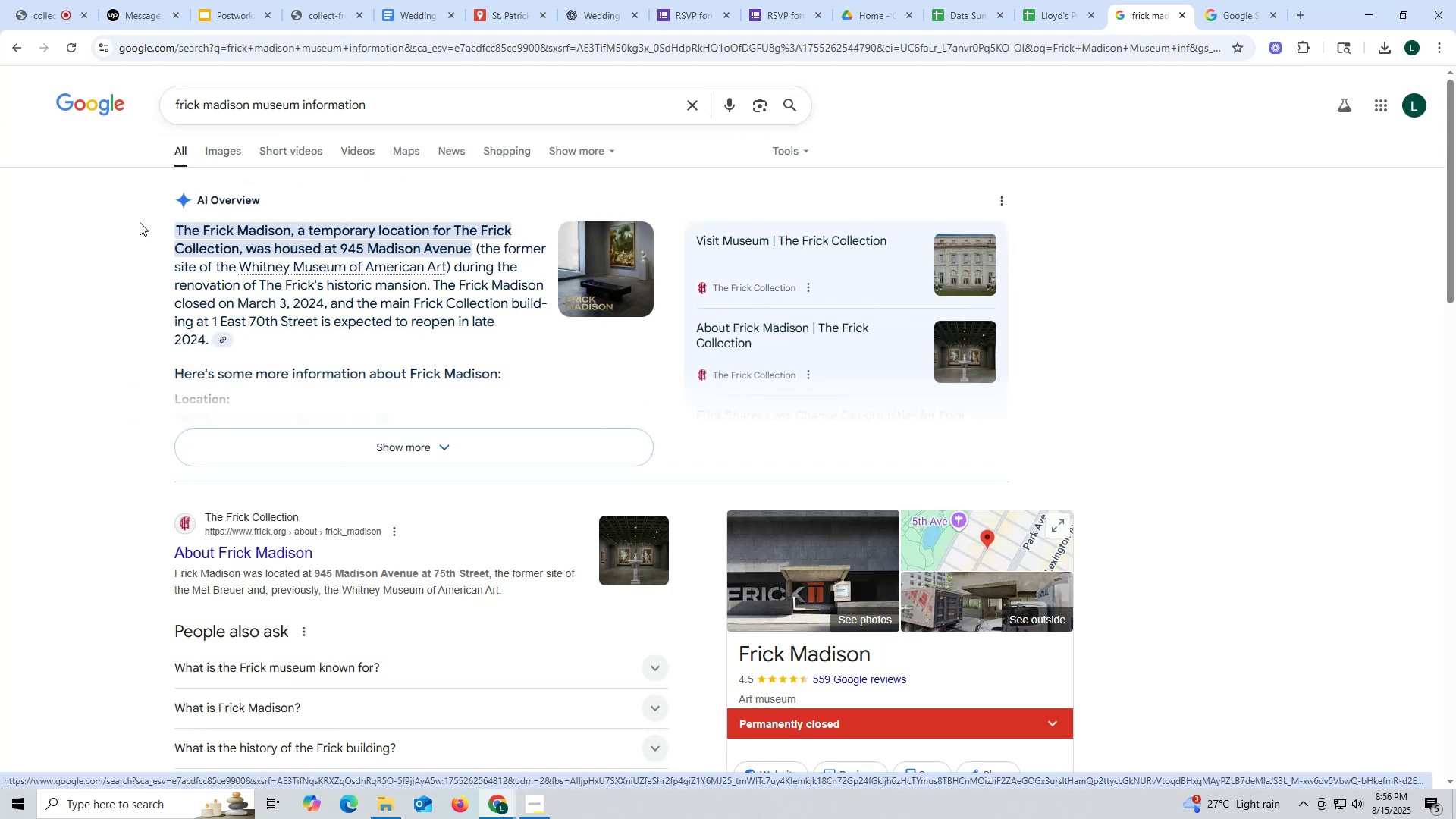 
left_click([17, 44])
 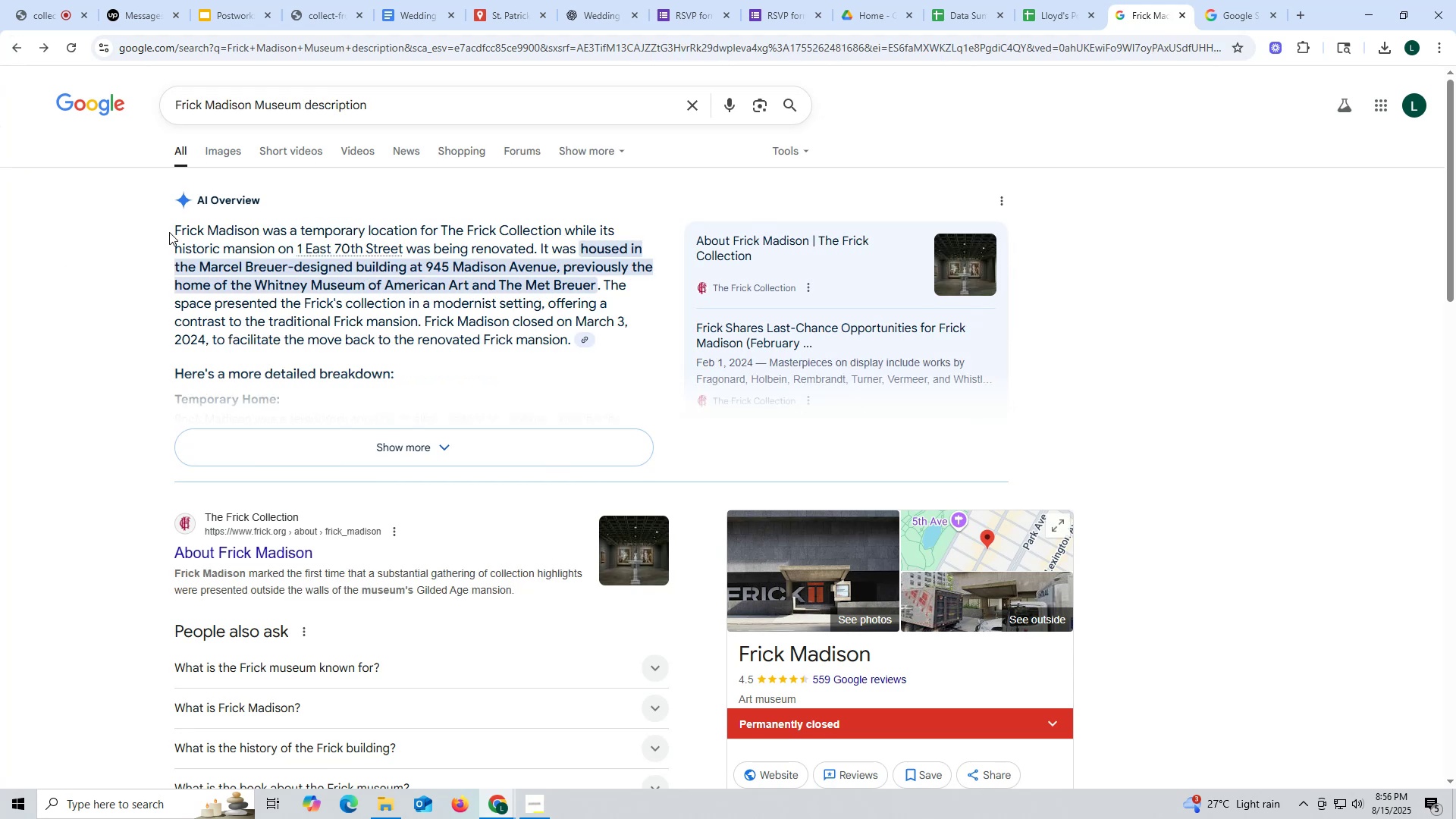 
left_click_drag(start_coordinate=[168, 230], to_coordinate=[568, 339])
 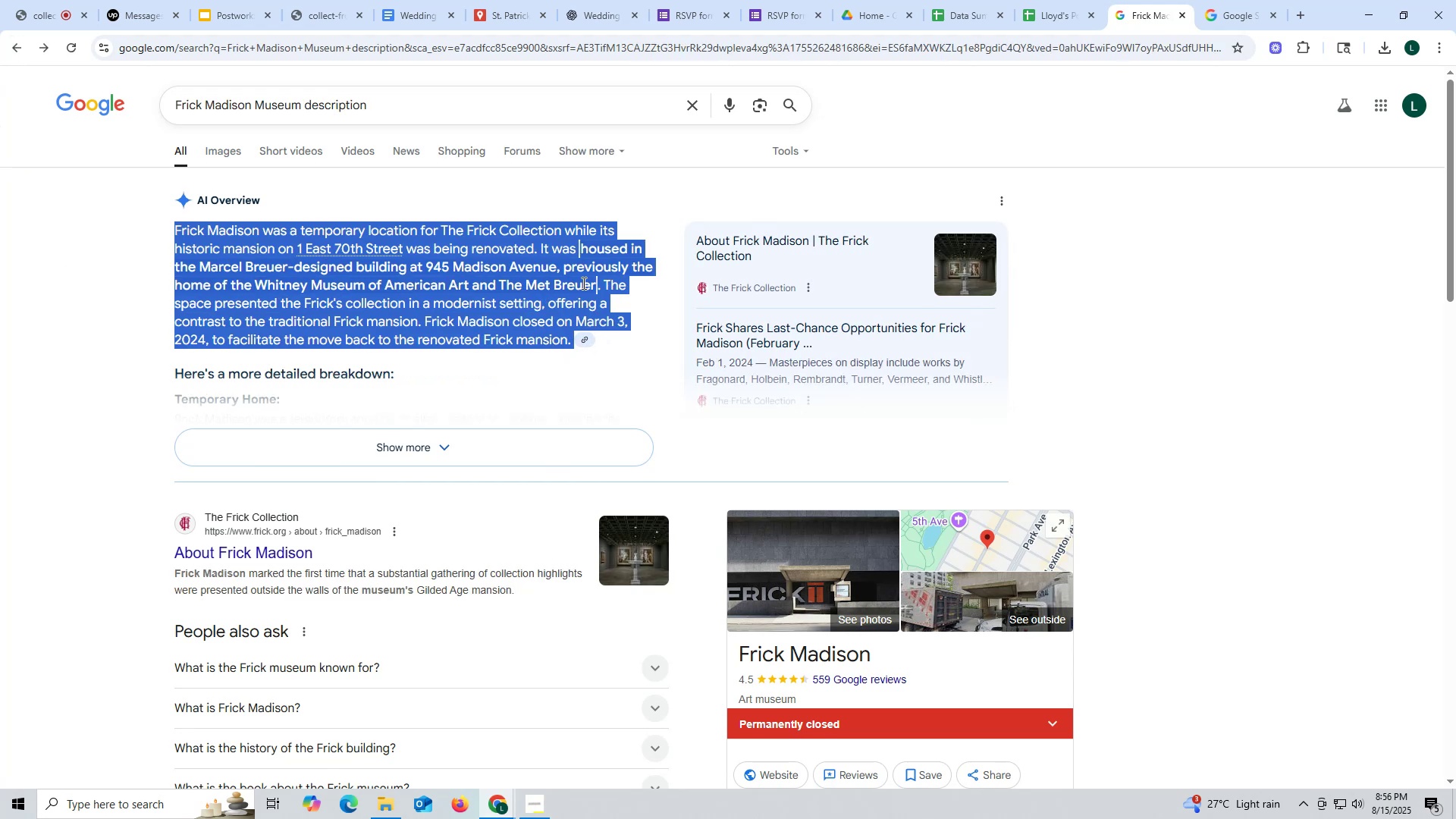 
key(Control+ControlLeft)
 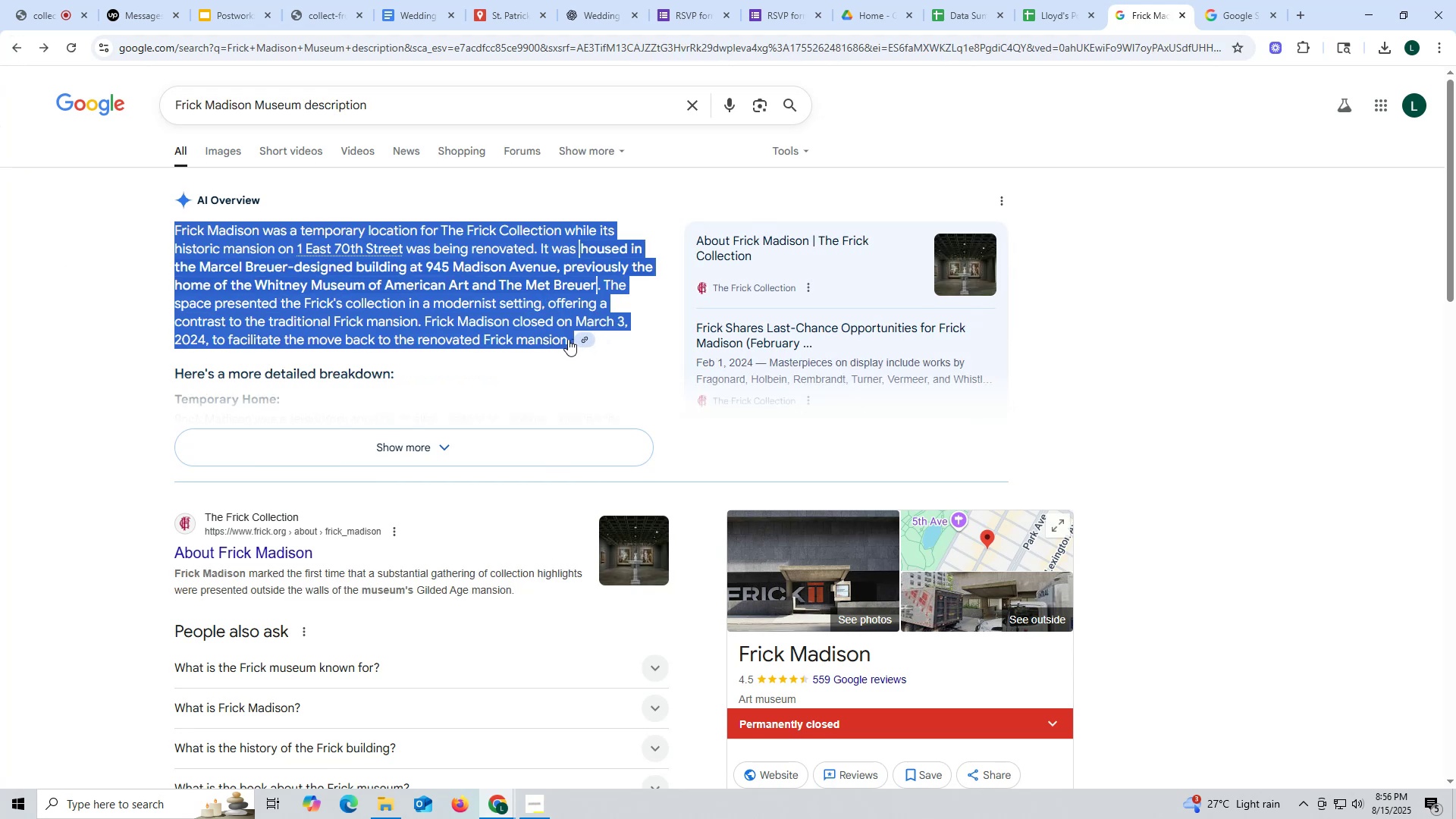 
key(Control+C)
 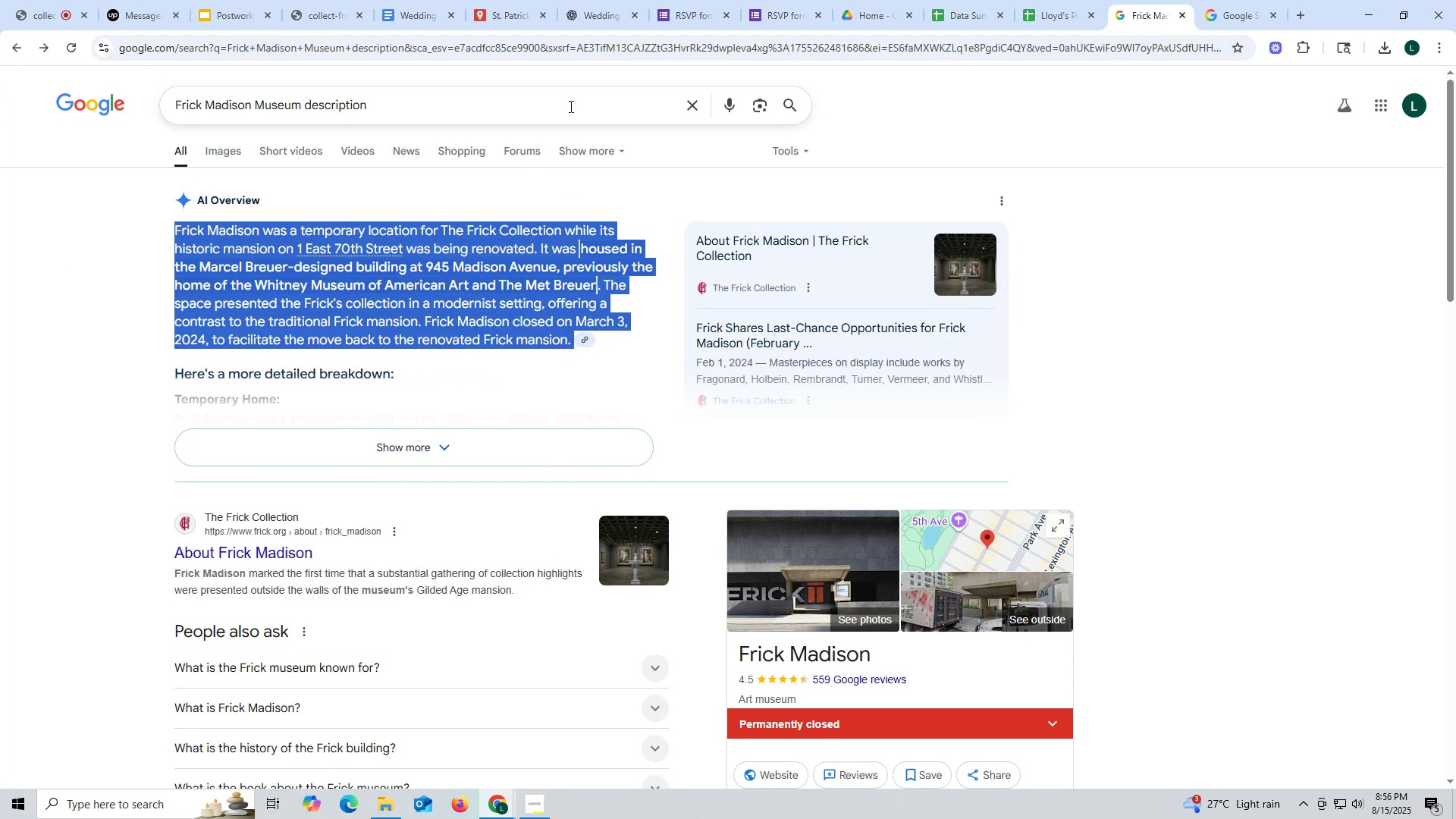 
mouse_move([758, 9])
 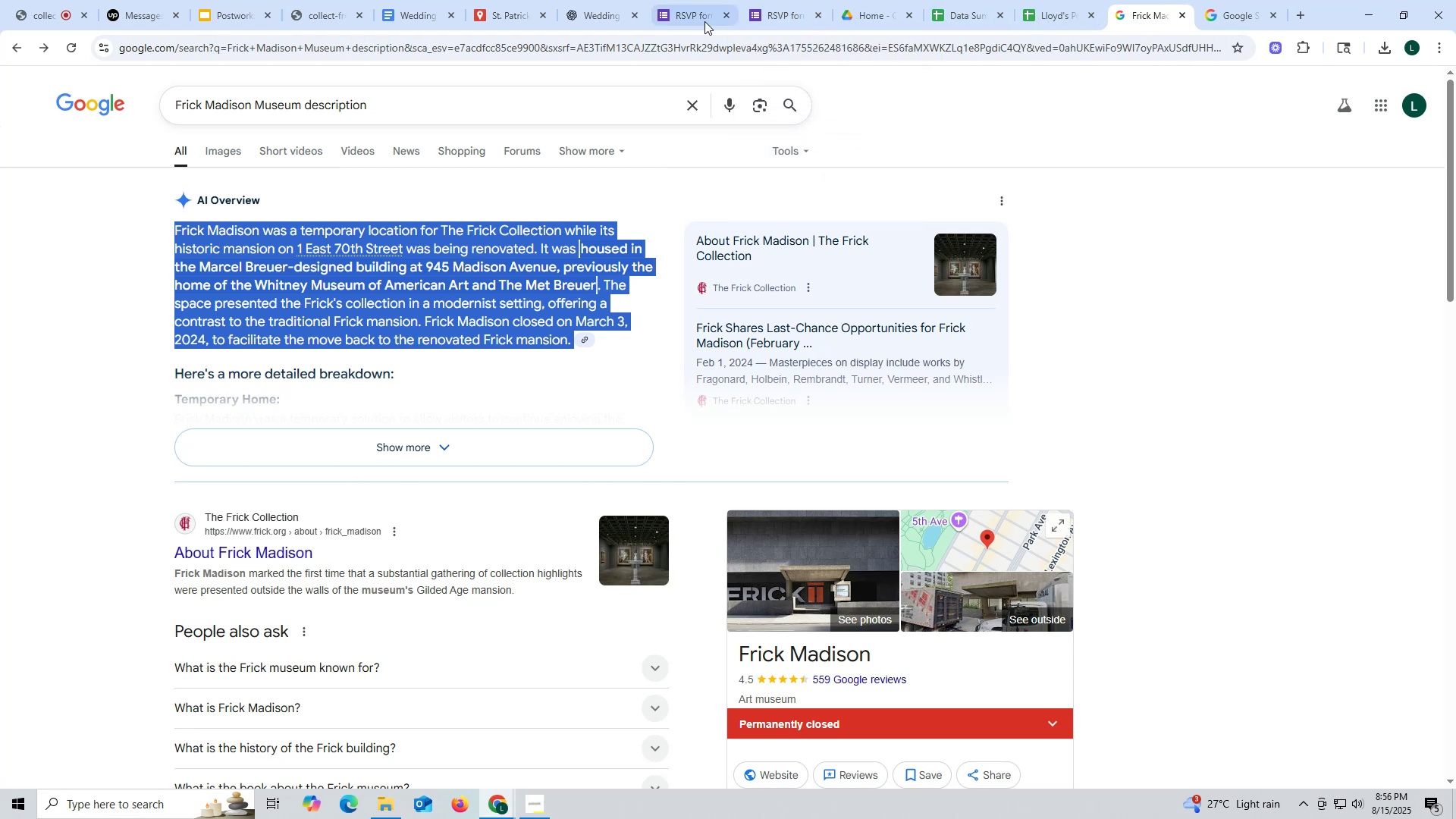 
left_click([491, 11])
 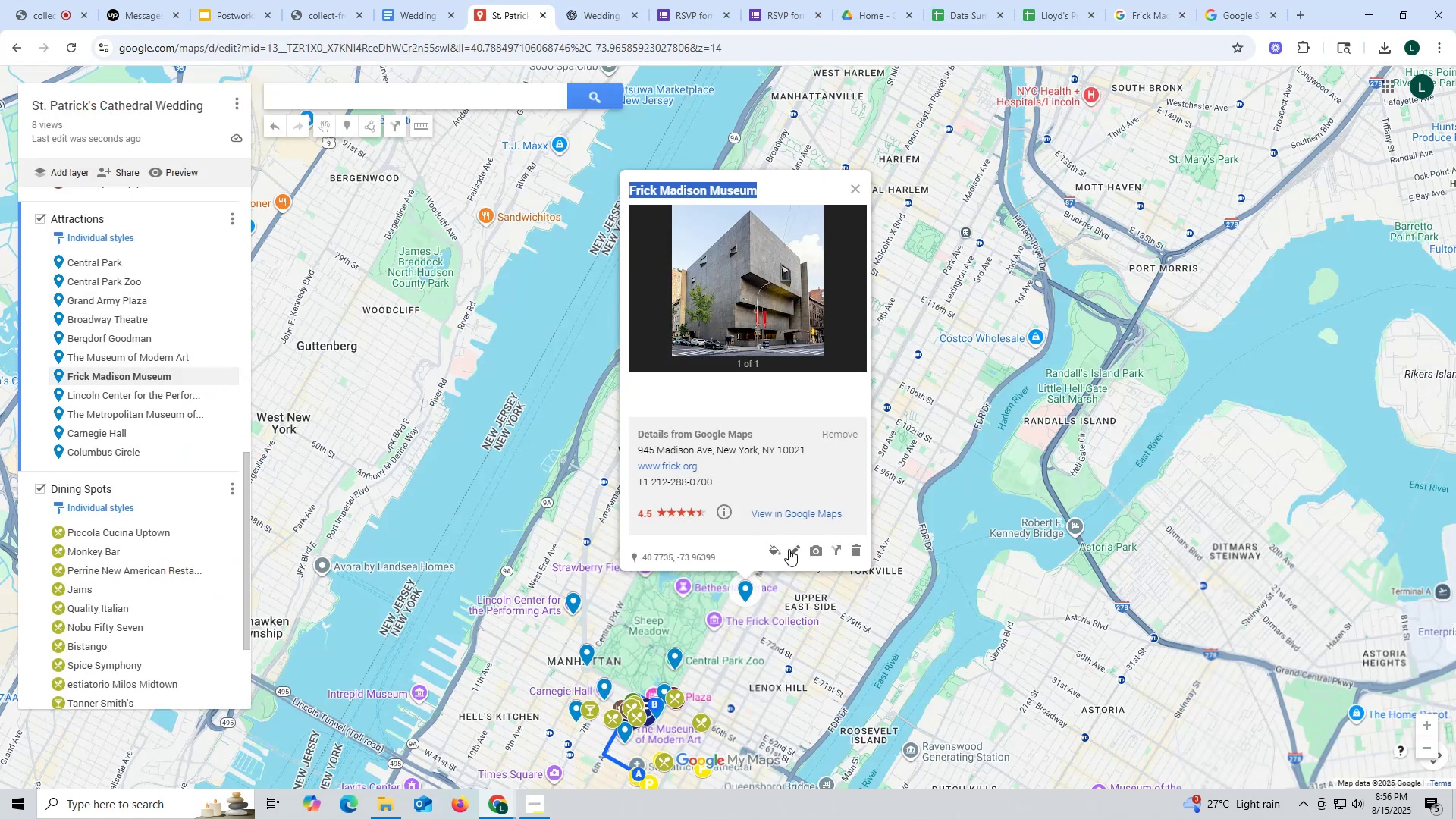 
left_click([793, 550])
 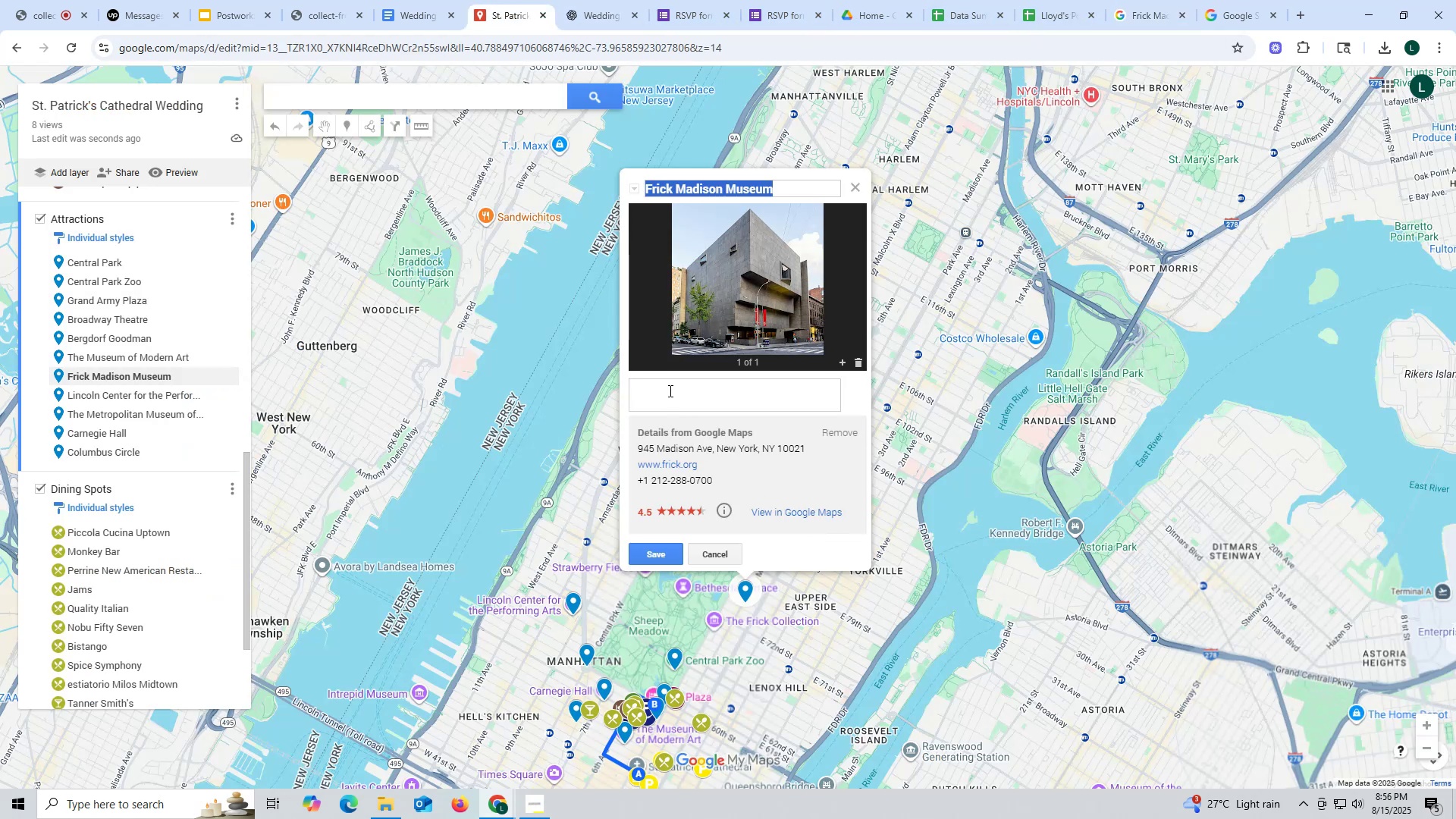 
key(Control+ControlLeft)
 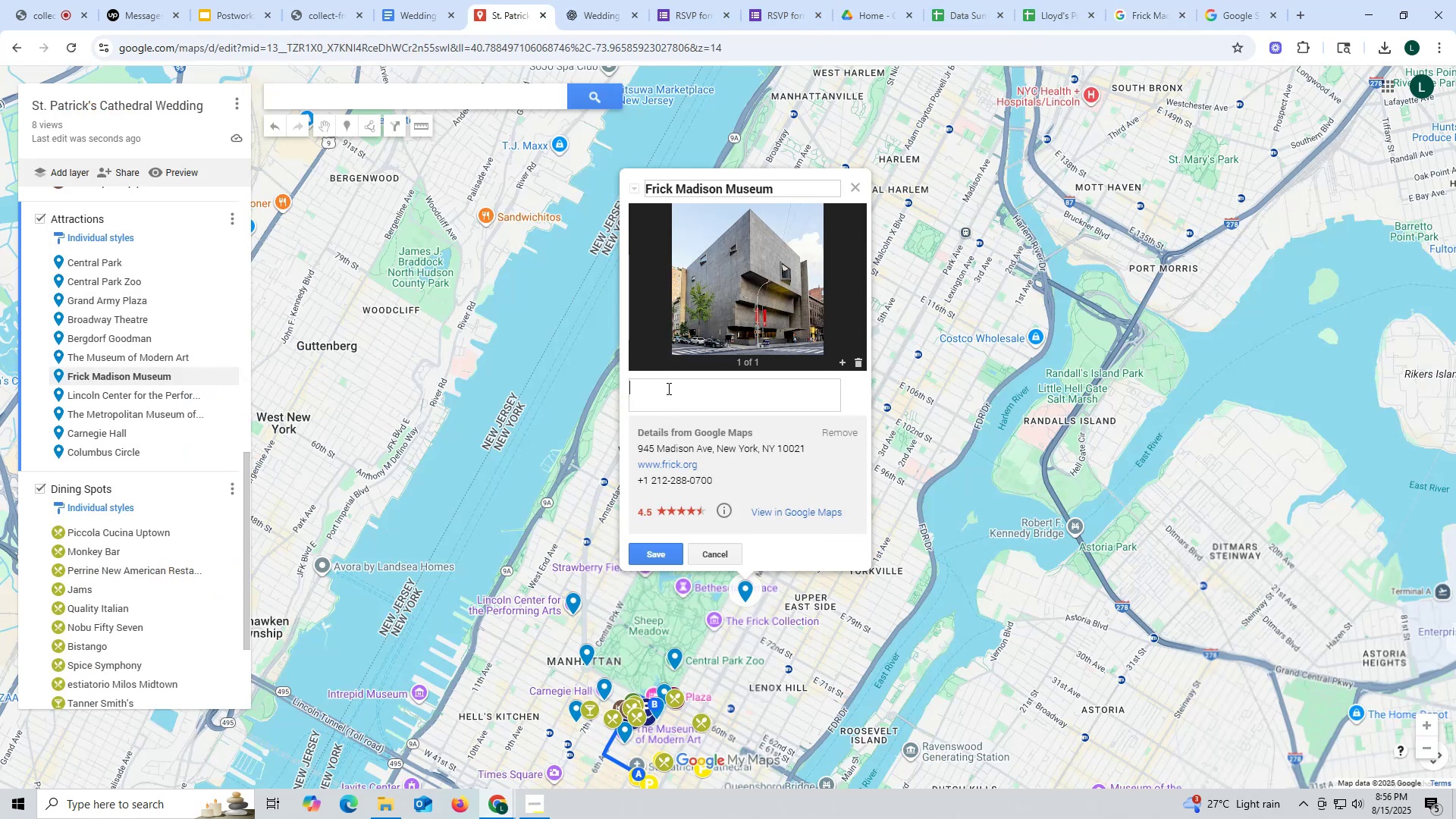 
left_click([667, 388])
 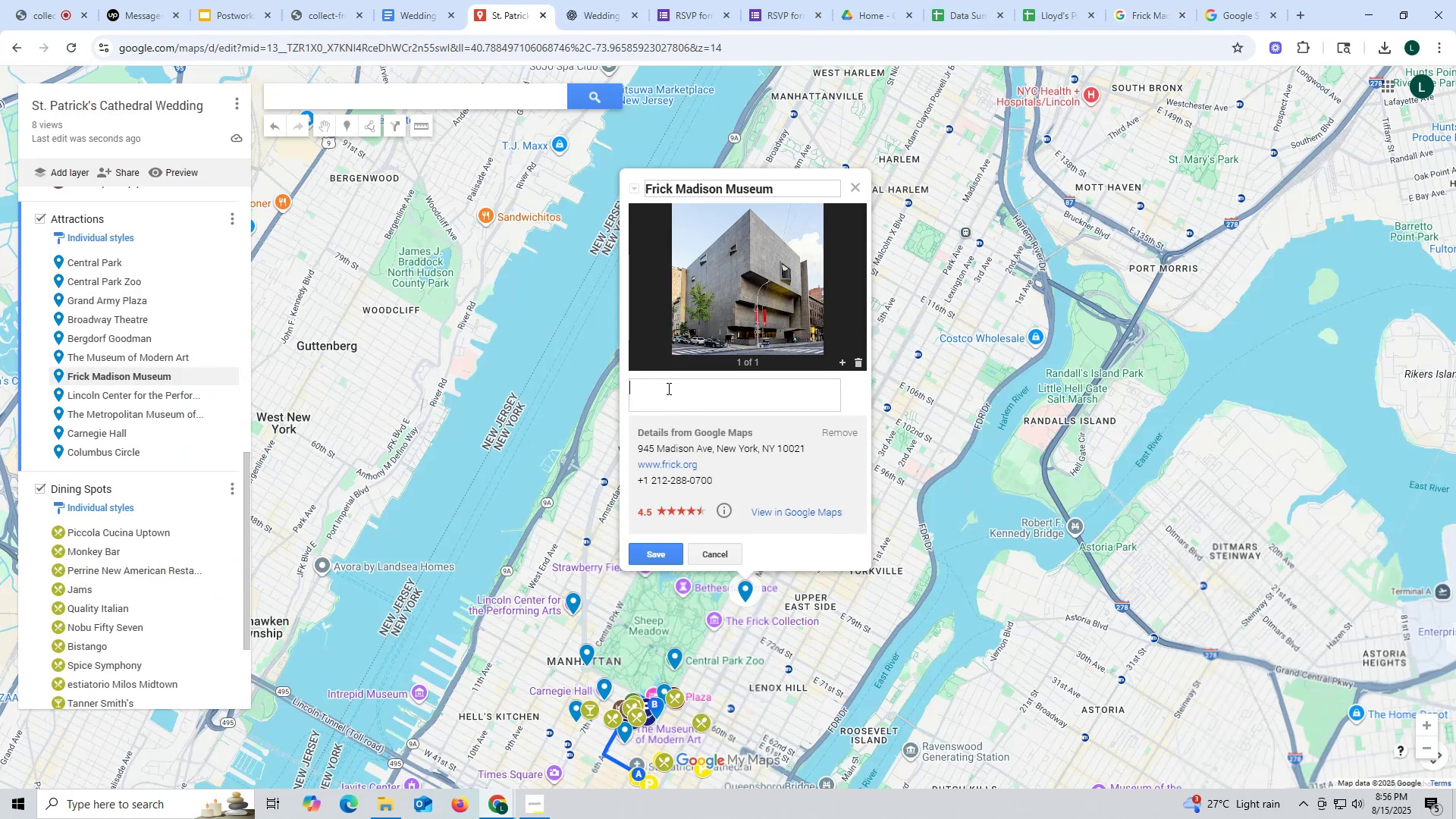 
key(Control+V)
 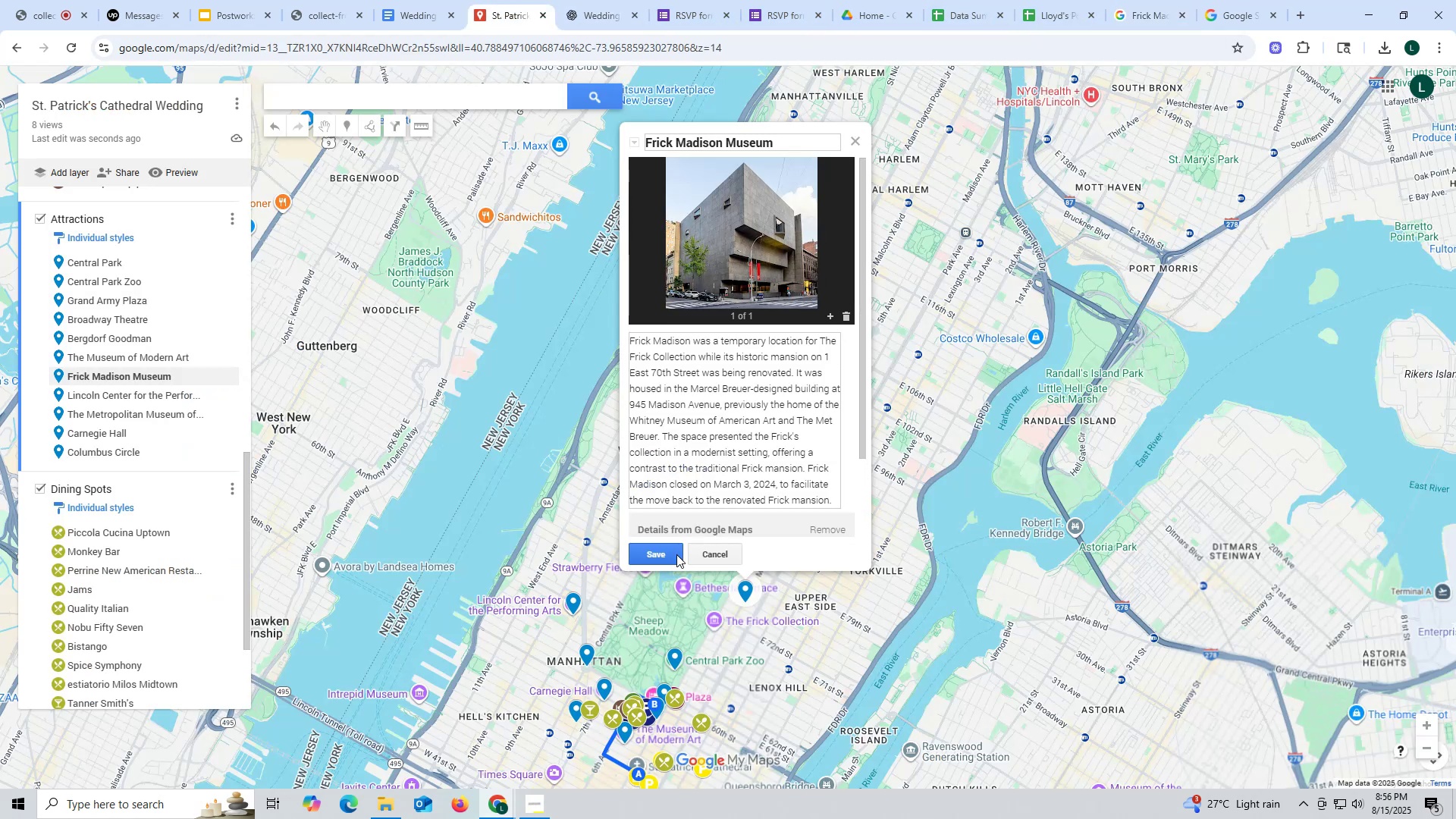 
left_click([670, 555])
 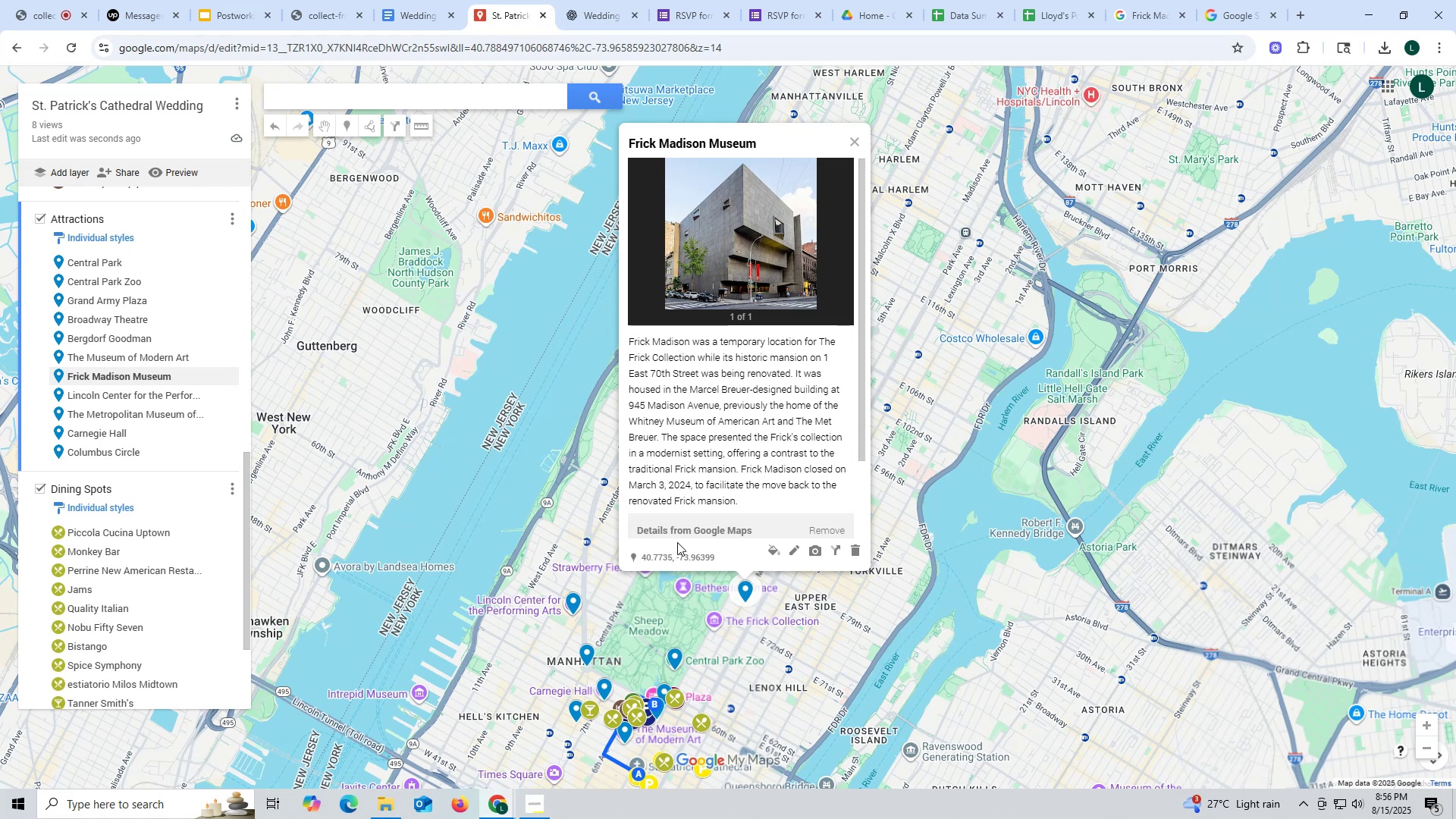 
wait(7.68)
 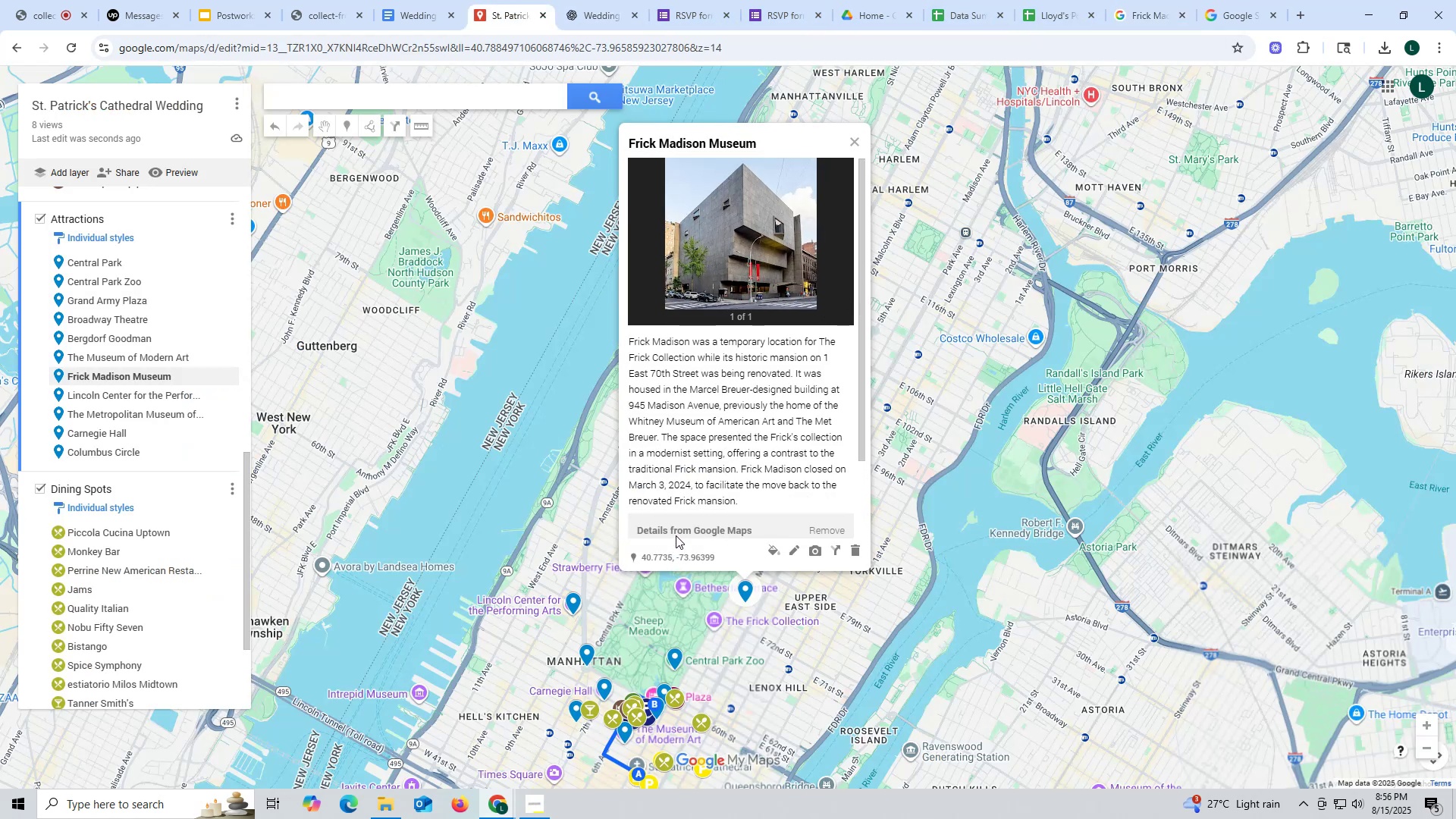 
scroll: coordinate [755, 439], scroll_direction: down, amount: 4.0
 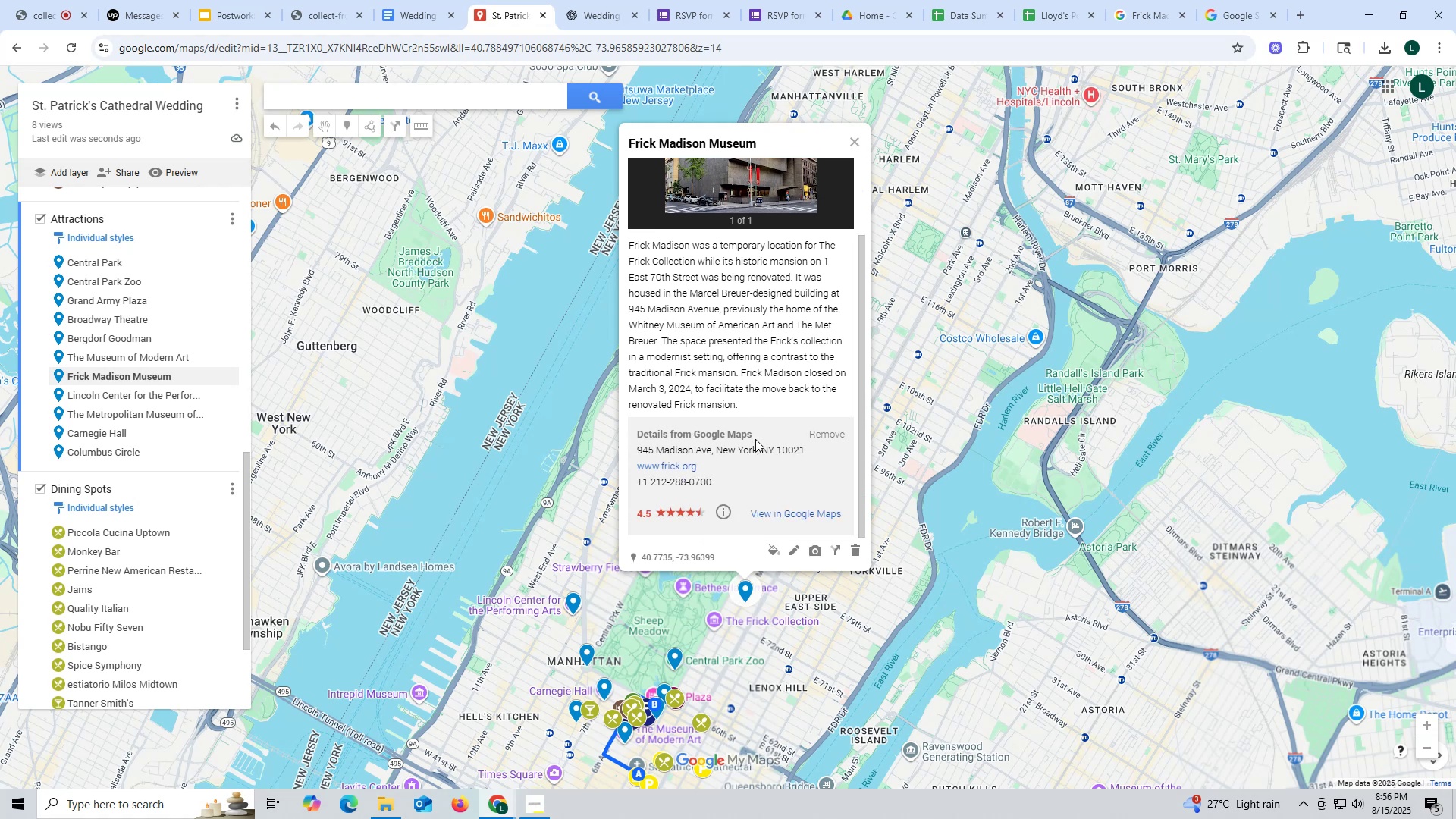 
scroll: coordinate [755, 439], scroll_direction: up, amount: 5.0
 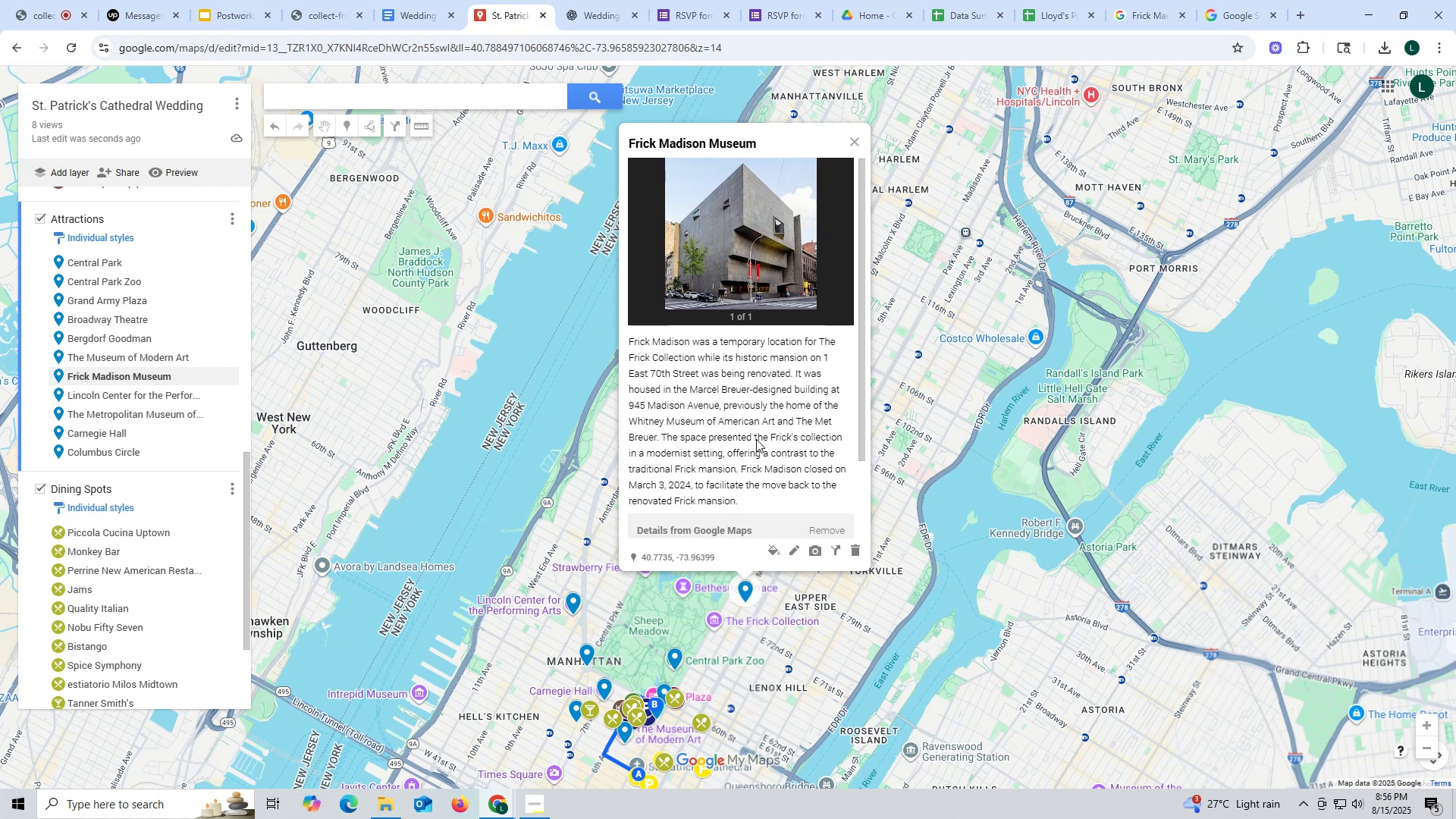 
wait(8.14)
 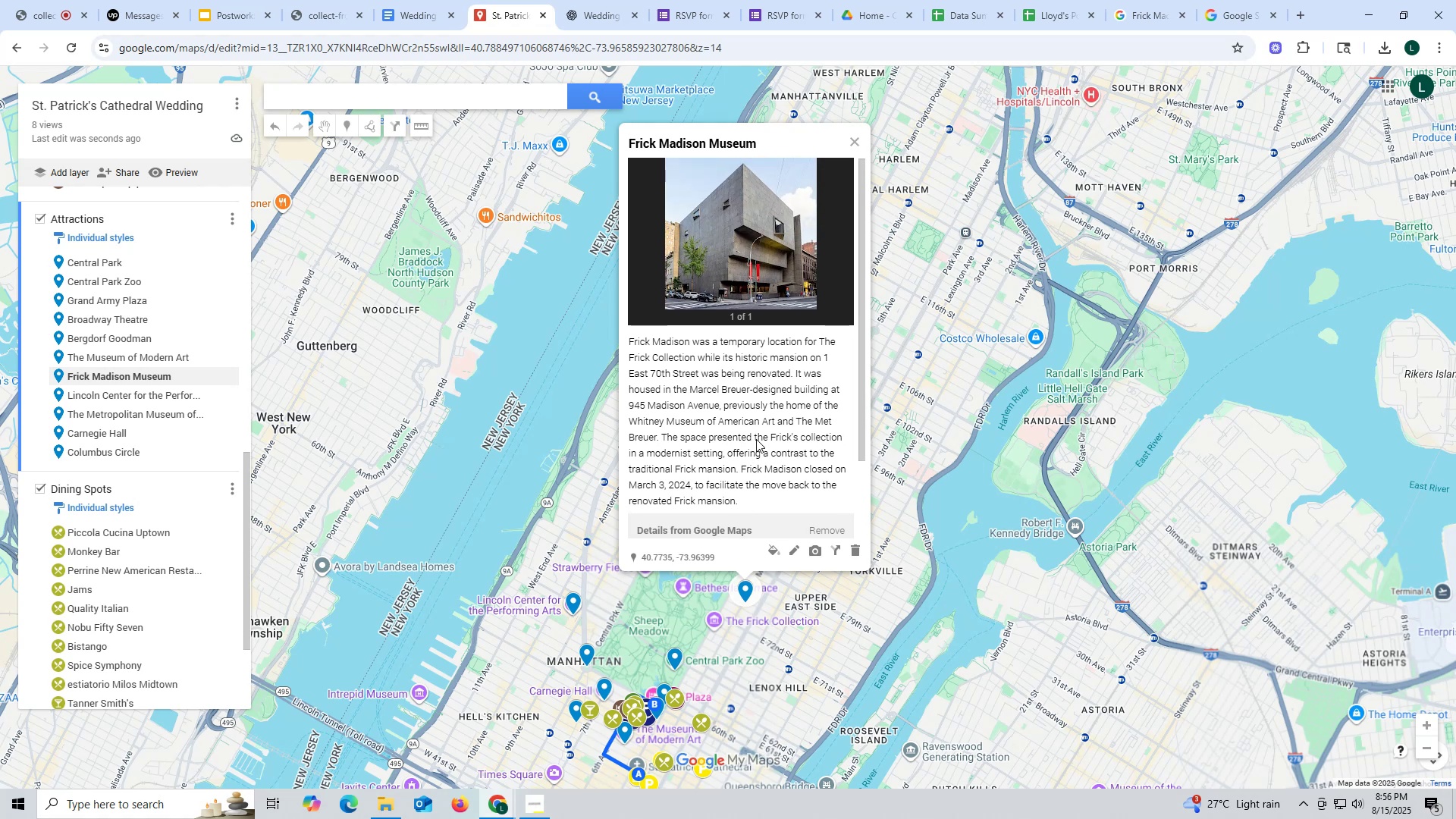 
left_click([157, 397])
 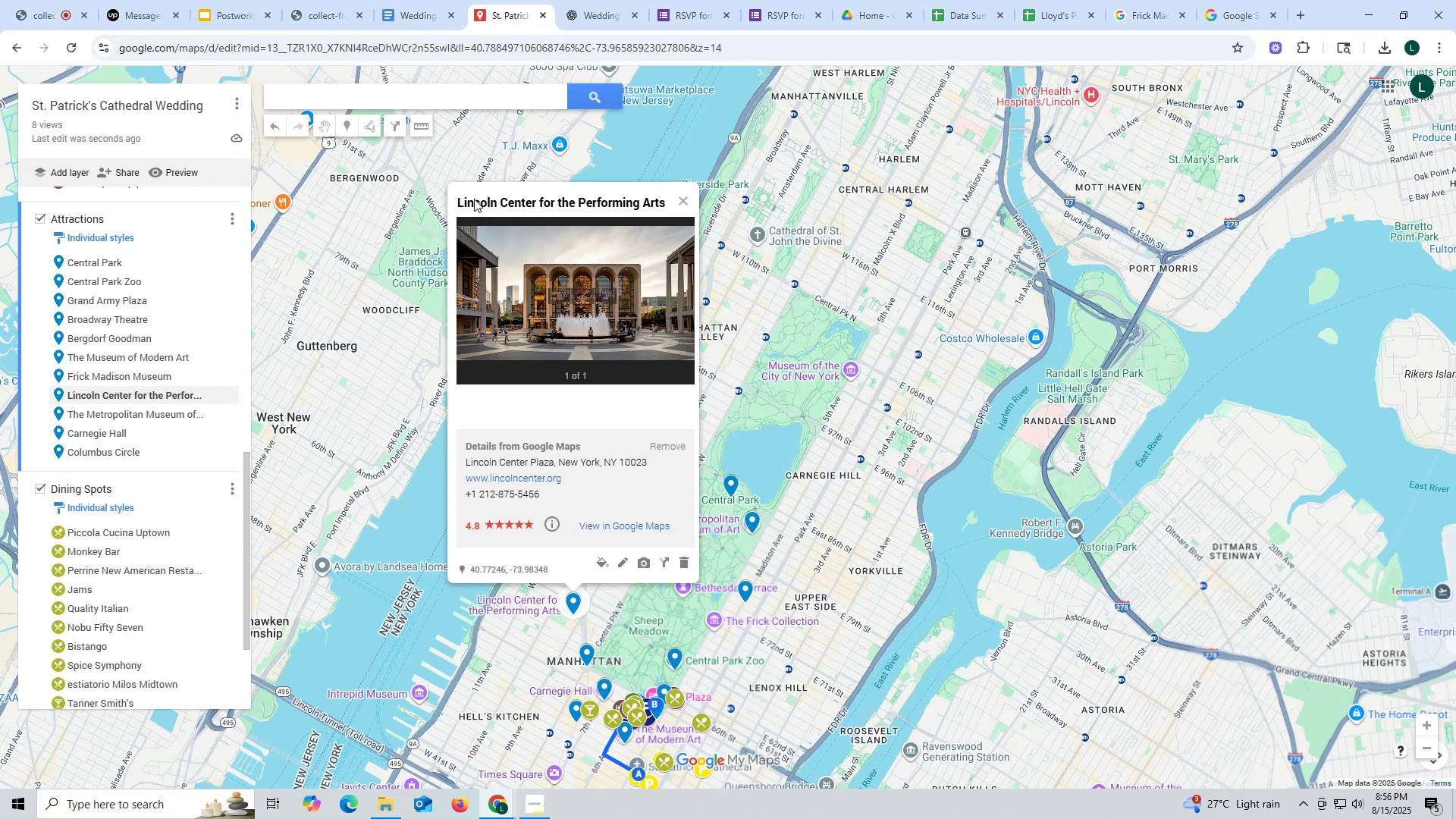 
left_click_drag(start_coordinate=[451, 198], to_coordinate=[666, 209])
 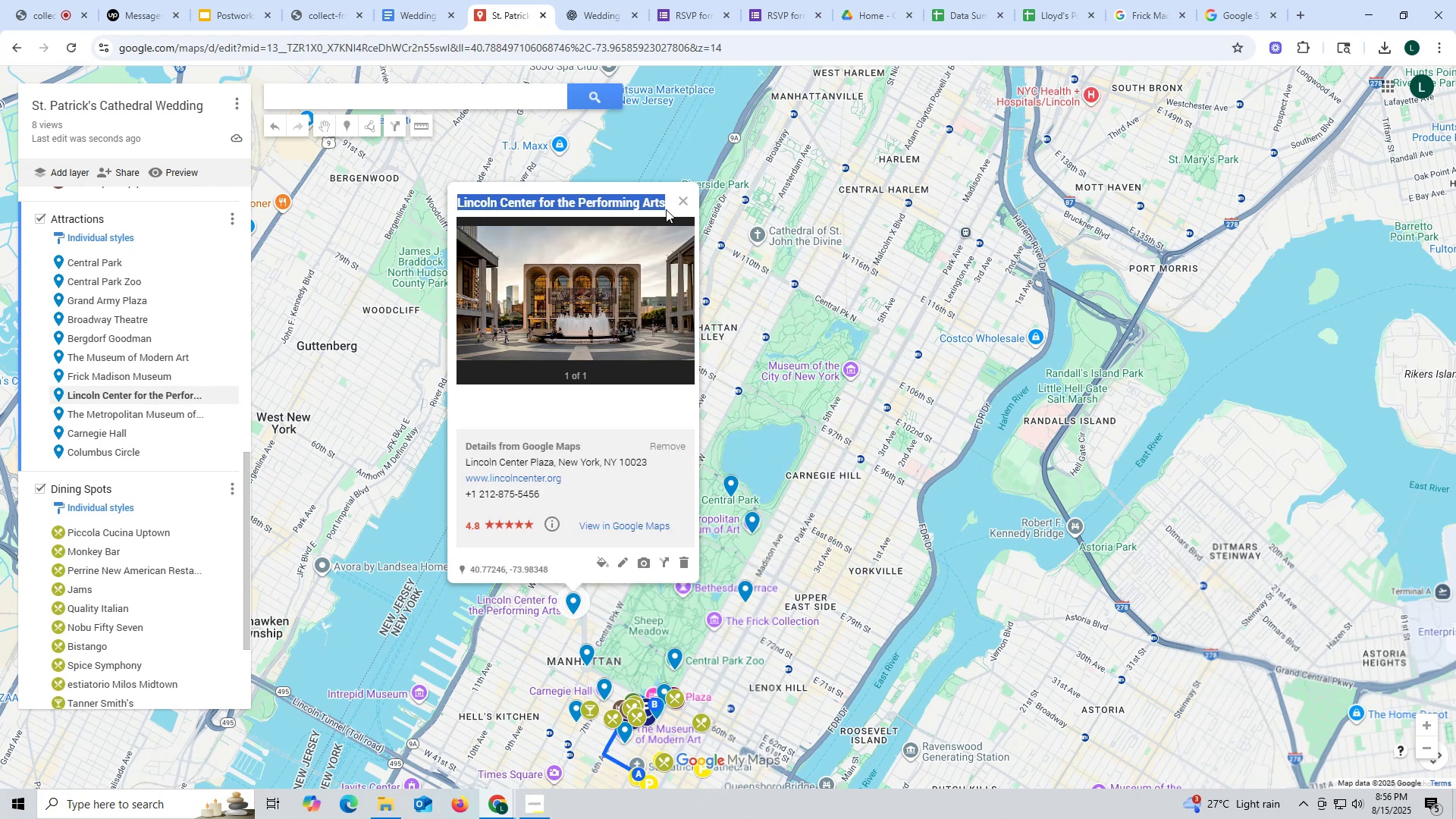 
key(Control+ControlLeft)
 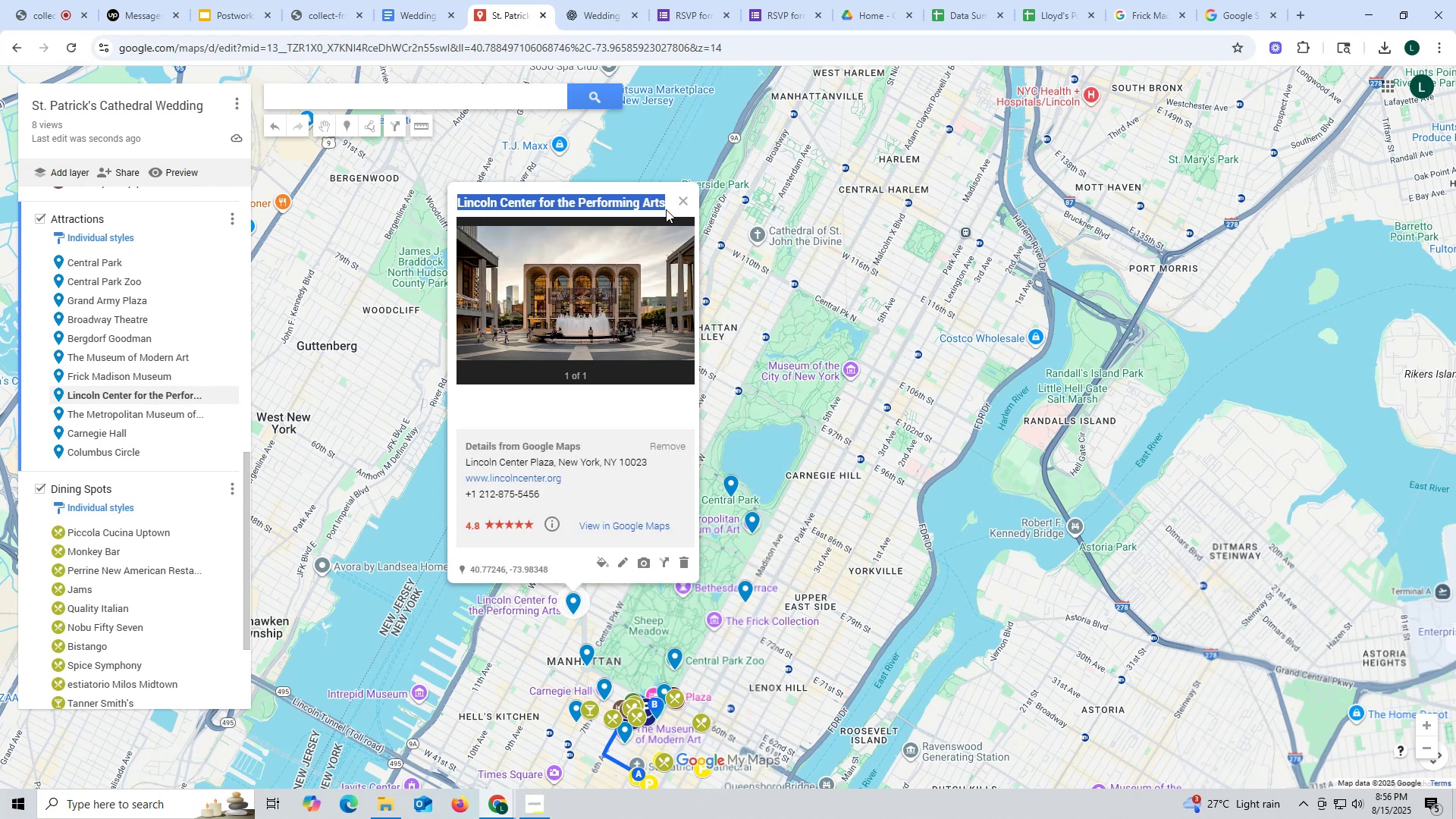 
key(Control+C)
 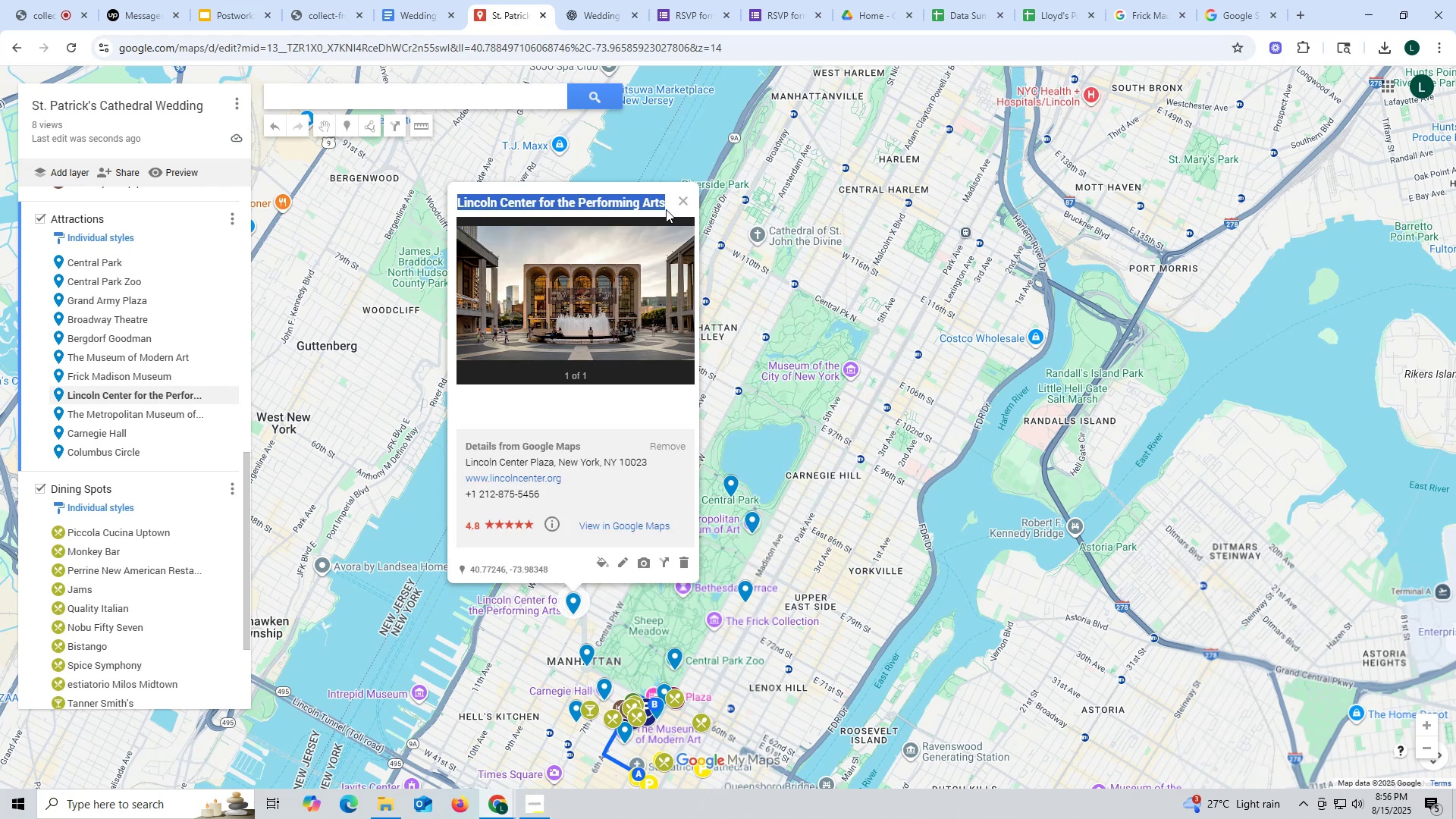 
key(Control+ControlLeft)
 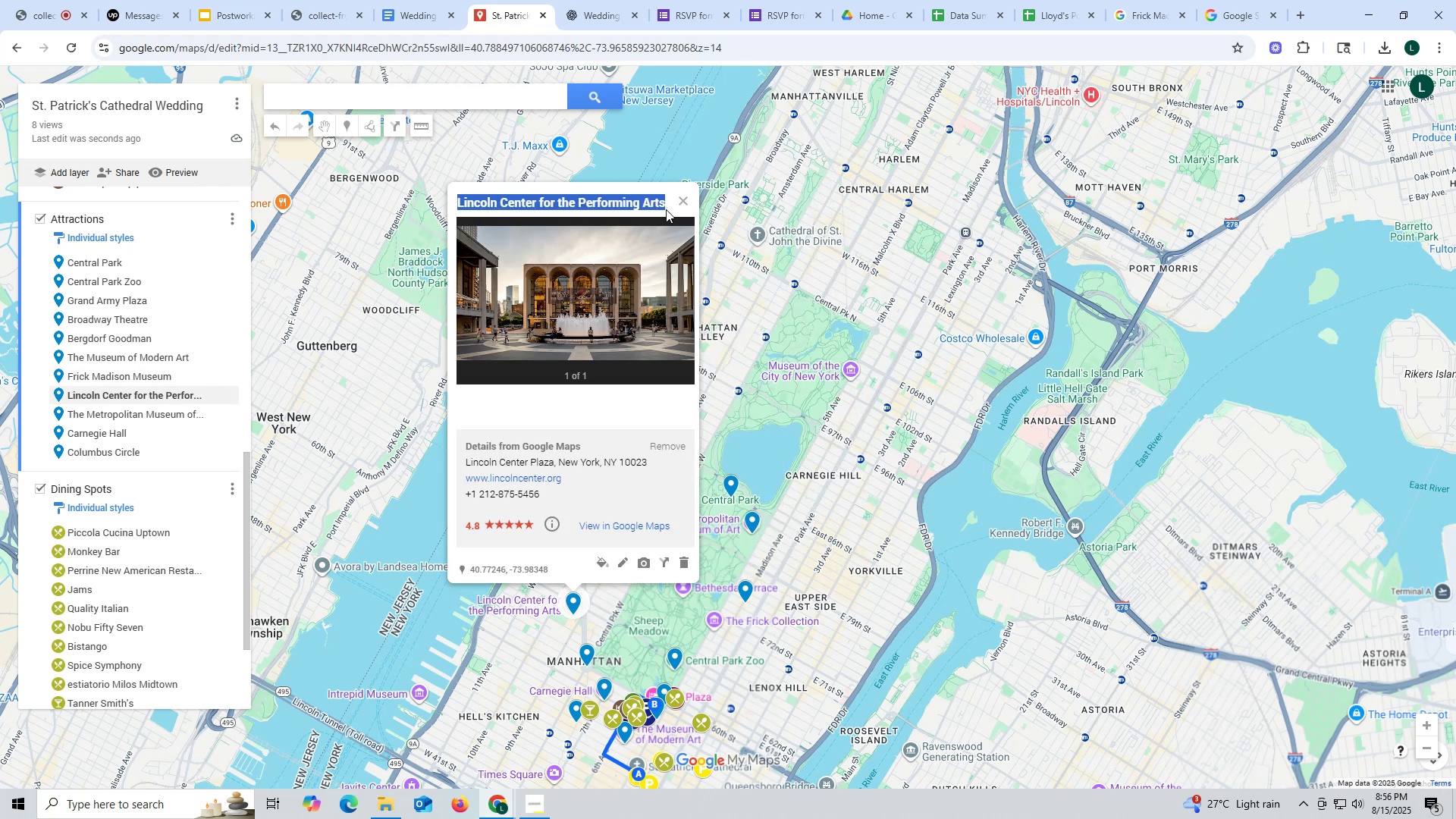 
key(Control+C)
 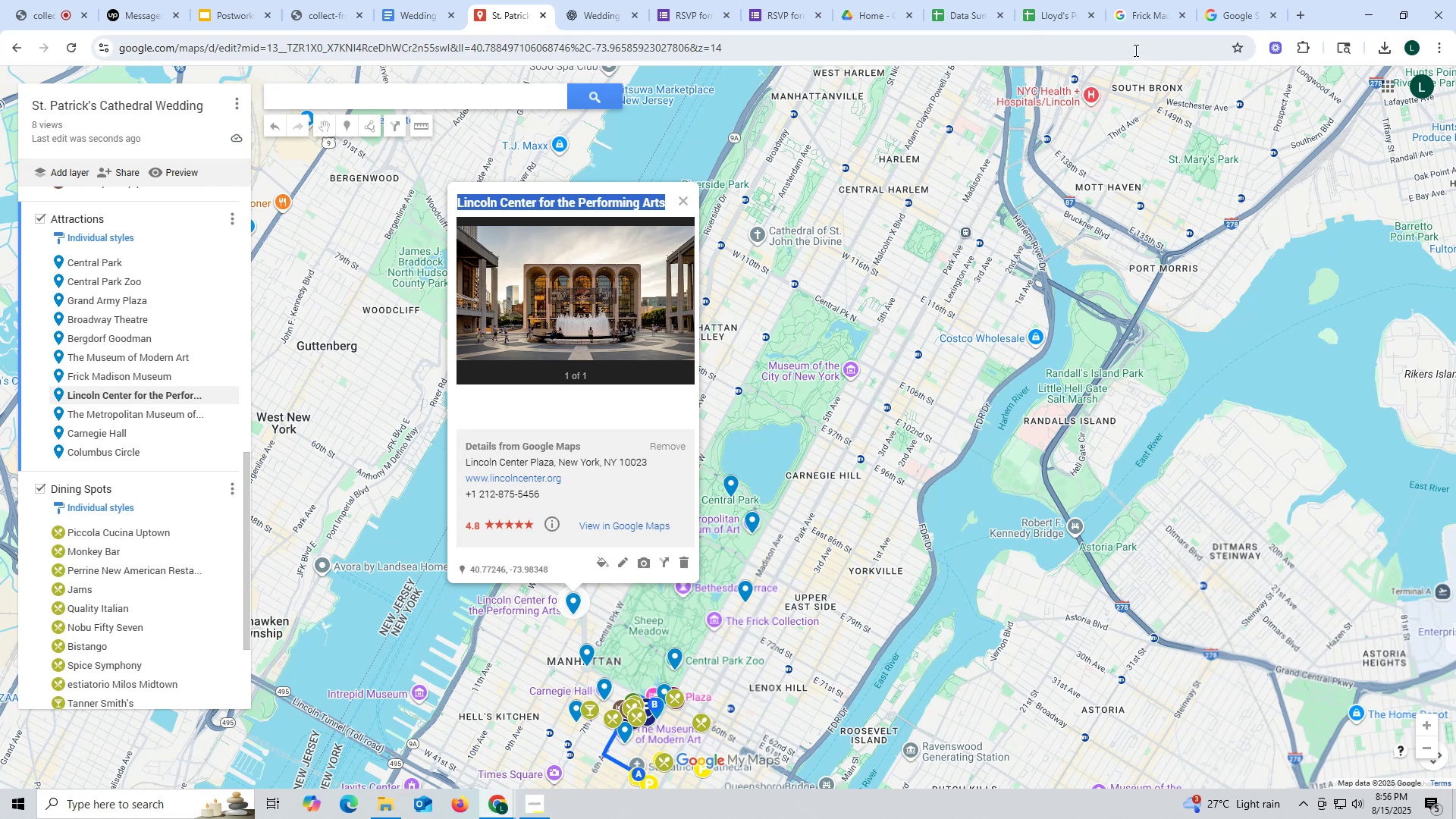 
left_click_drag(start_coordinate=[1249, 17], to_coordinate=[1240, 17])
 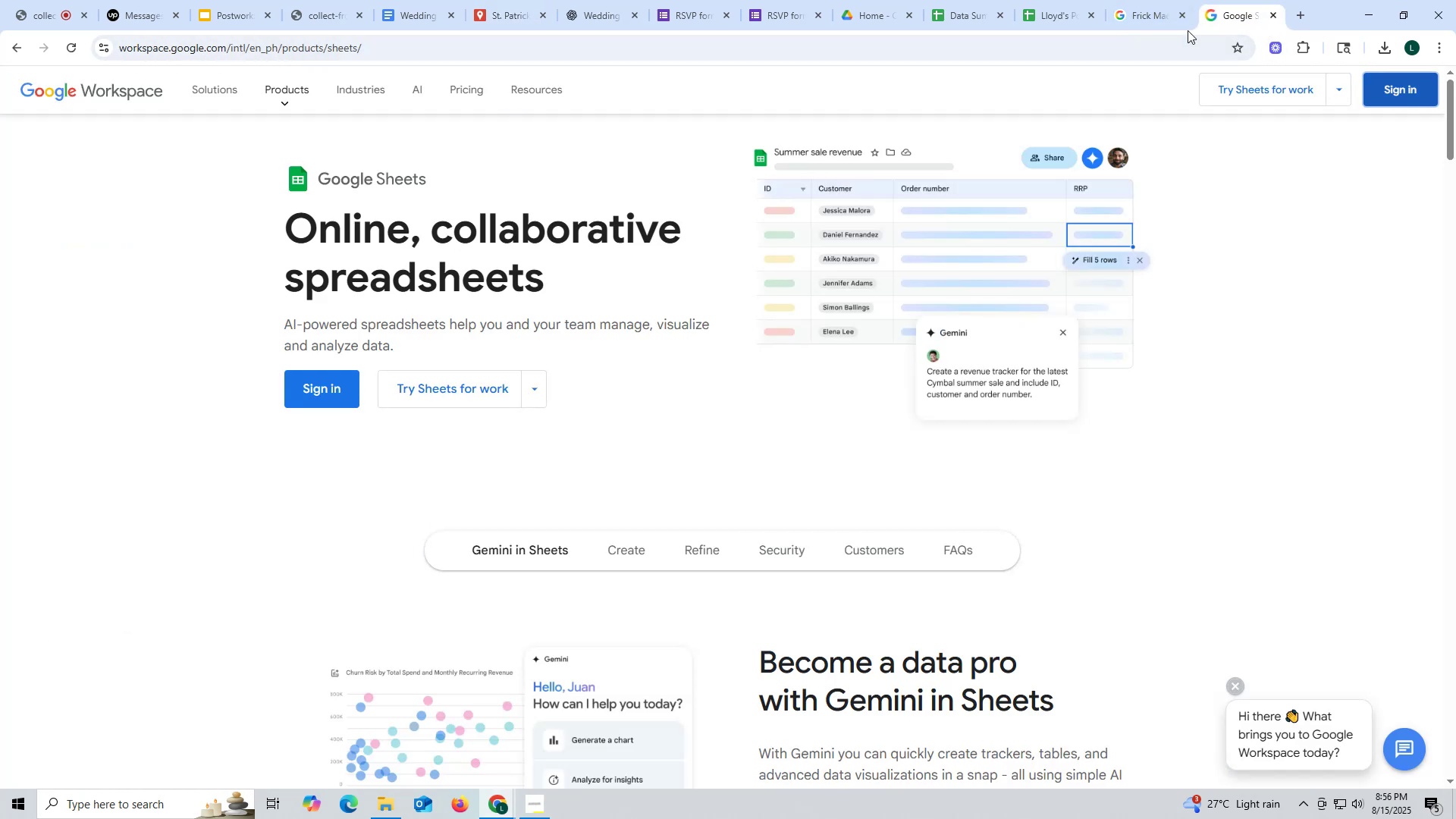 
left_click([1157, 14])
 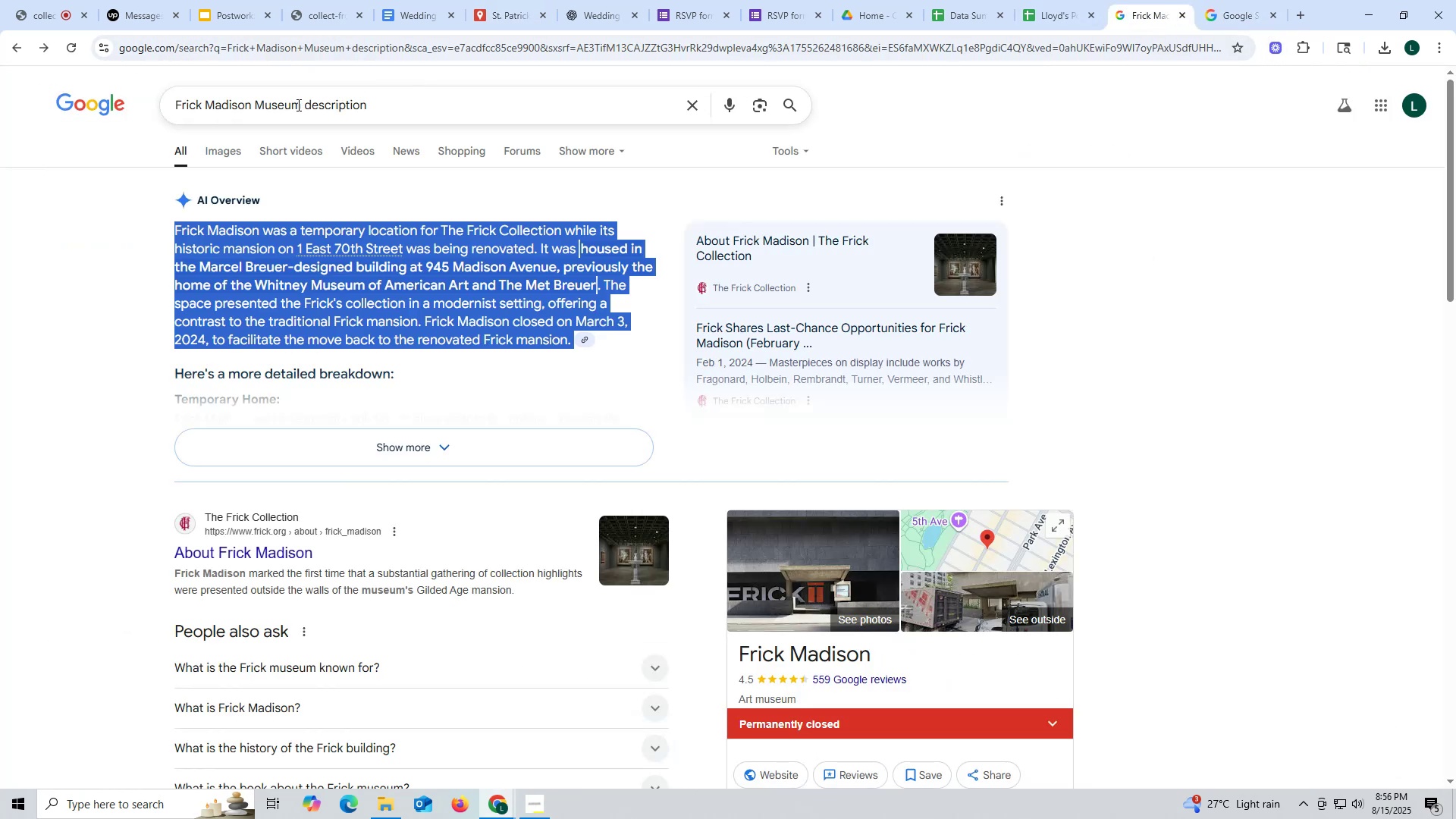 
left_click_drag(start_coordinate=[300, 103], to_coordinate=[8, 103])
 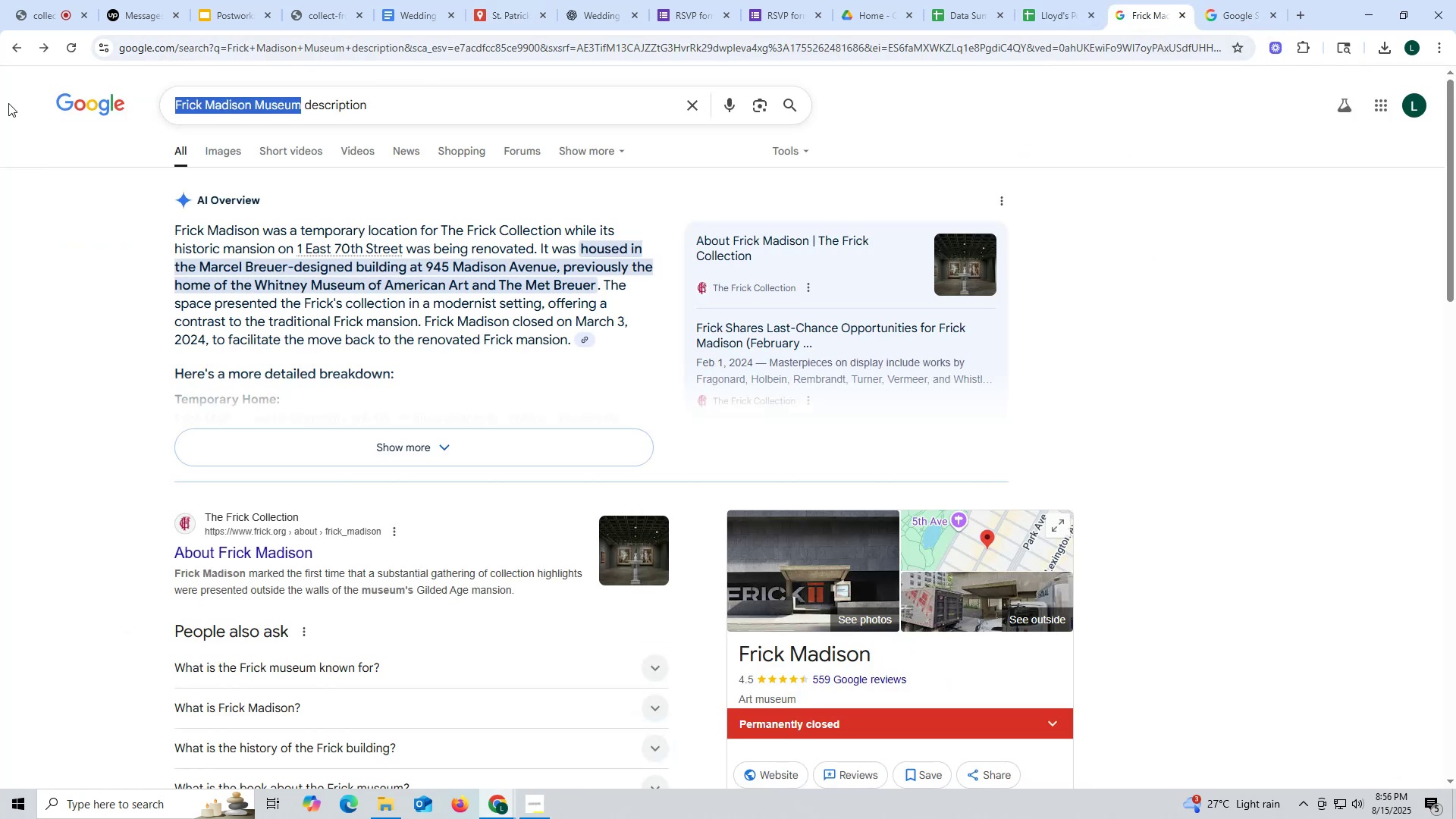 
key(Control+ControlLeft)
 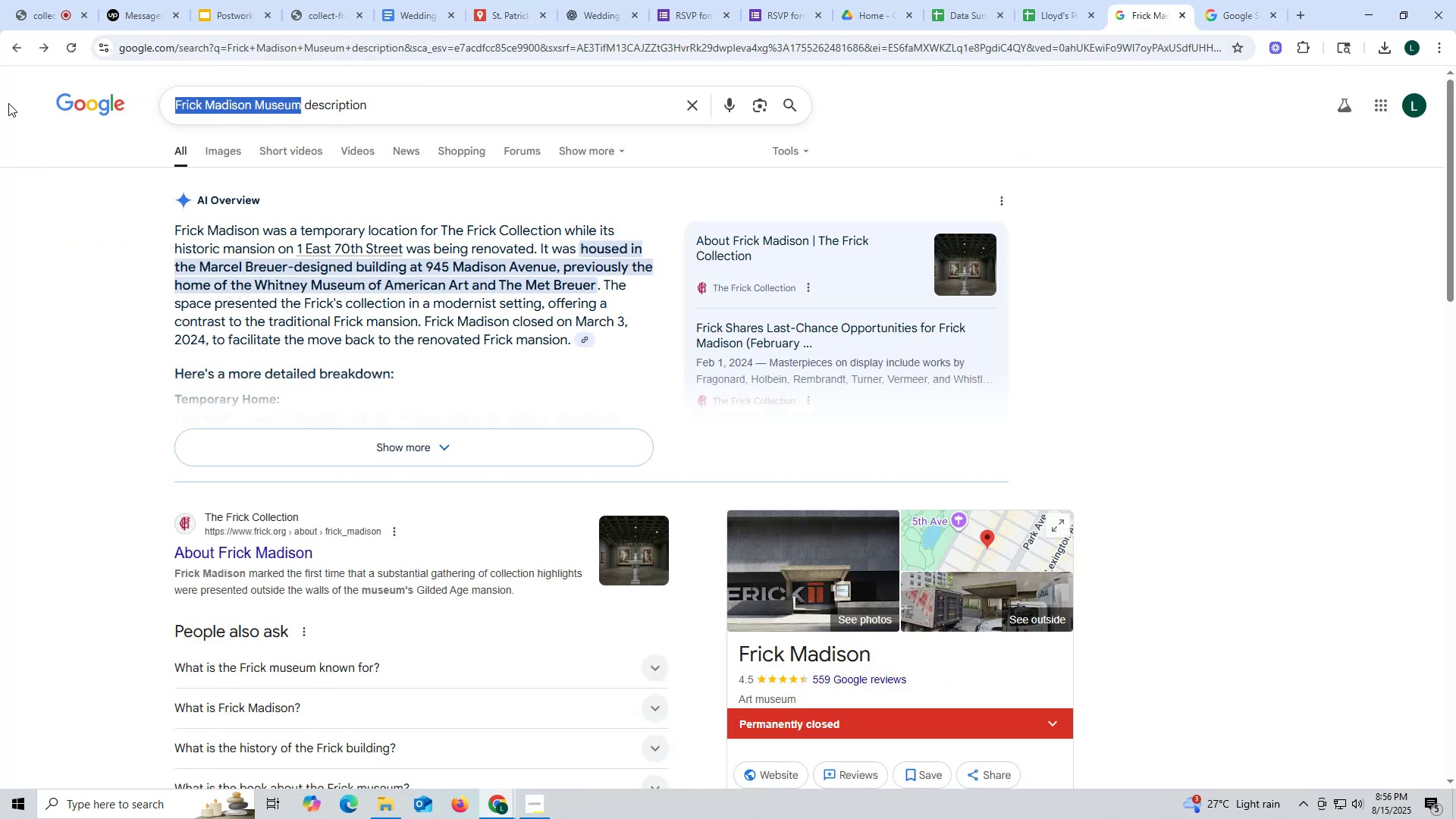 
key(Control+V)
 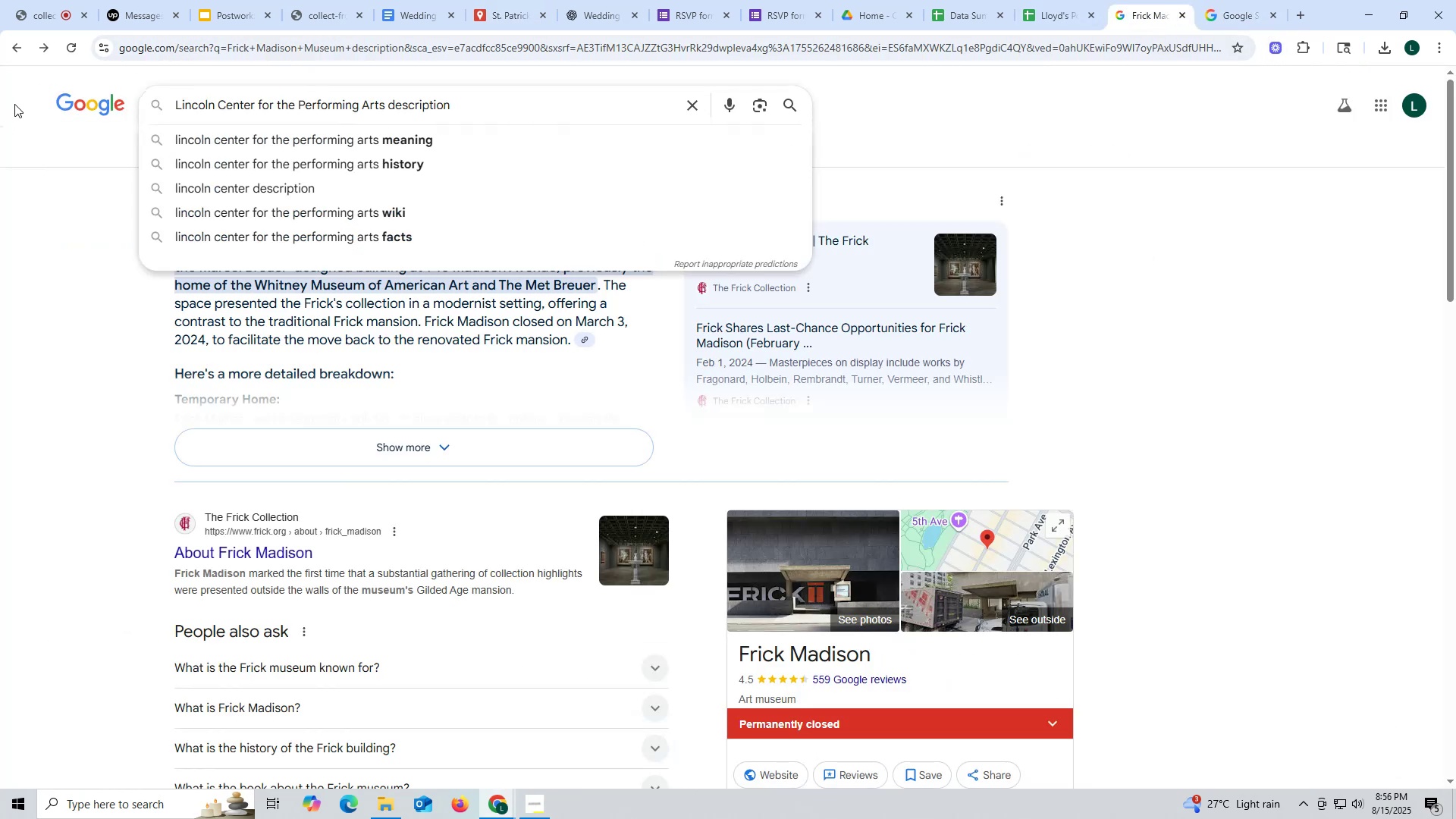 
key(Enter)
 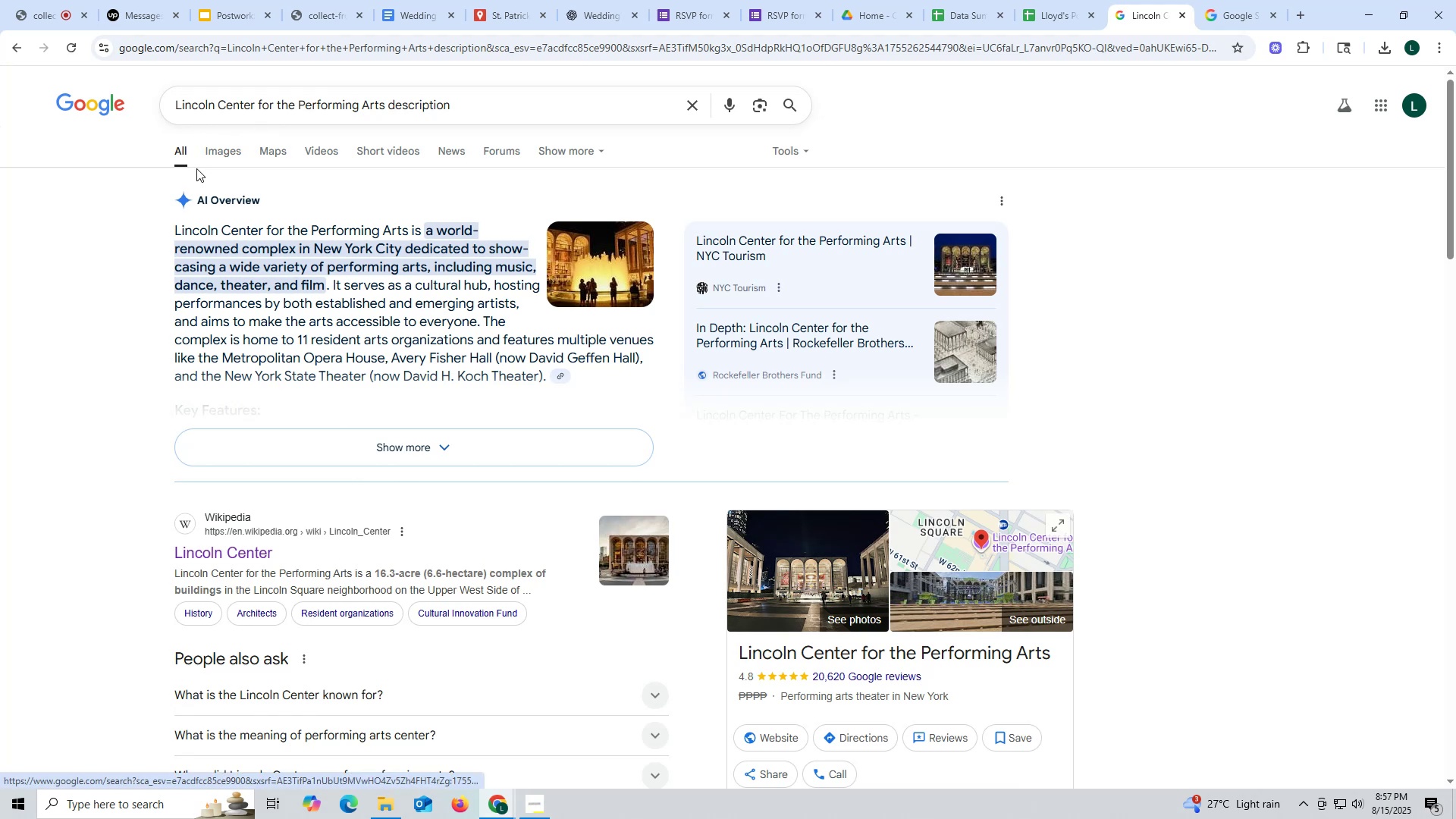 
wait(7.09)
 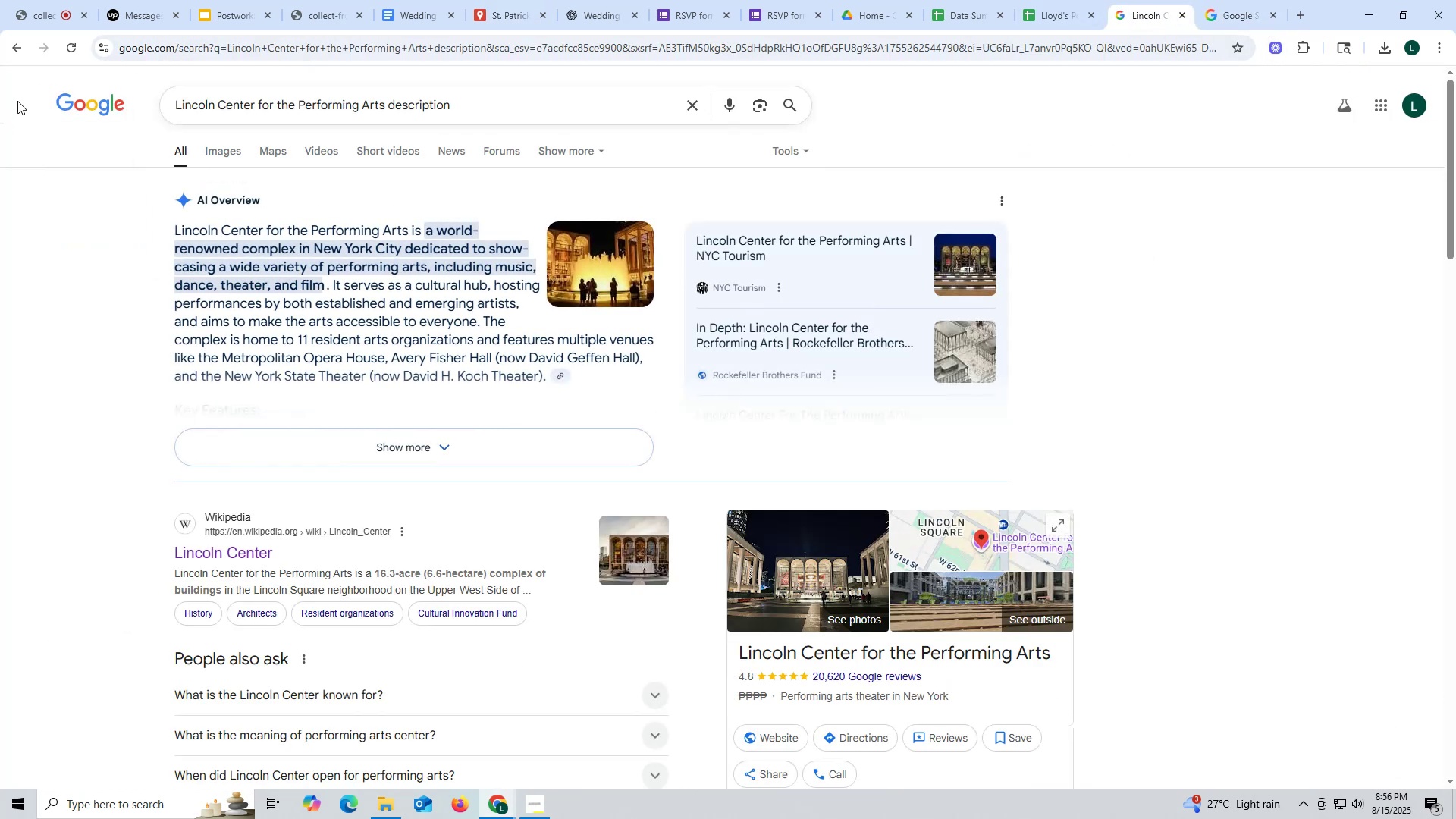 
left_click_drag(start_coordinate=[171, 225], to_coordinate=[545, 376])
 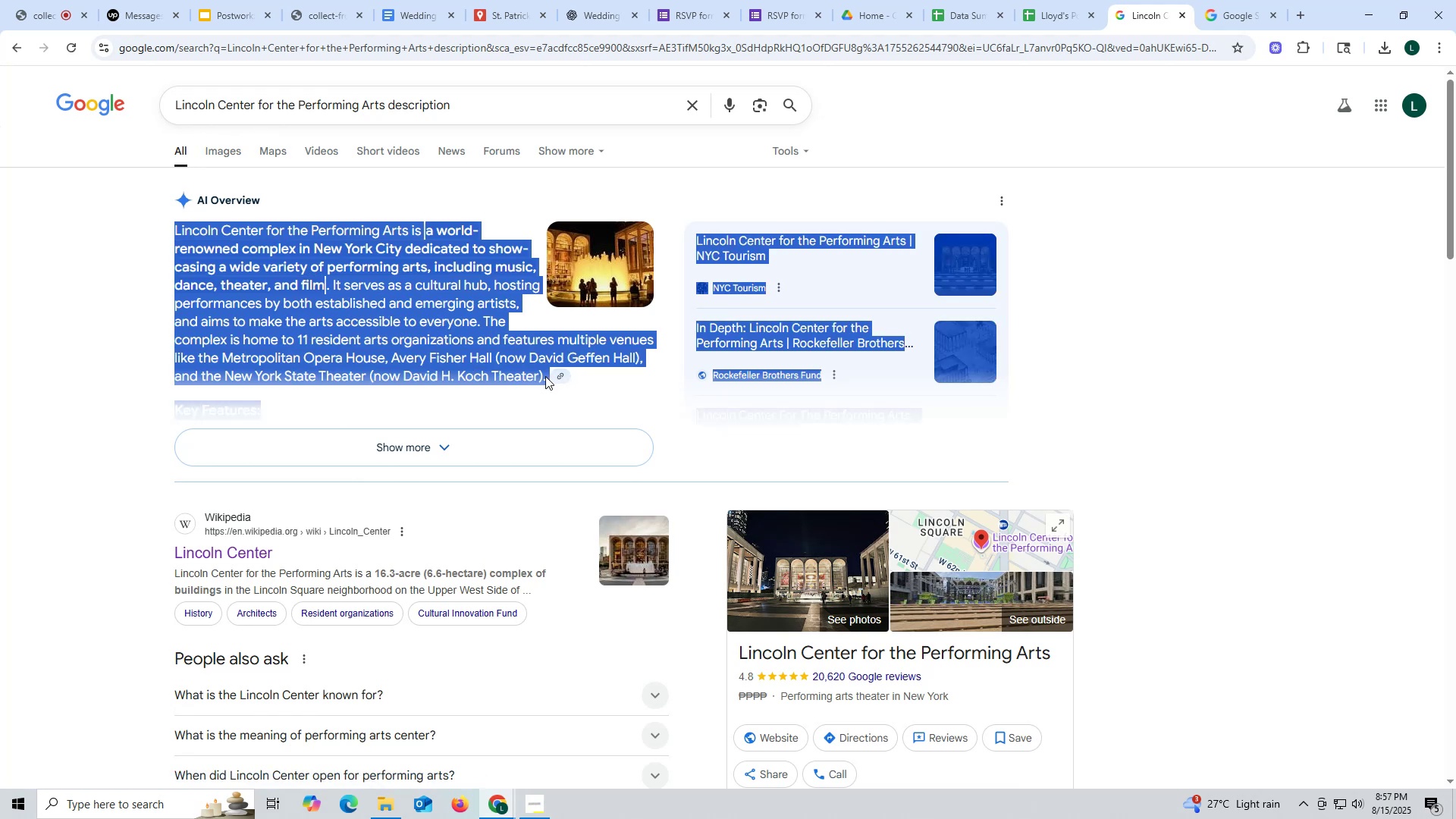 
key(Control+ControlLeft)
 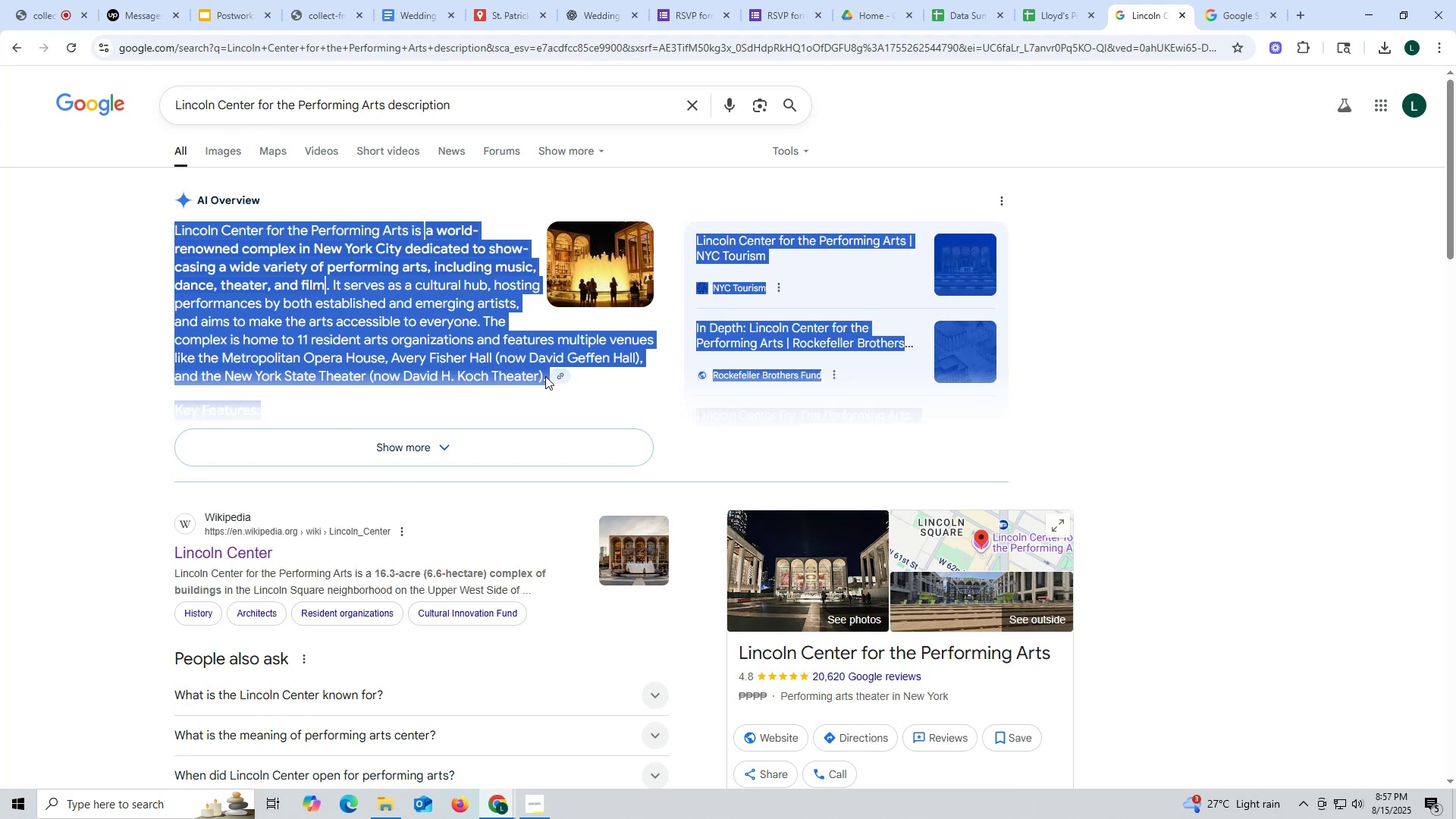 
key(Control+C)
 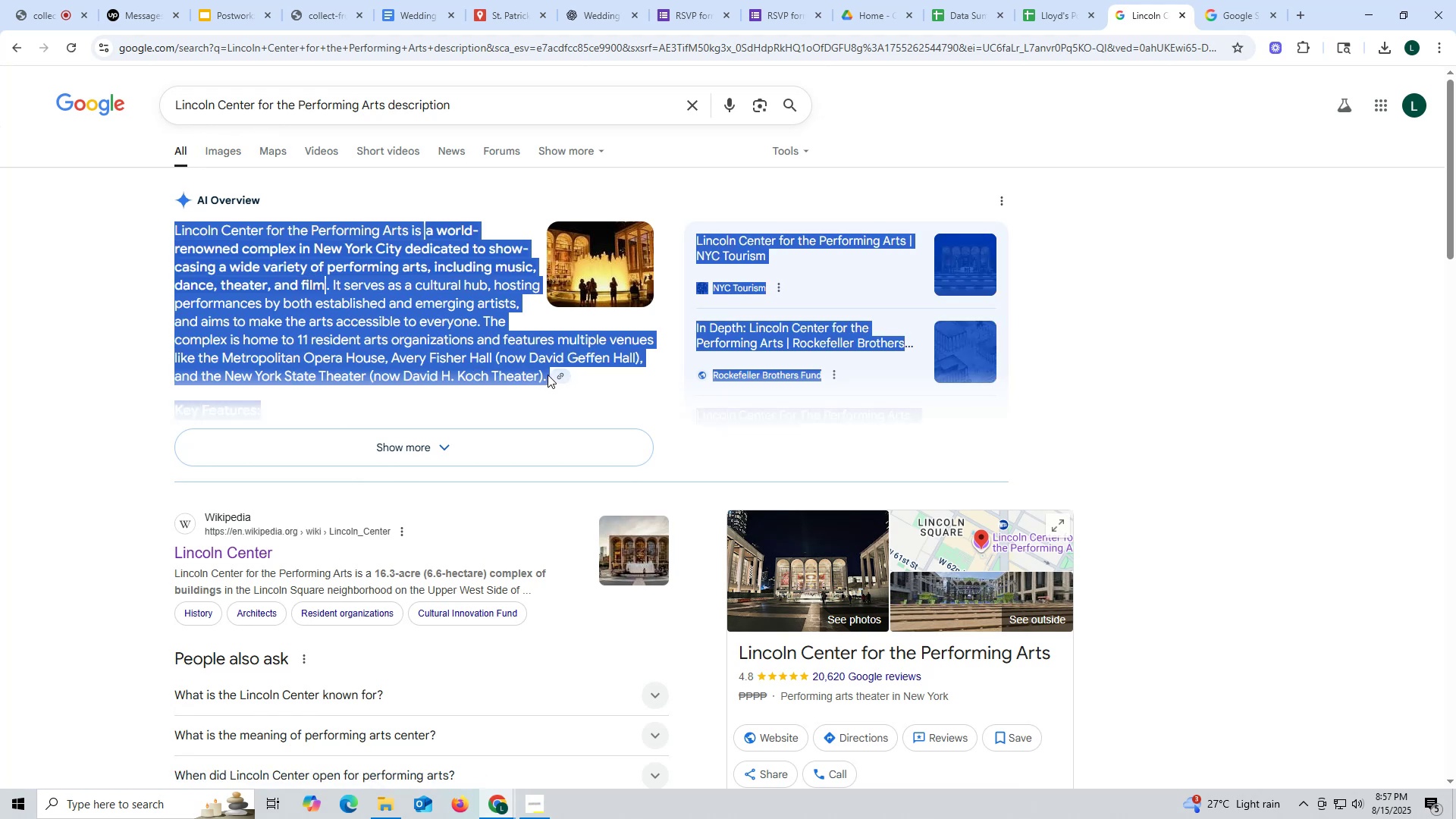 
key(Control+ControlLeft)
 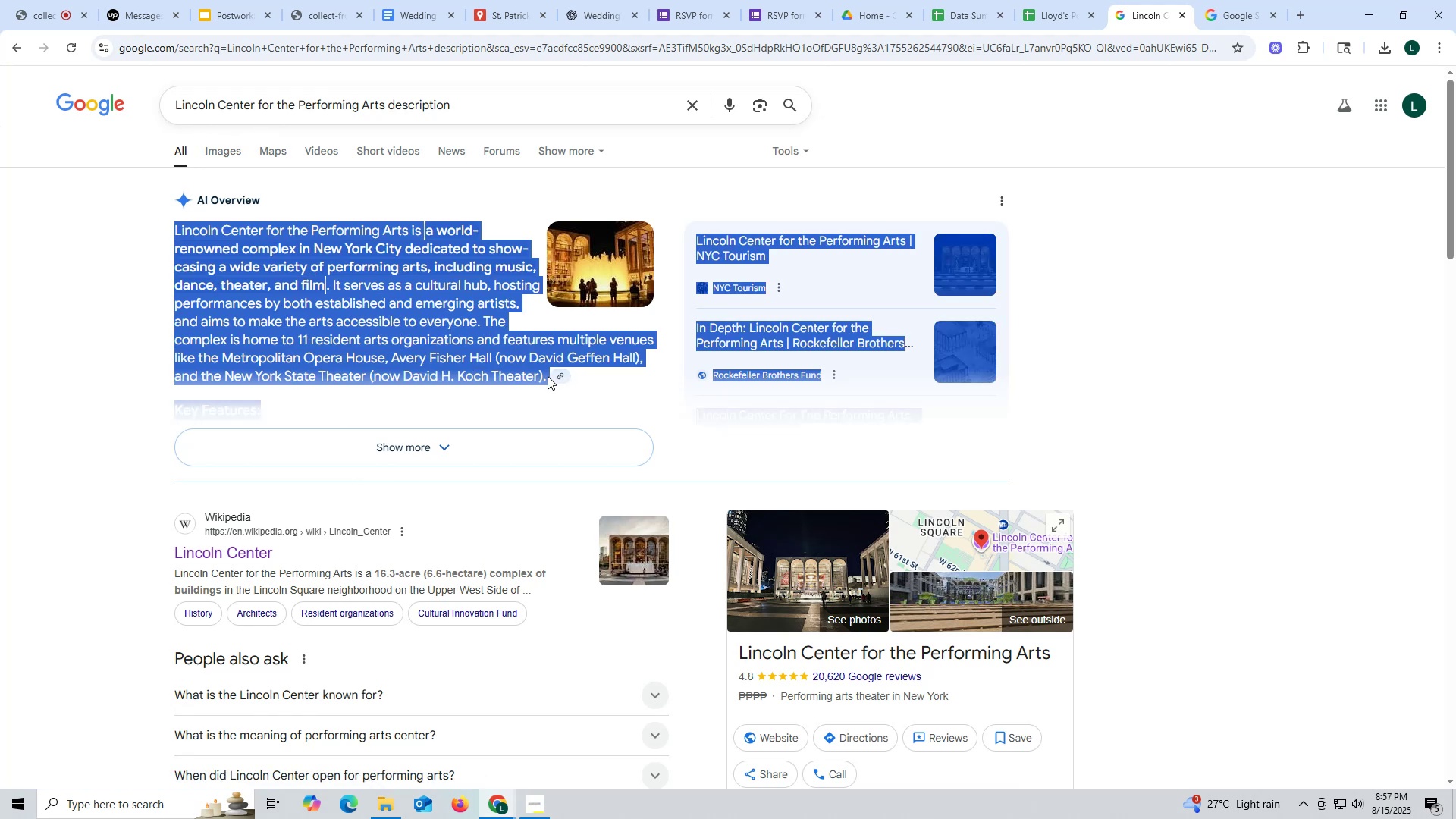 
key(Control+C)
 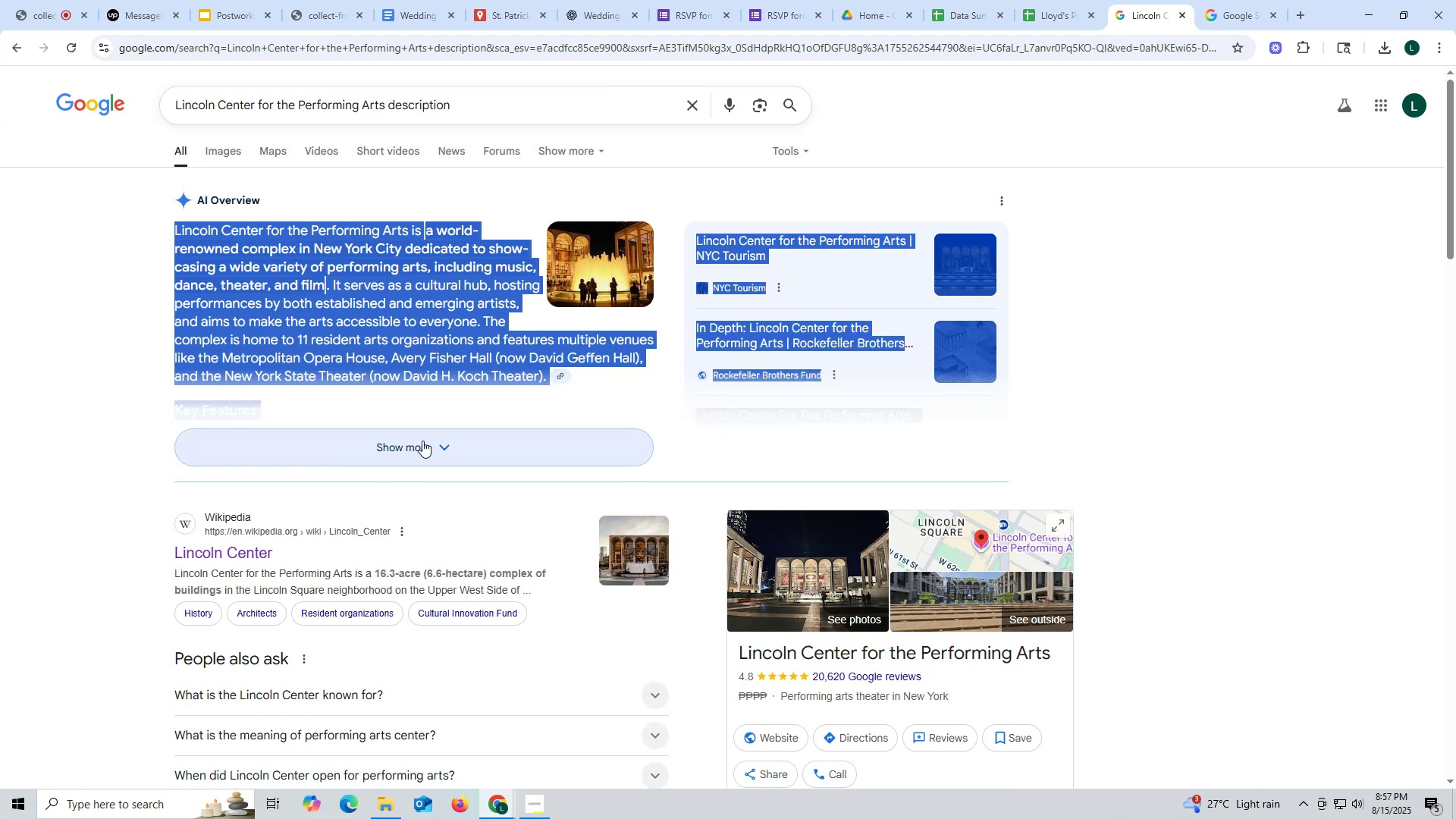 
left_click([442, 447])
 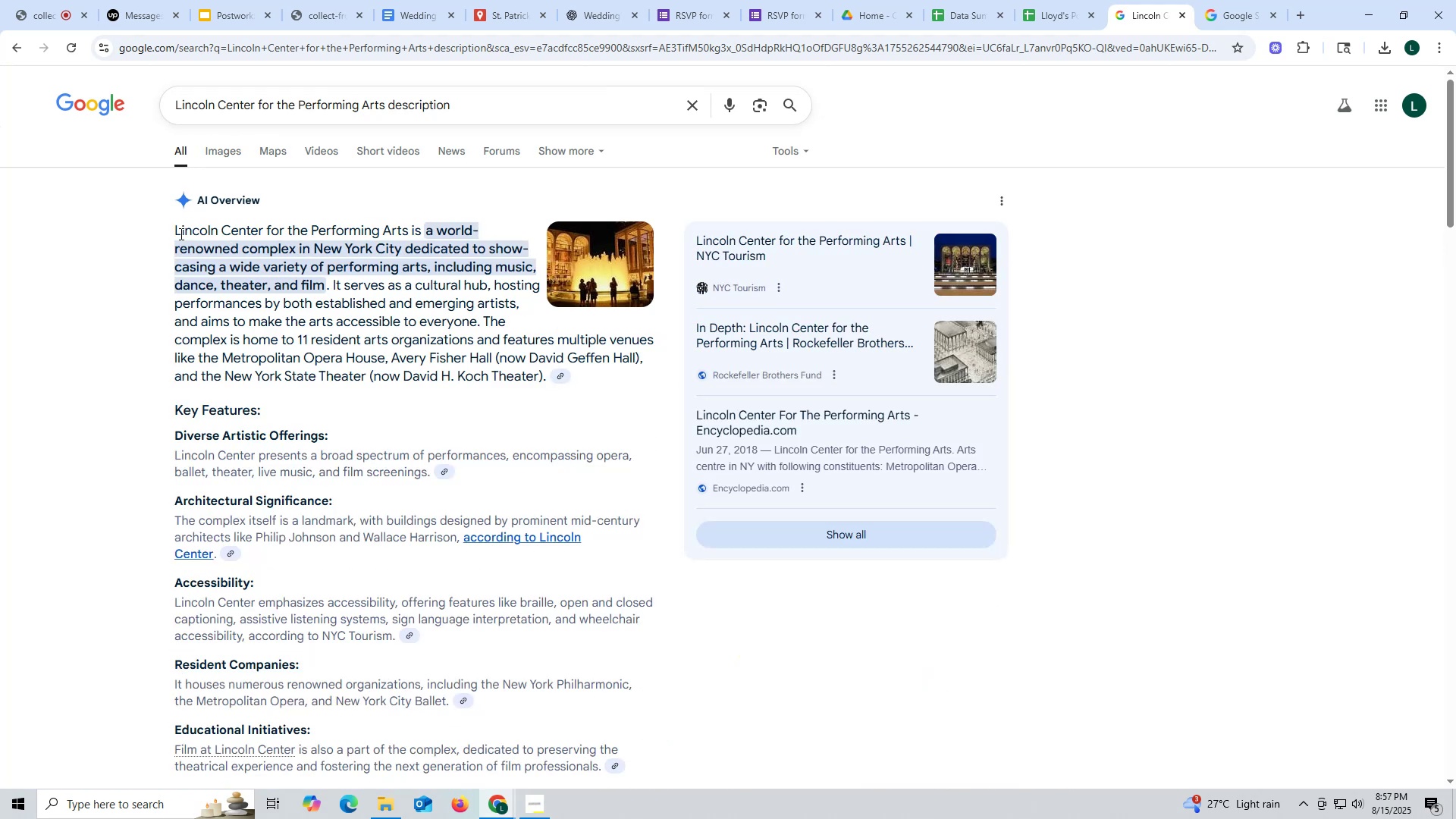 
left_click([173, 228])
 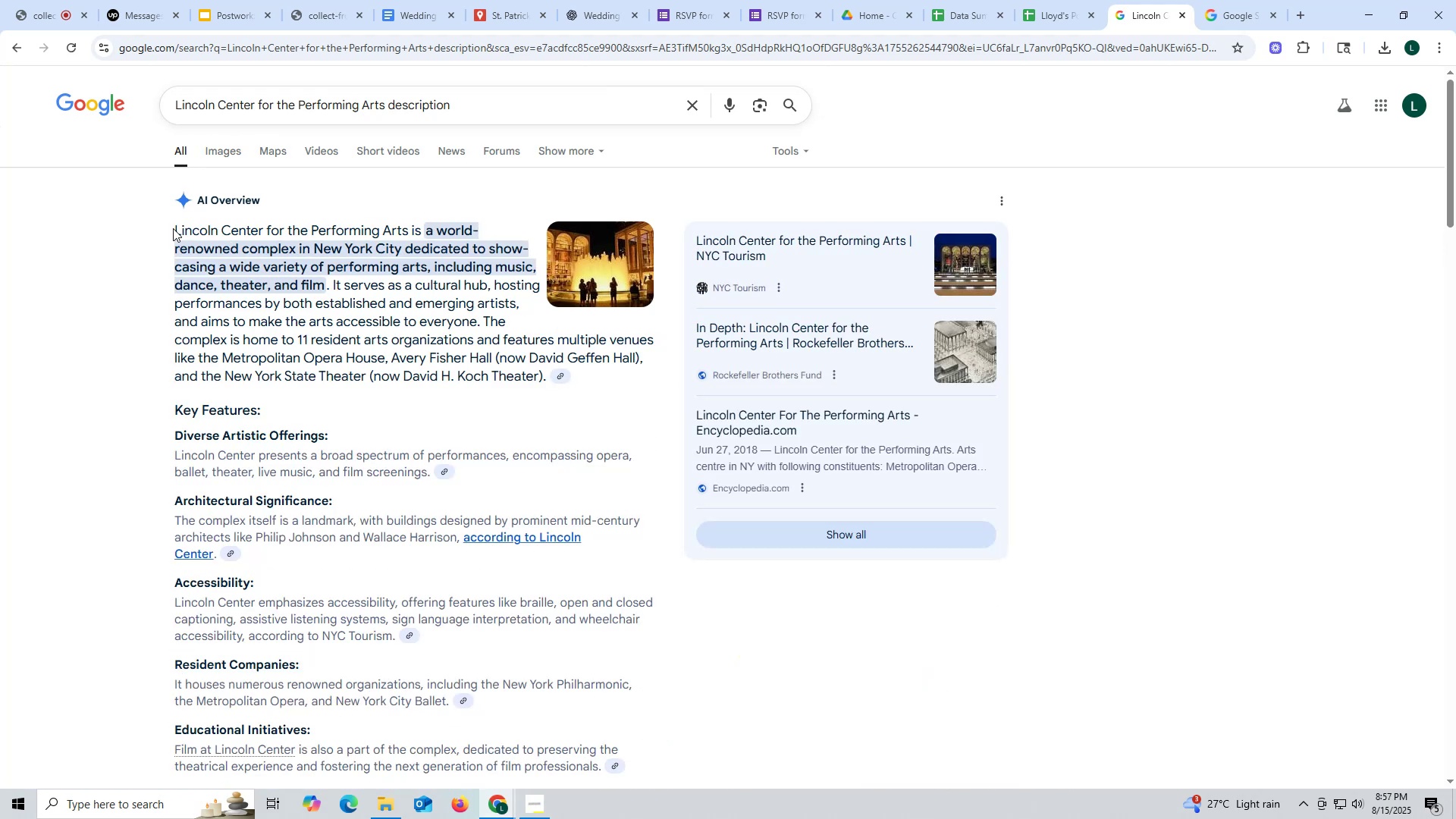 
left_click_drag(start_coordinate=[173, 228], to_coordinate=[546, 378])
 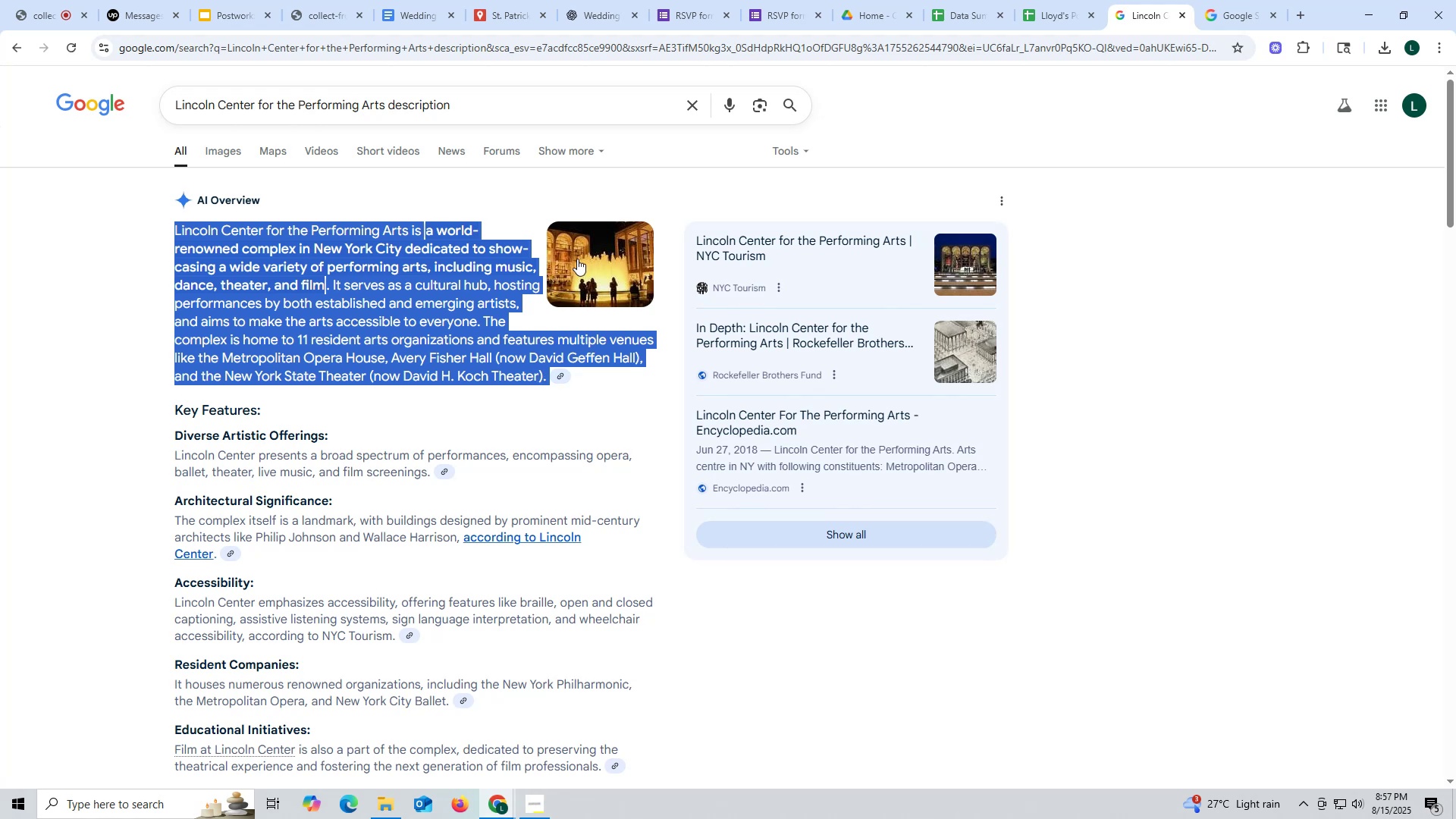 
key(Control+ControlLeft)
 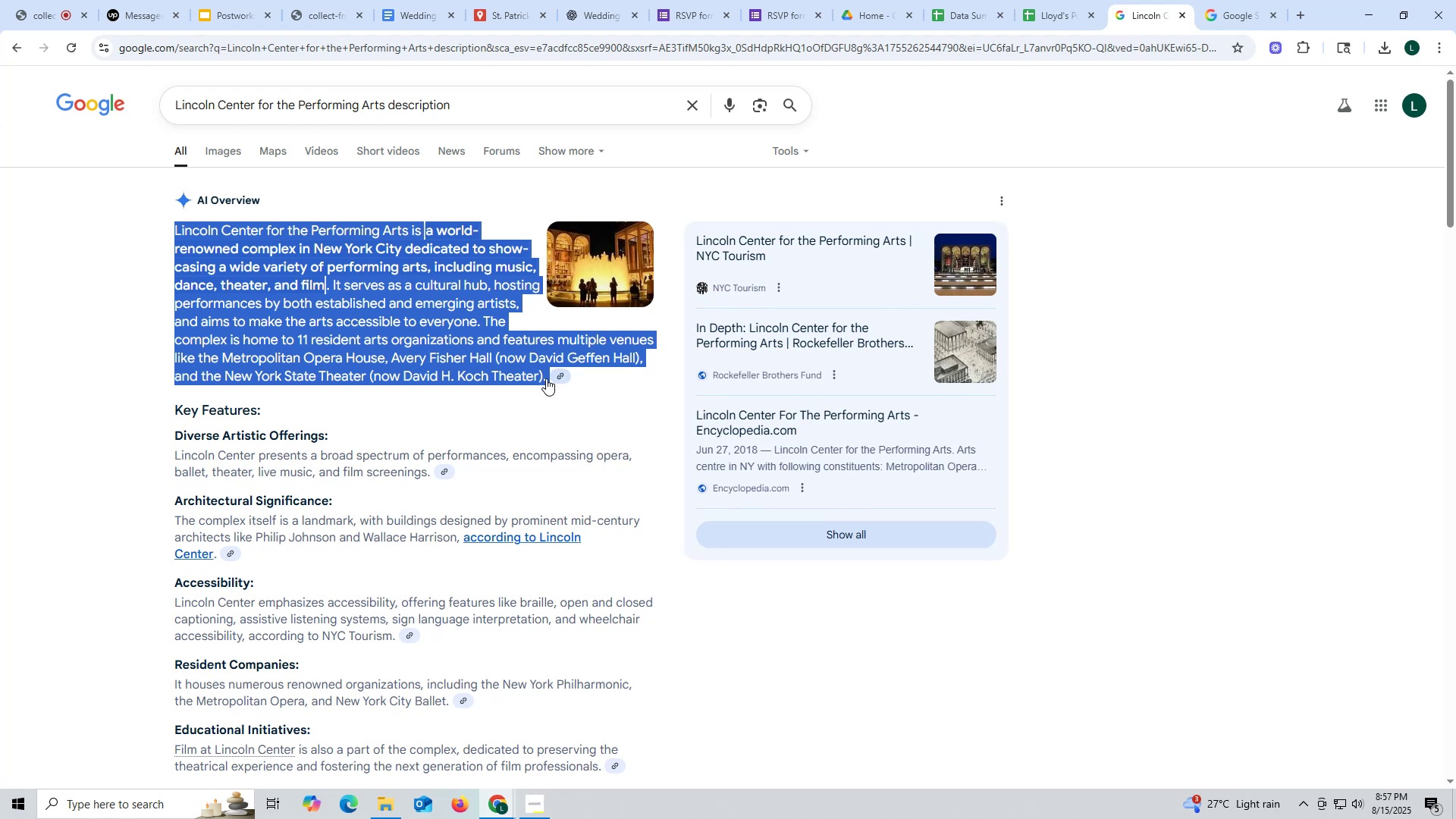 
key(Control+C)
 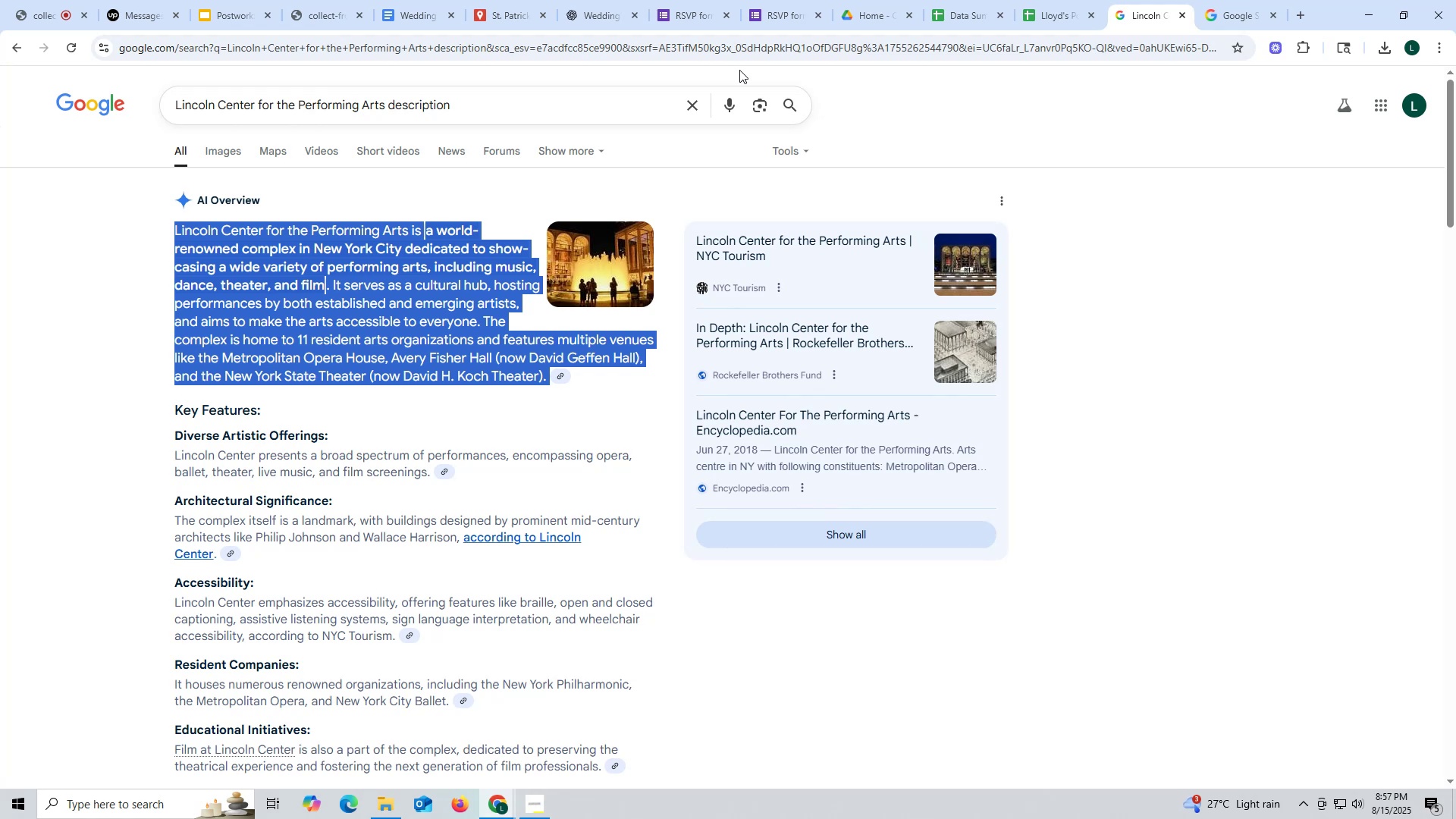 
wait(29.22)
 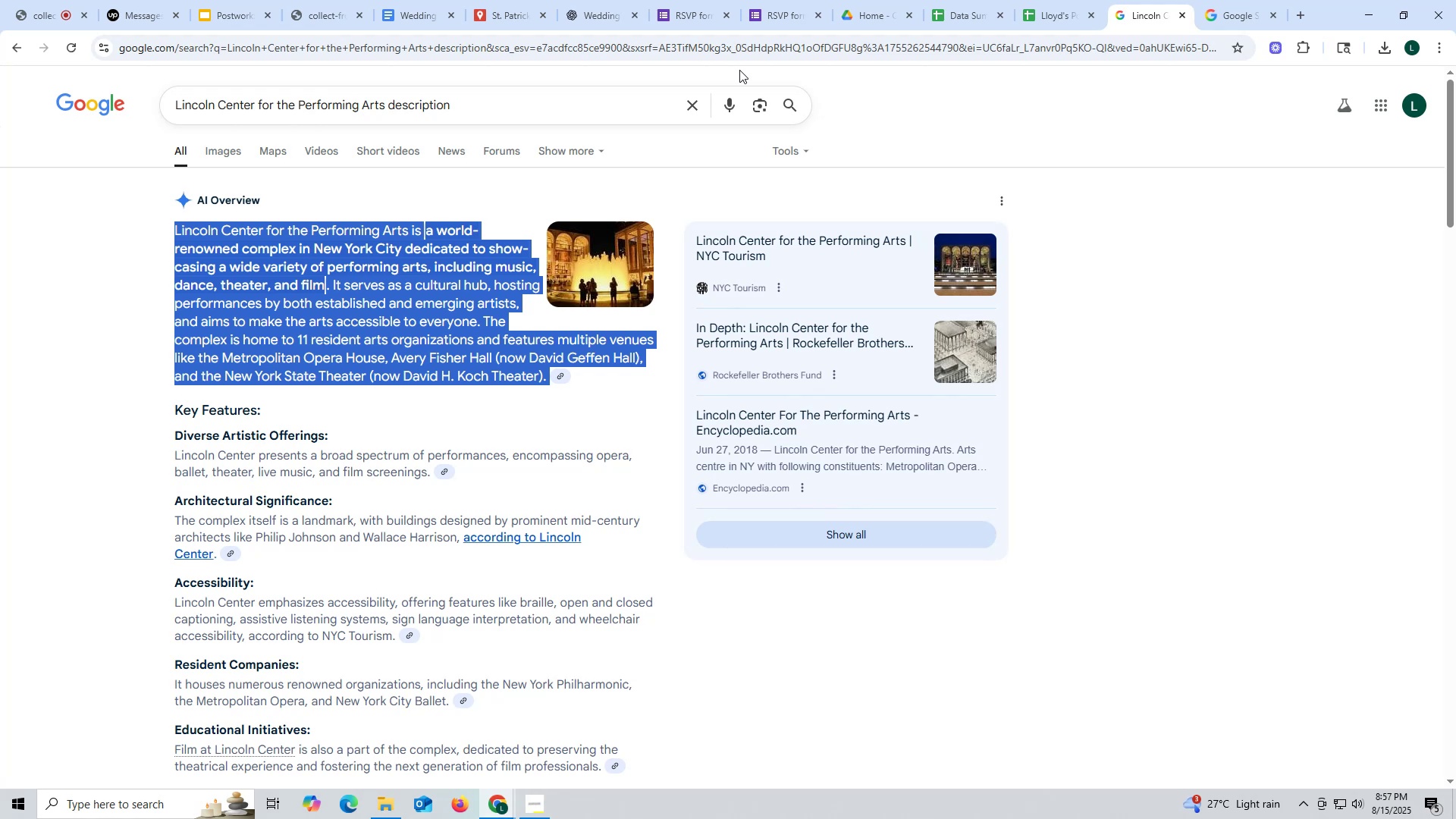 
left_click([495, 13])
 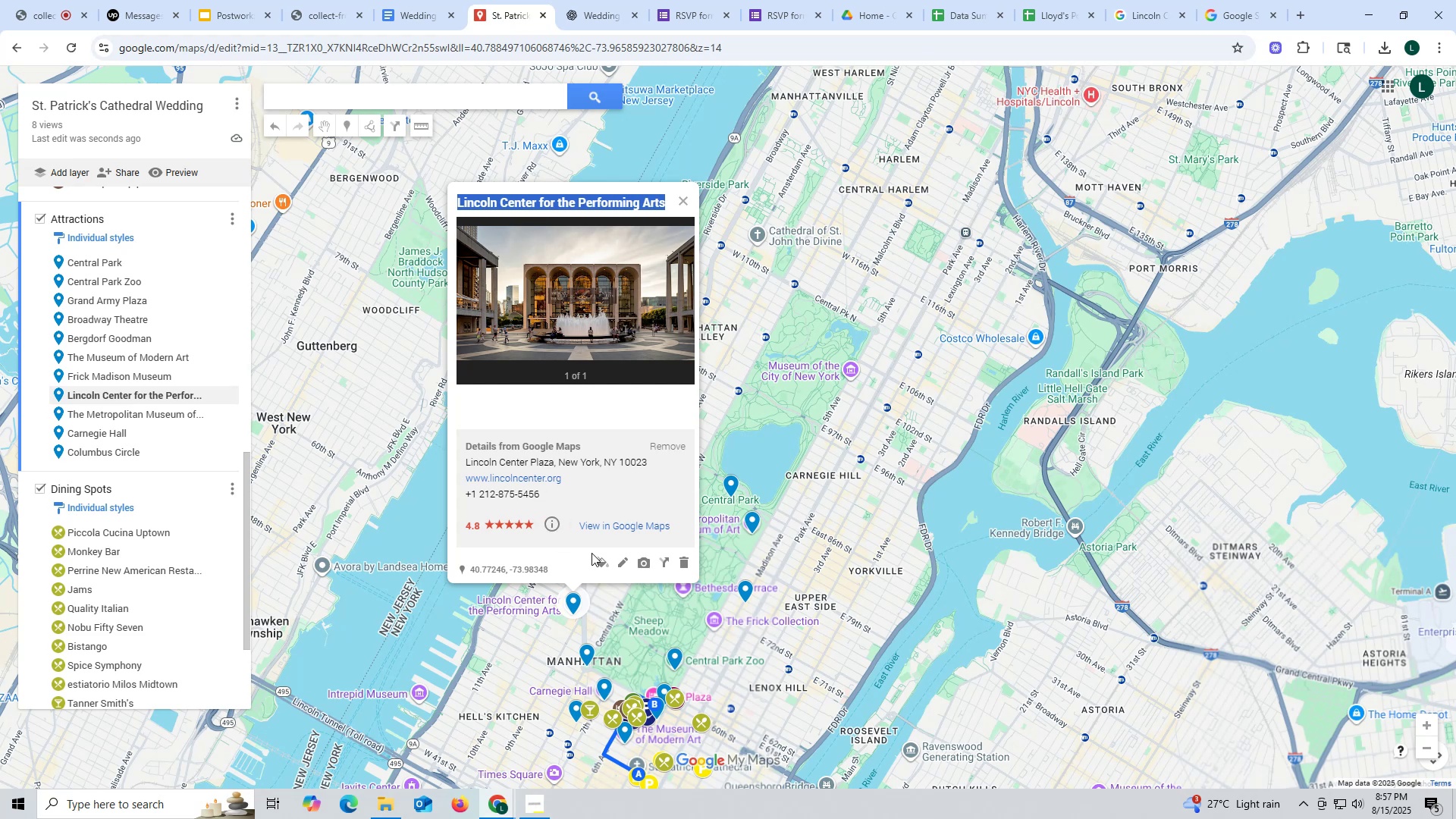 
left_click([627, 563])
 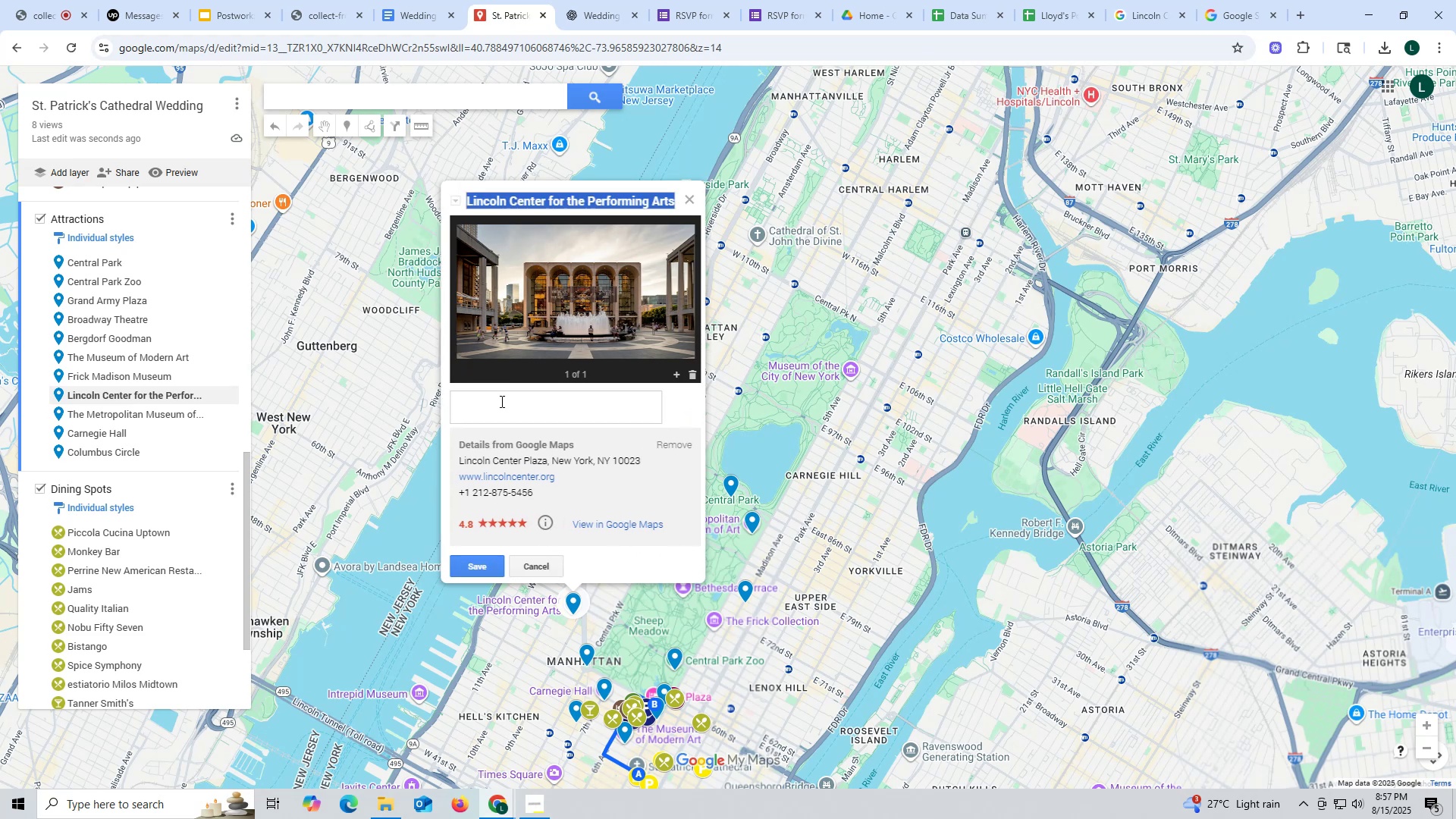 
left_click([498, 399])
 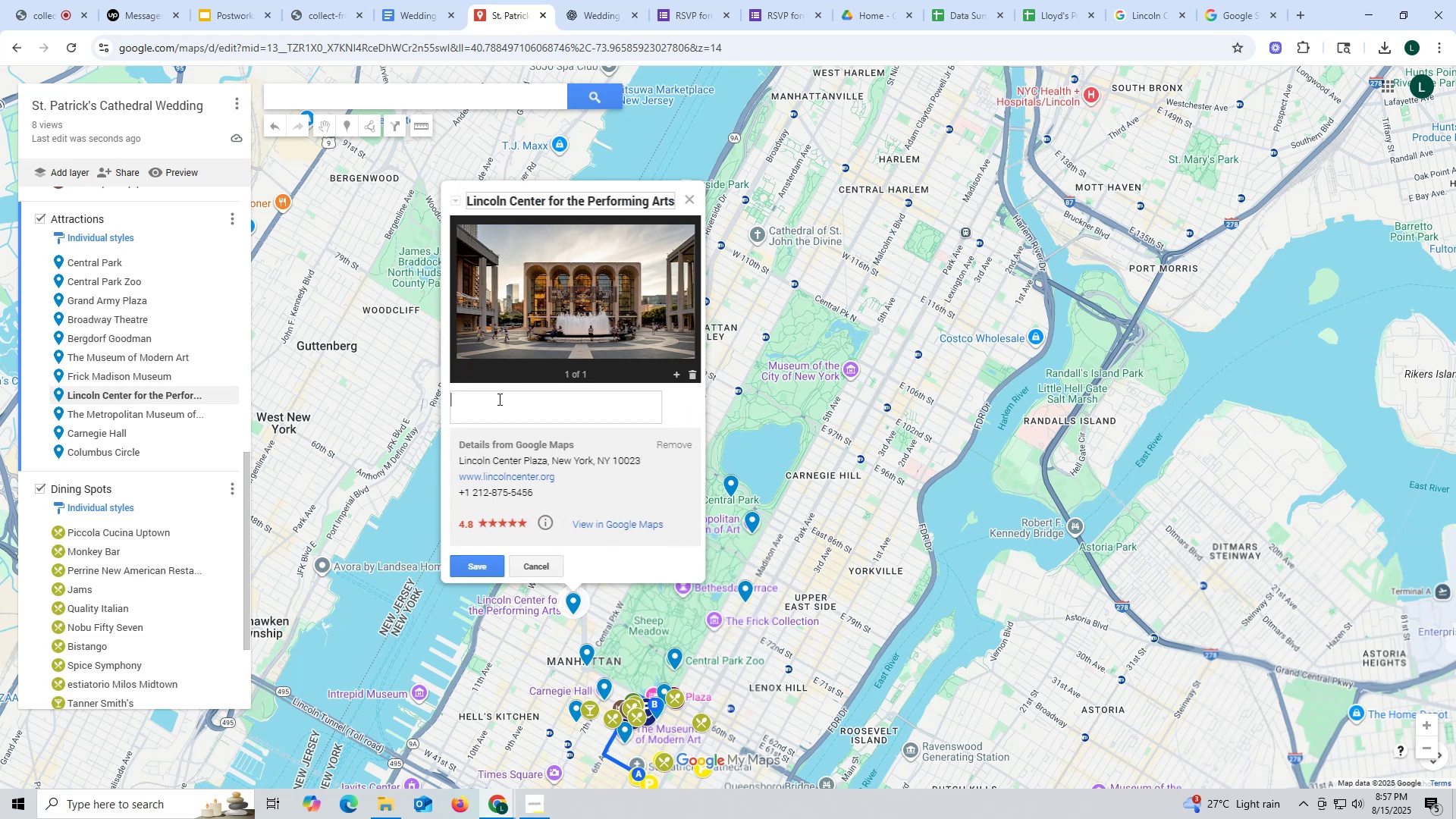 
key(Control+ControlLeft)
 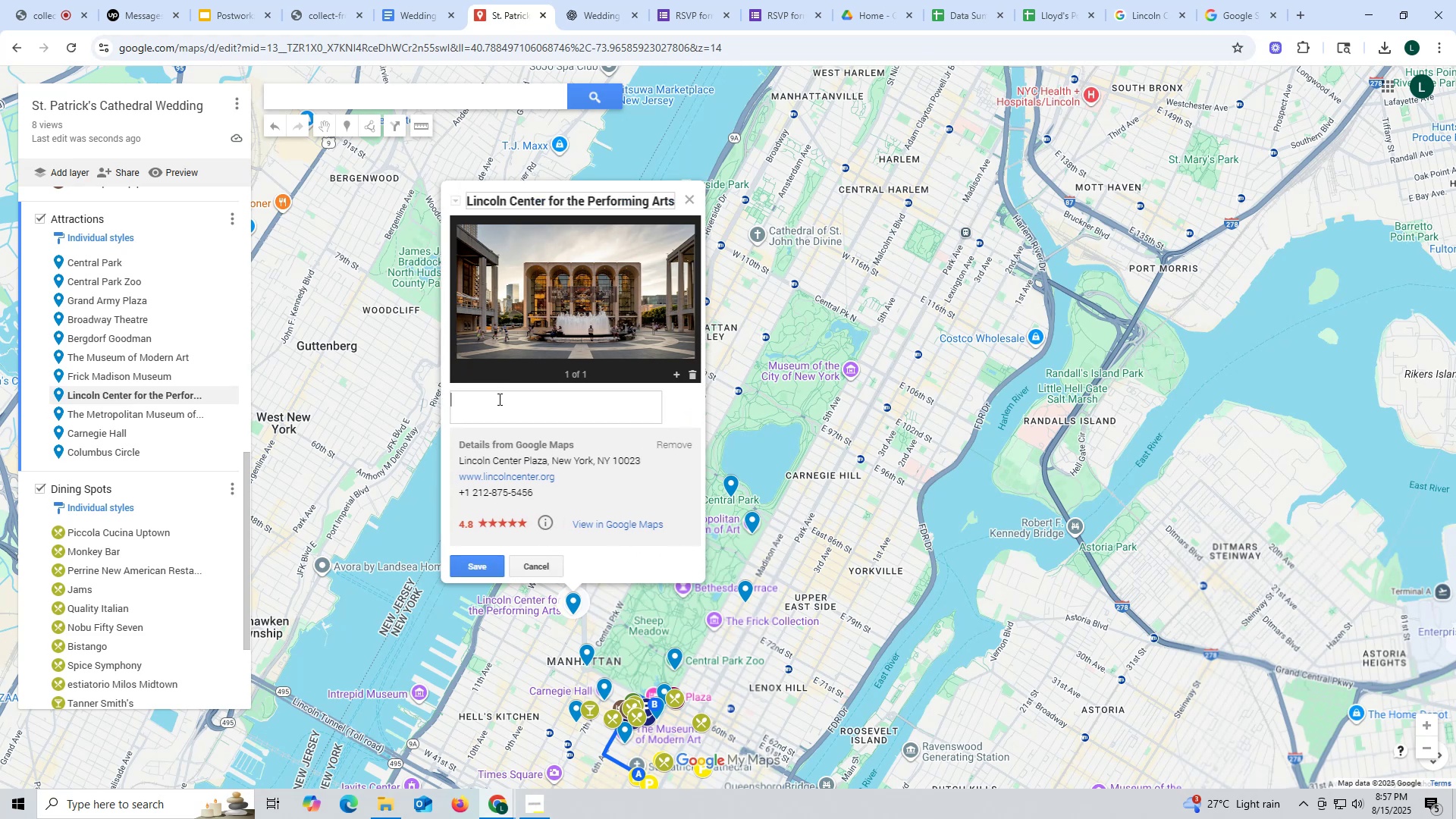 
key(Control+V)
 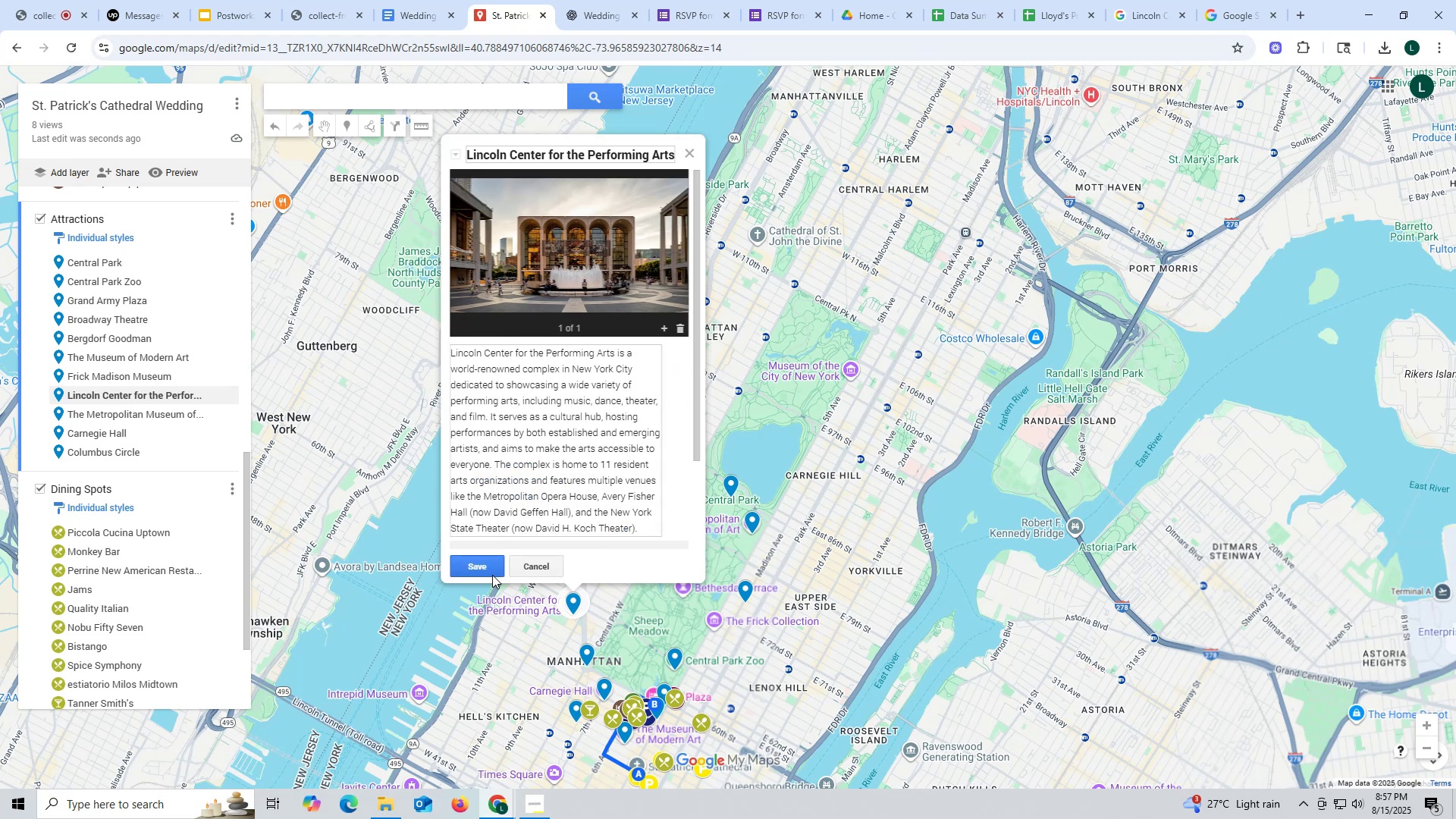 
left_click([479, 570])
 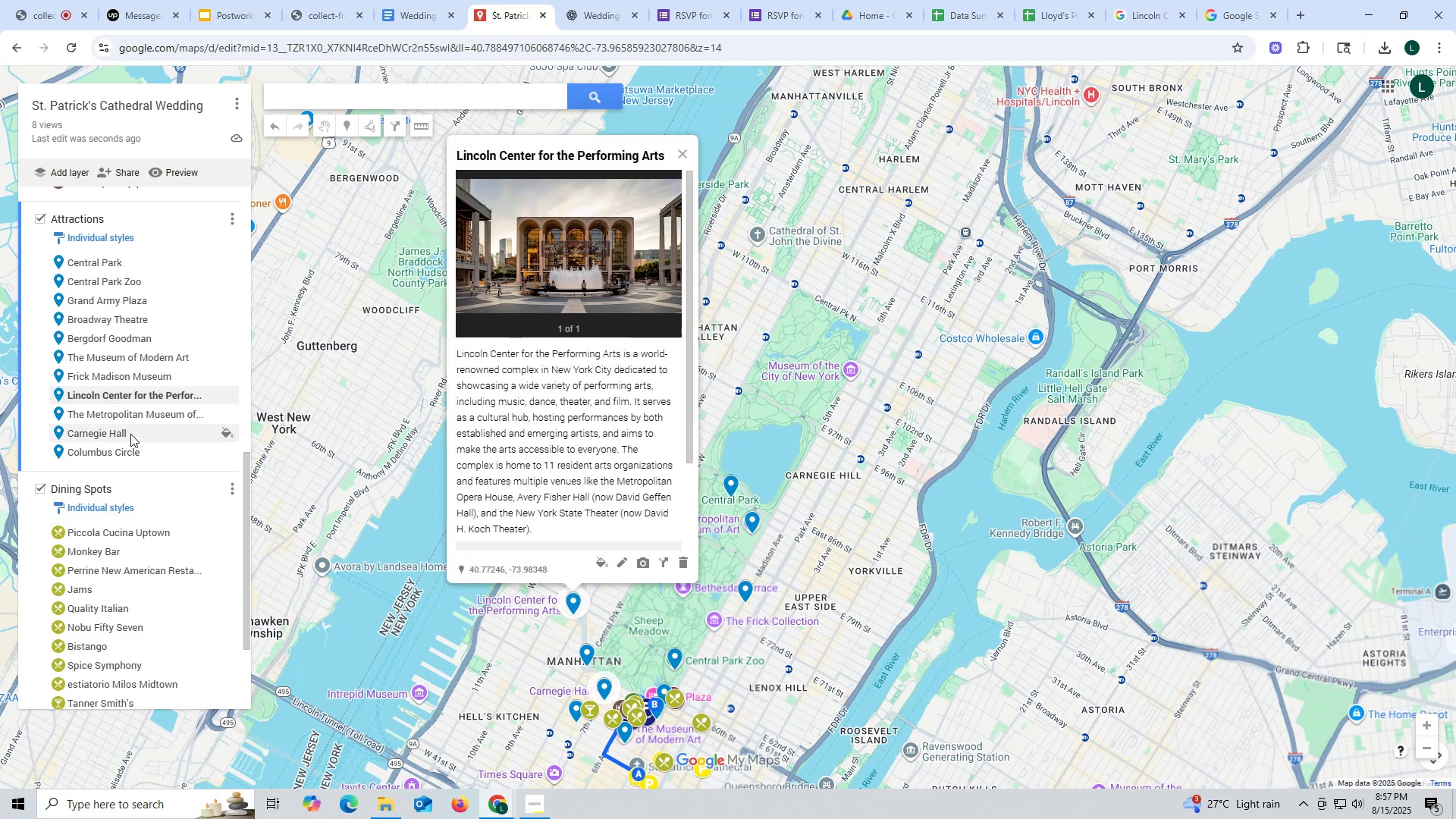 
left_click([128, 419])
 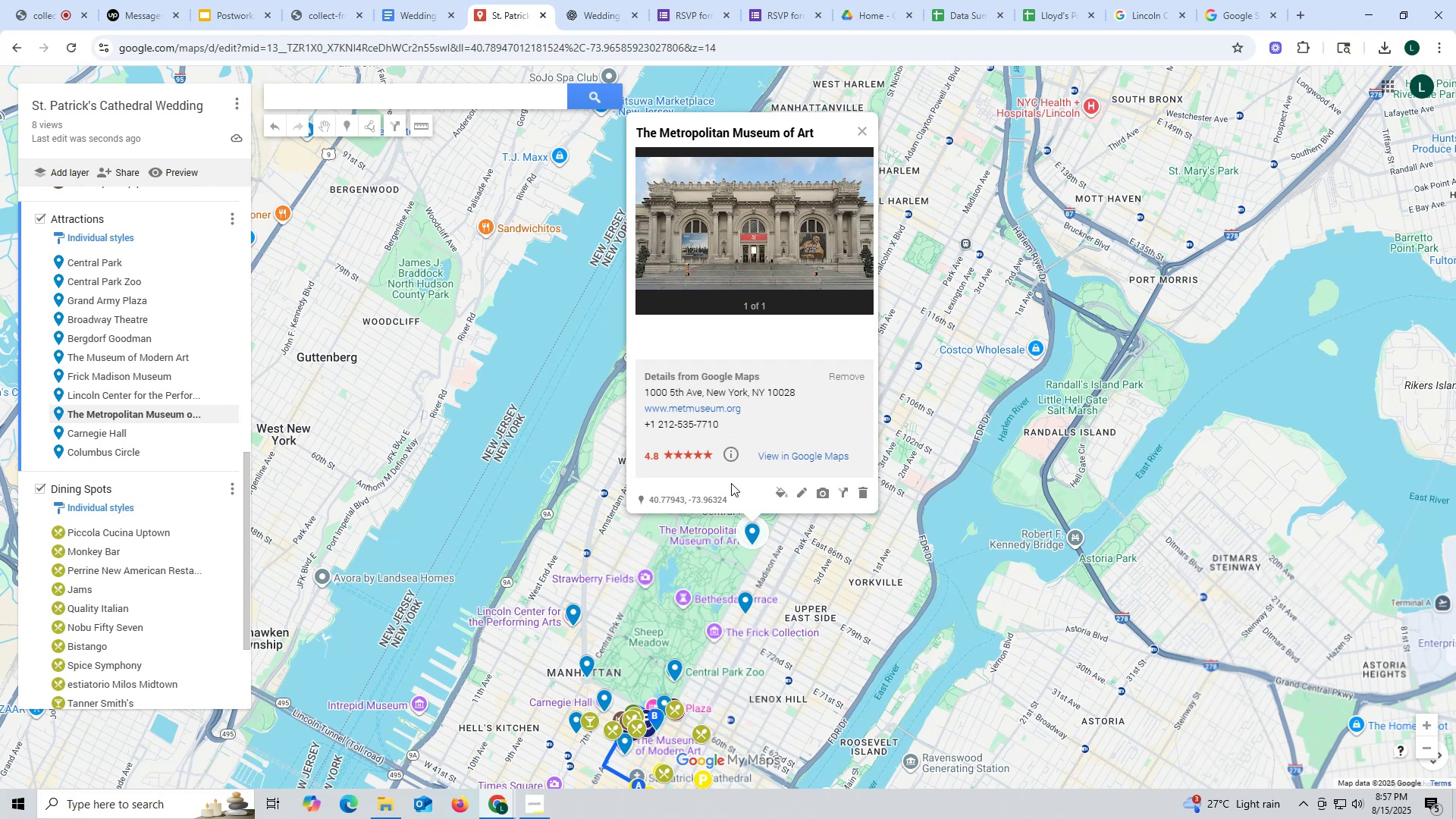 
wait(5.84)
 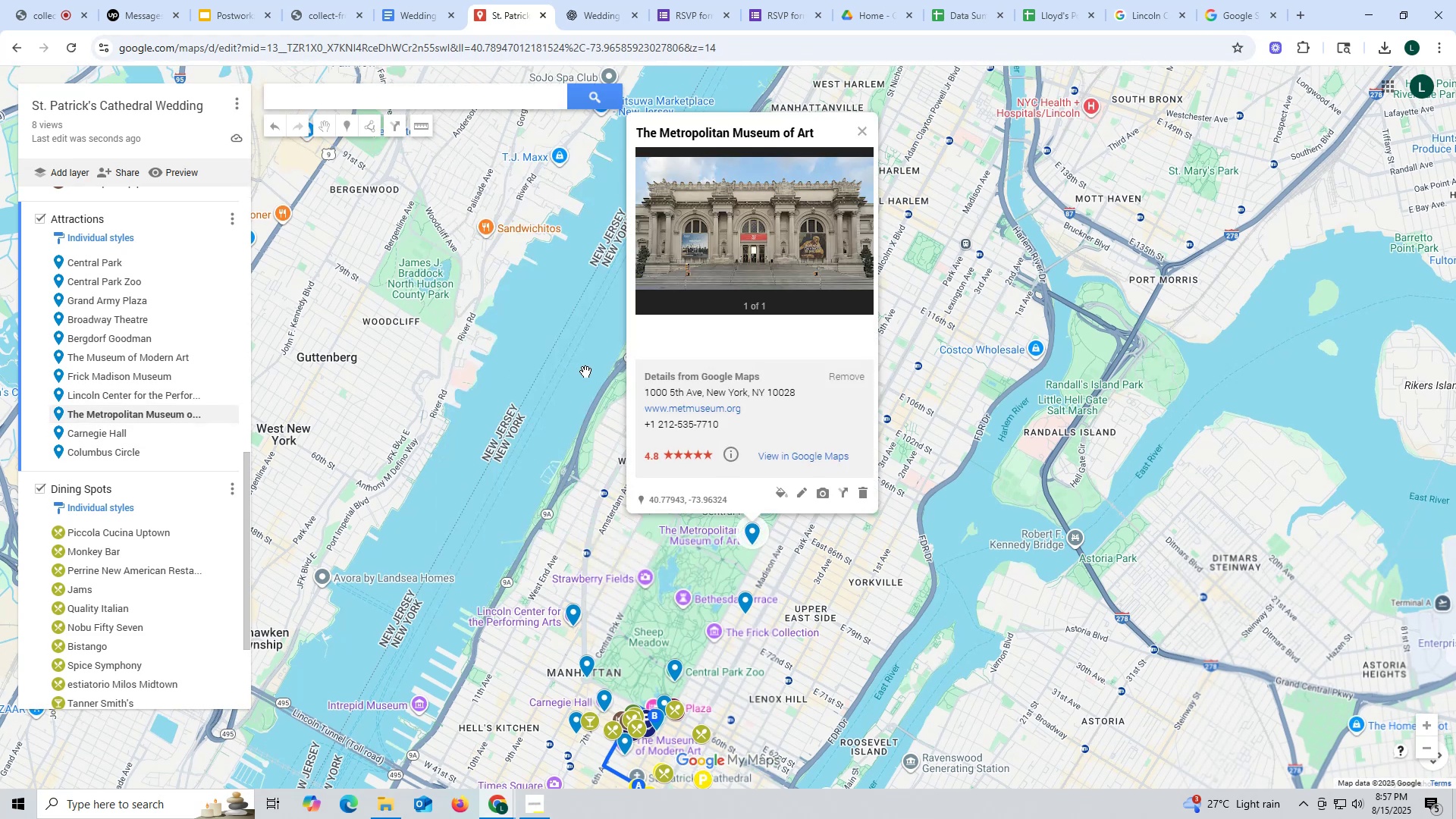 
left_click([803, 497])
 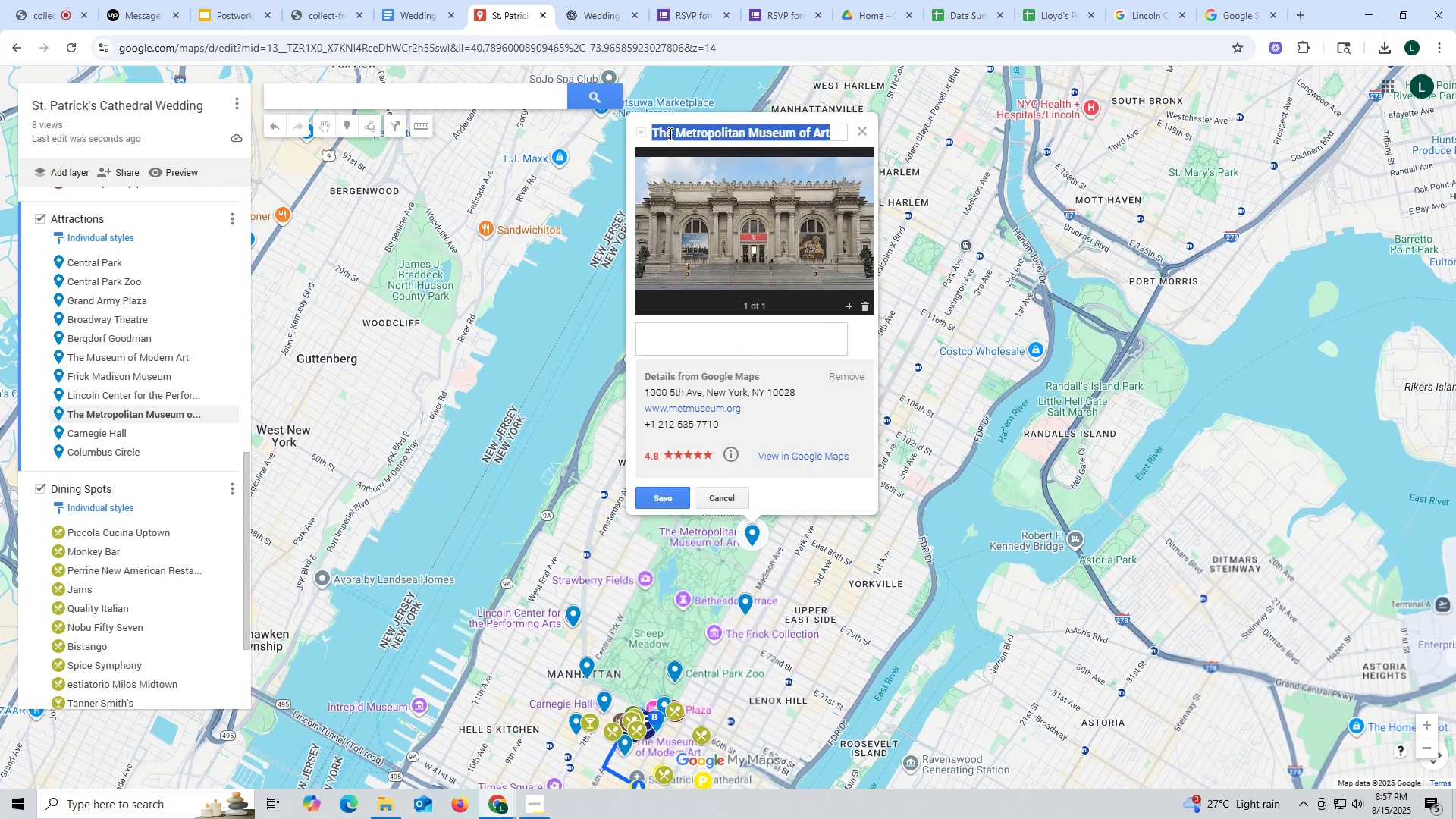 
left_click([734, 133])
 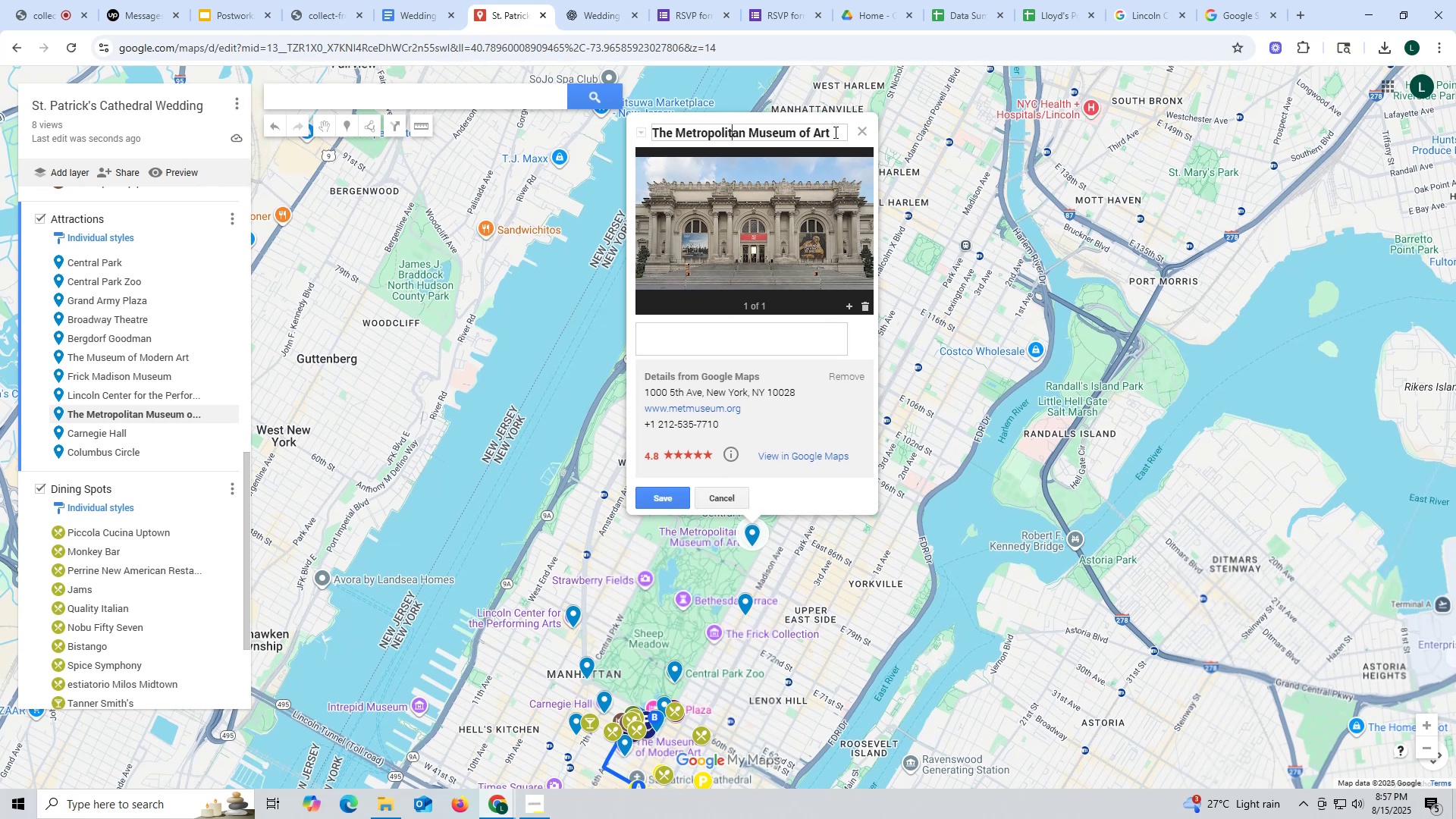 
left_click_drag(start_coordinate=[835, 132], to_coordinate=[633, 132])
 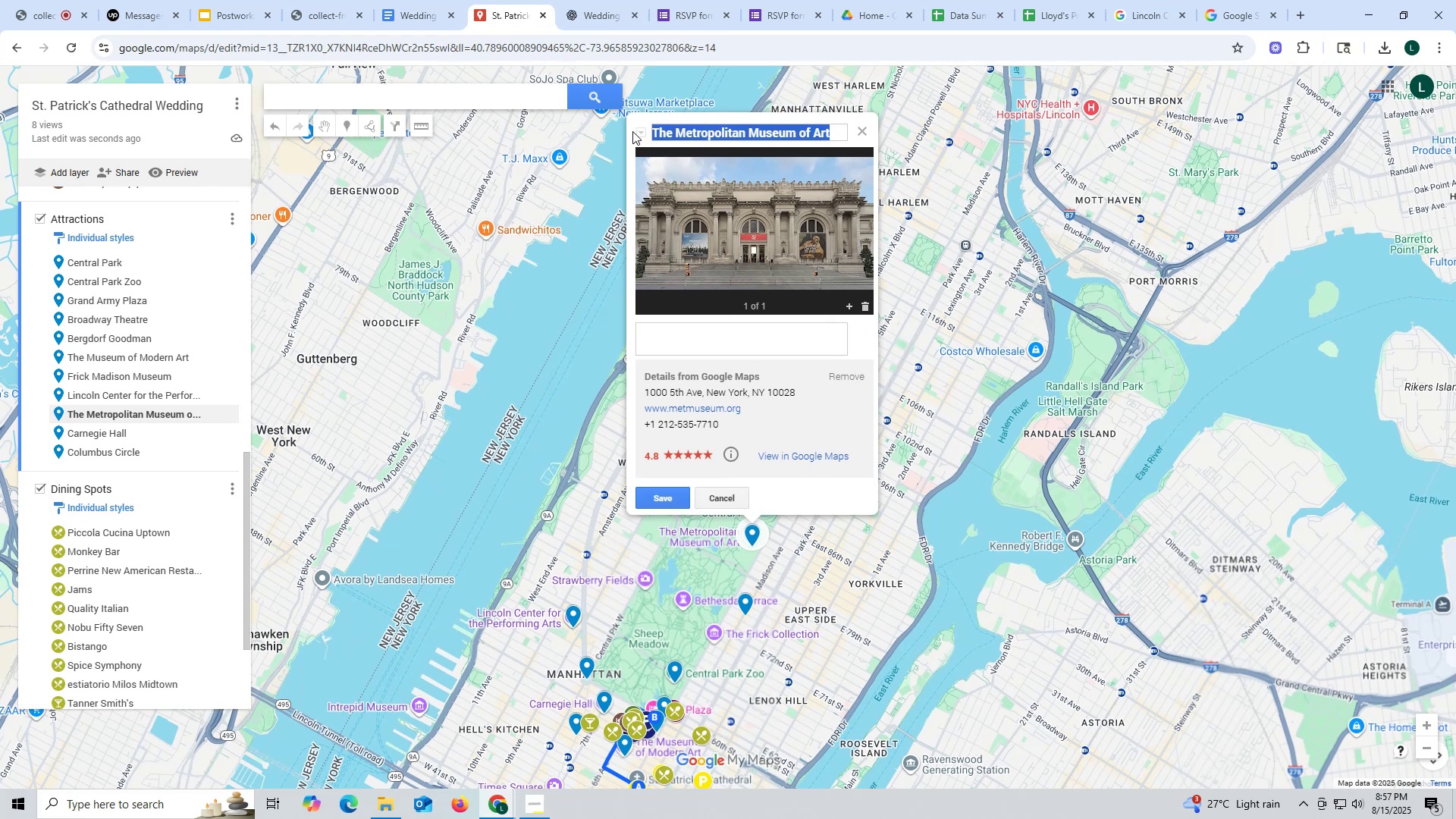 
key(Control+ControlLeft)
 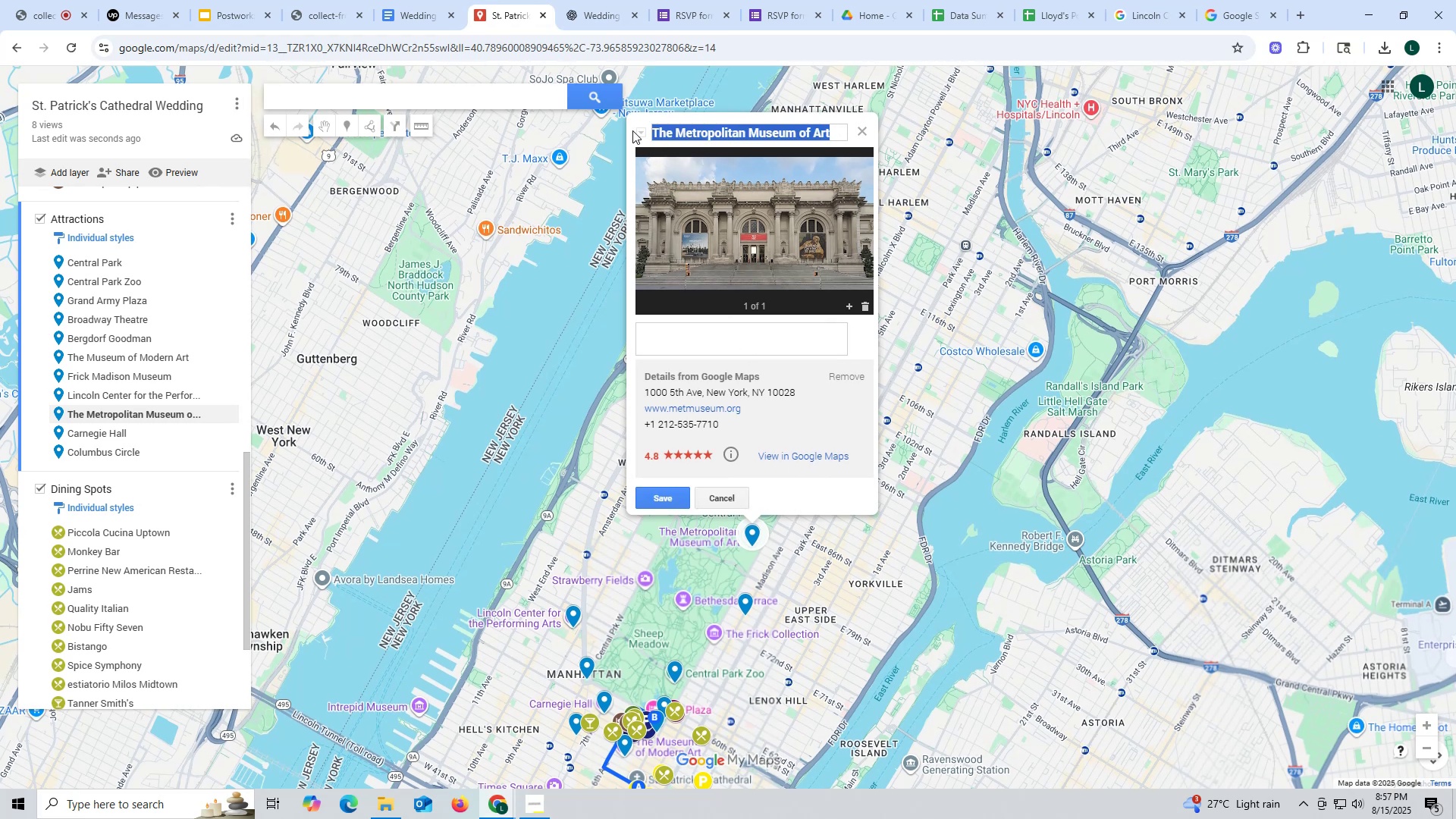 
key(Control+C)
 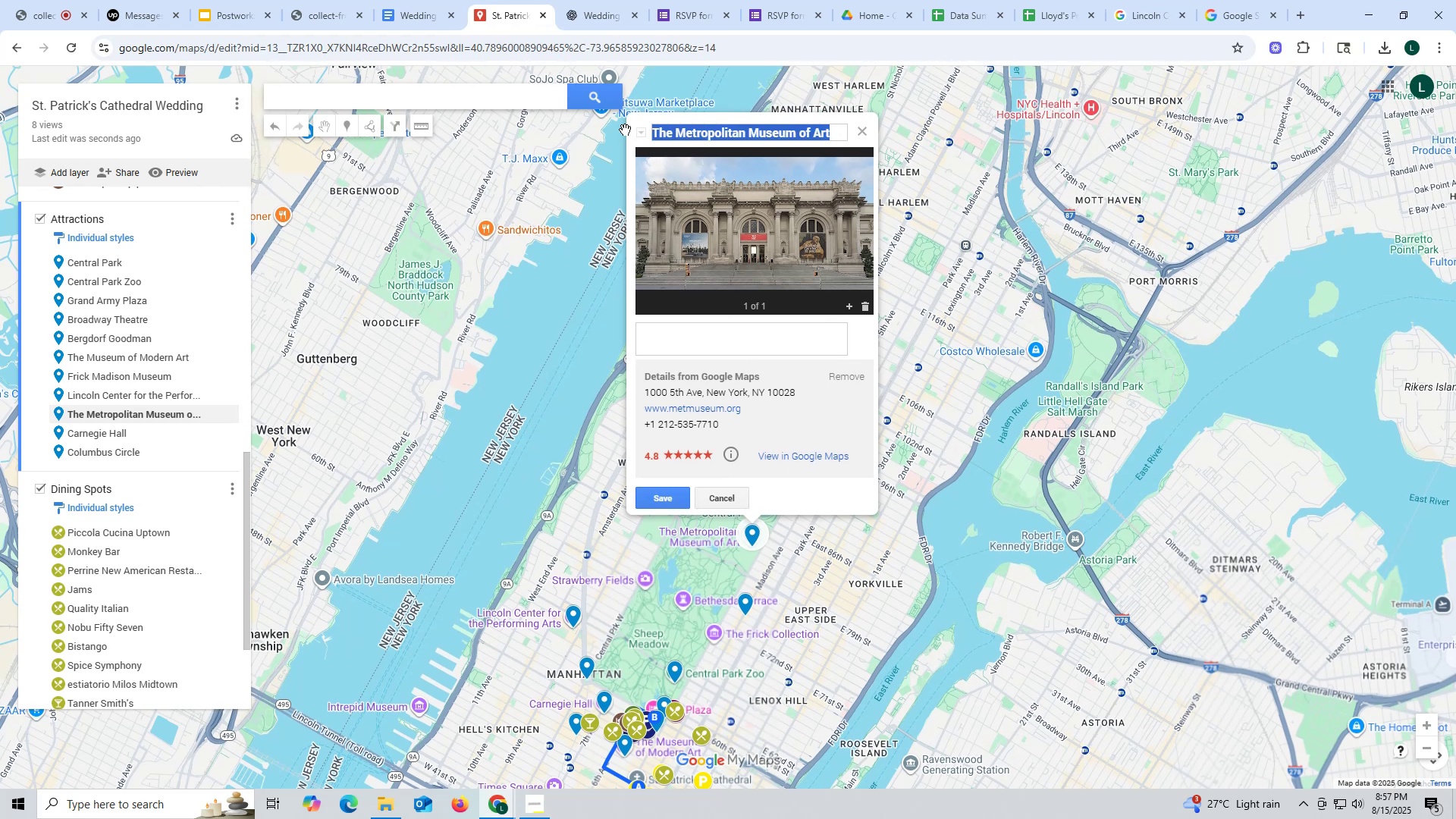 
key(Control+ControlLeft)
 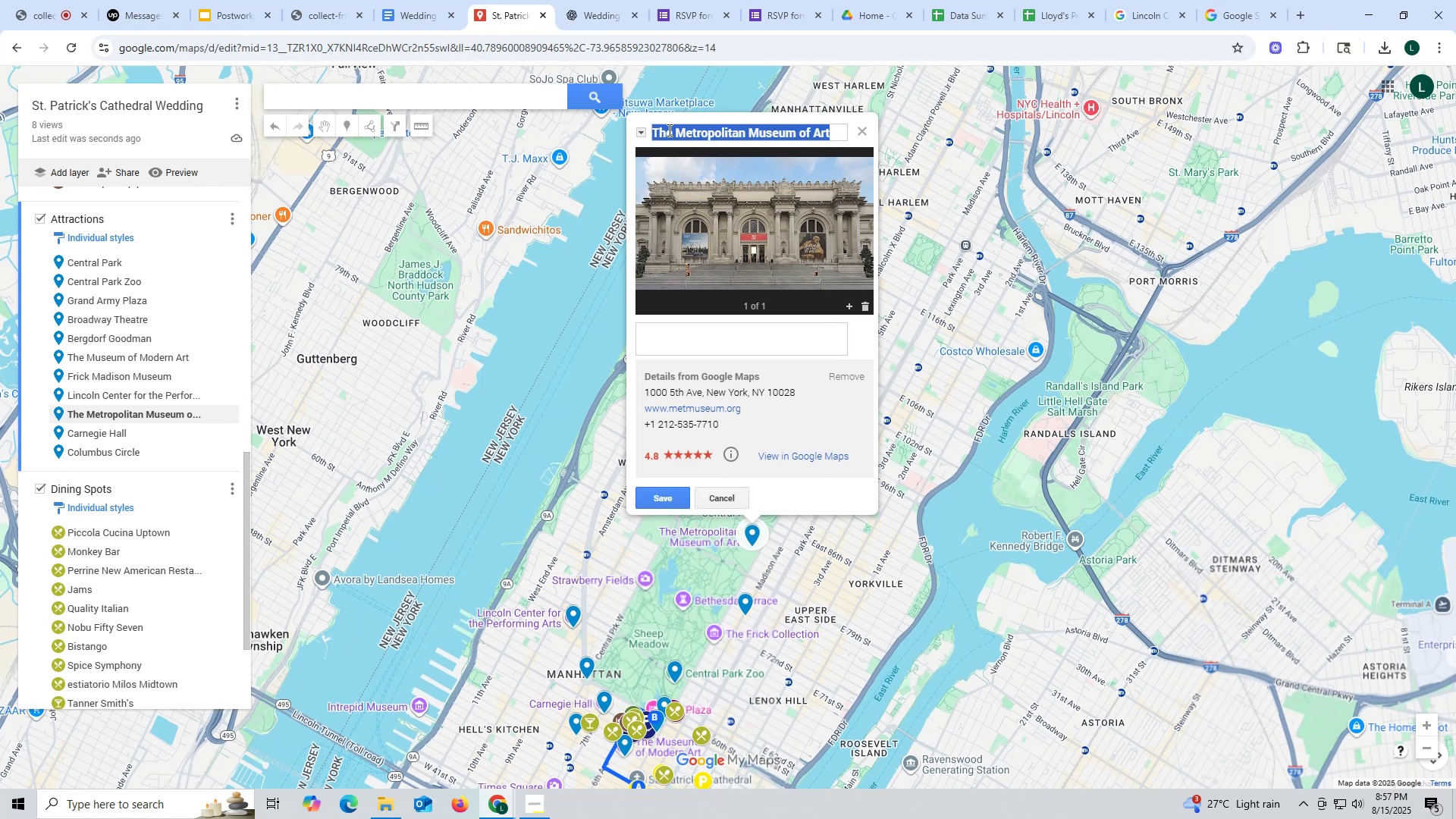 
key(Control+C)
 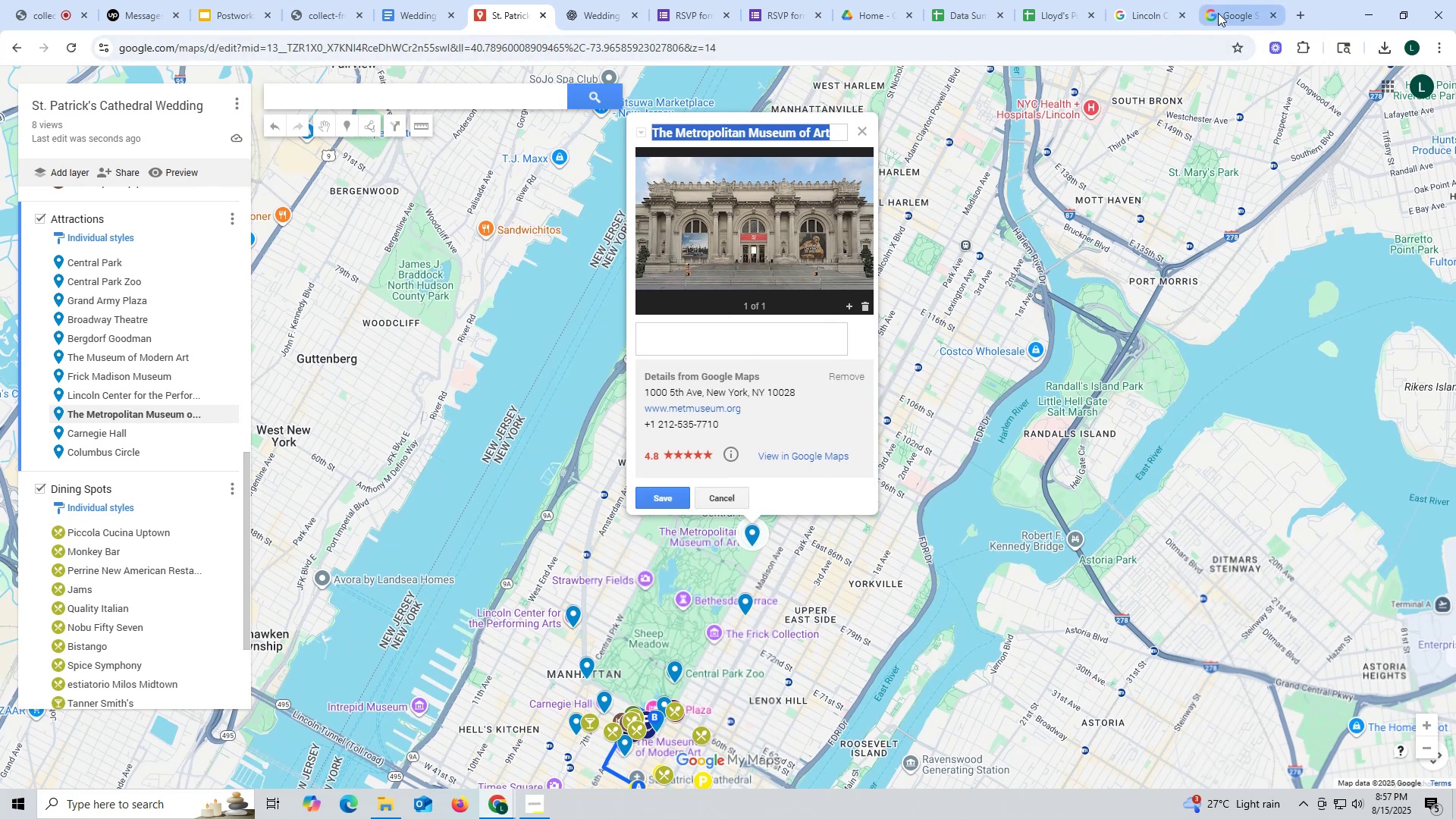 
left_click([1135, 16])
 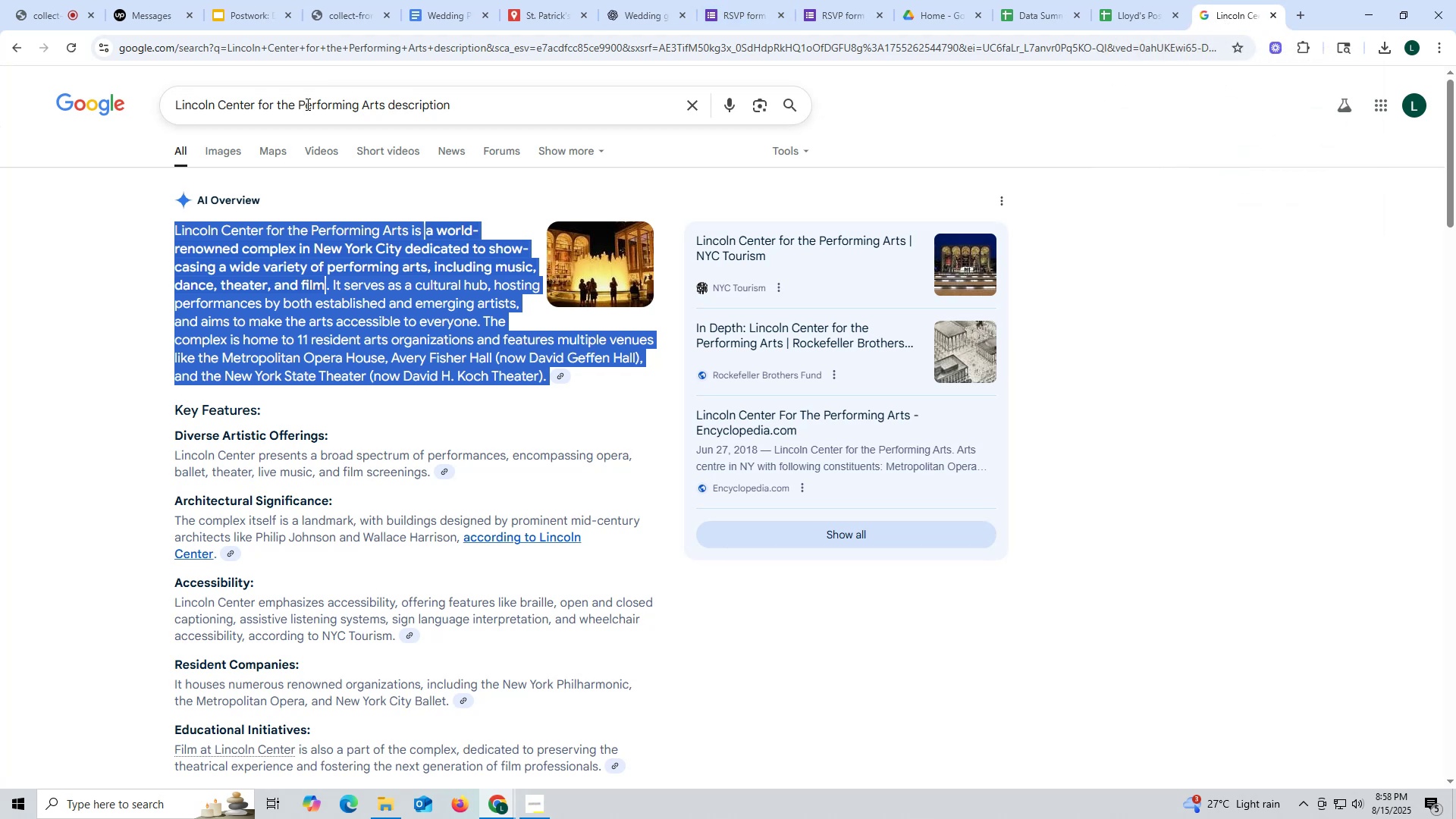 
left_click_drag(start_coordinate=[387, 105], to_coordinate=[0, 100])
 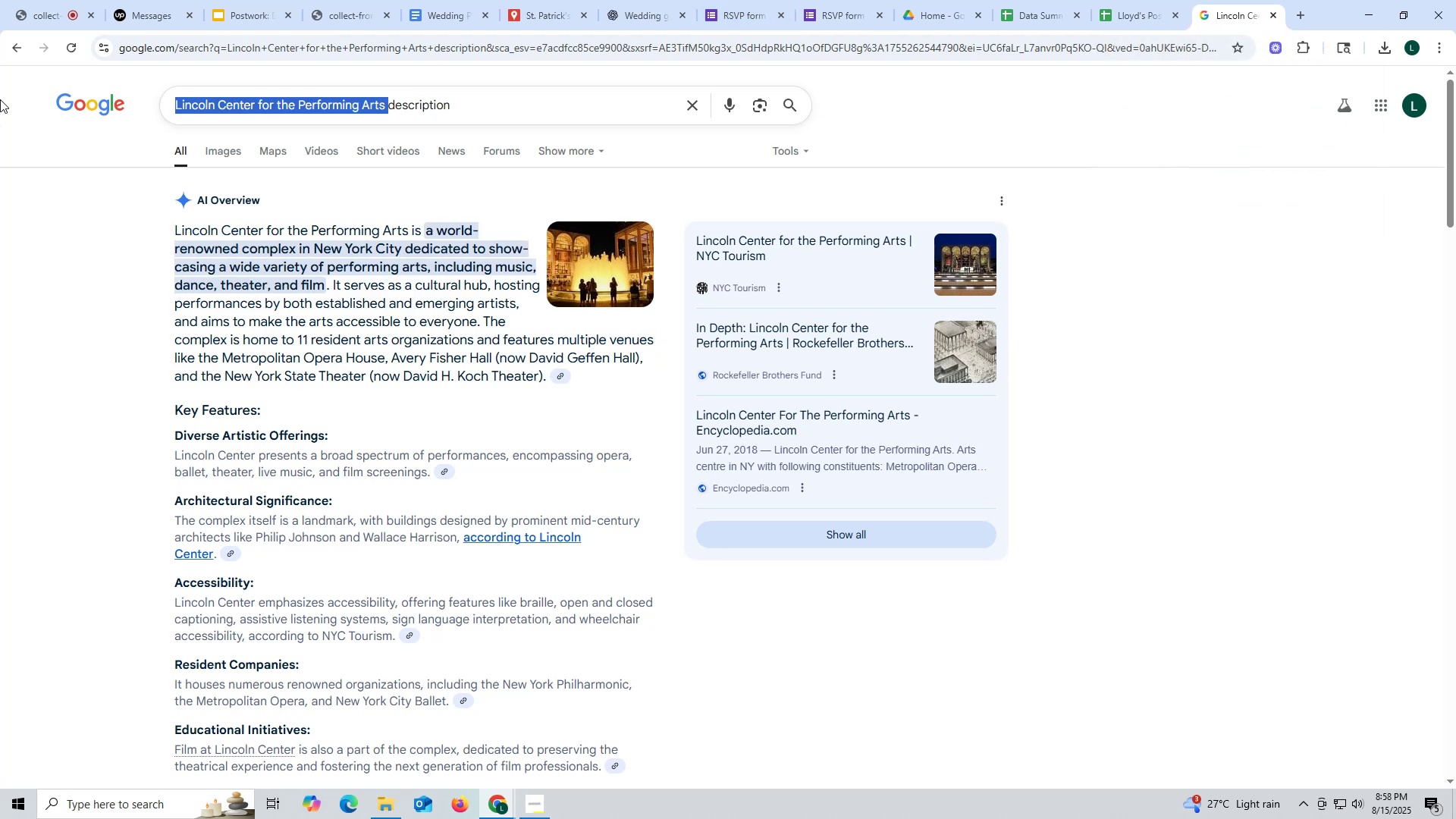 
key(Control+ControlLeft)
 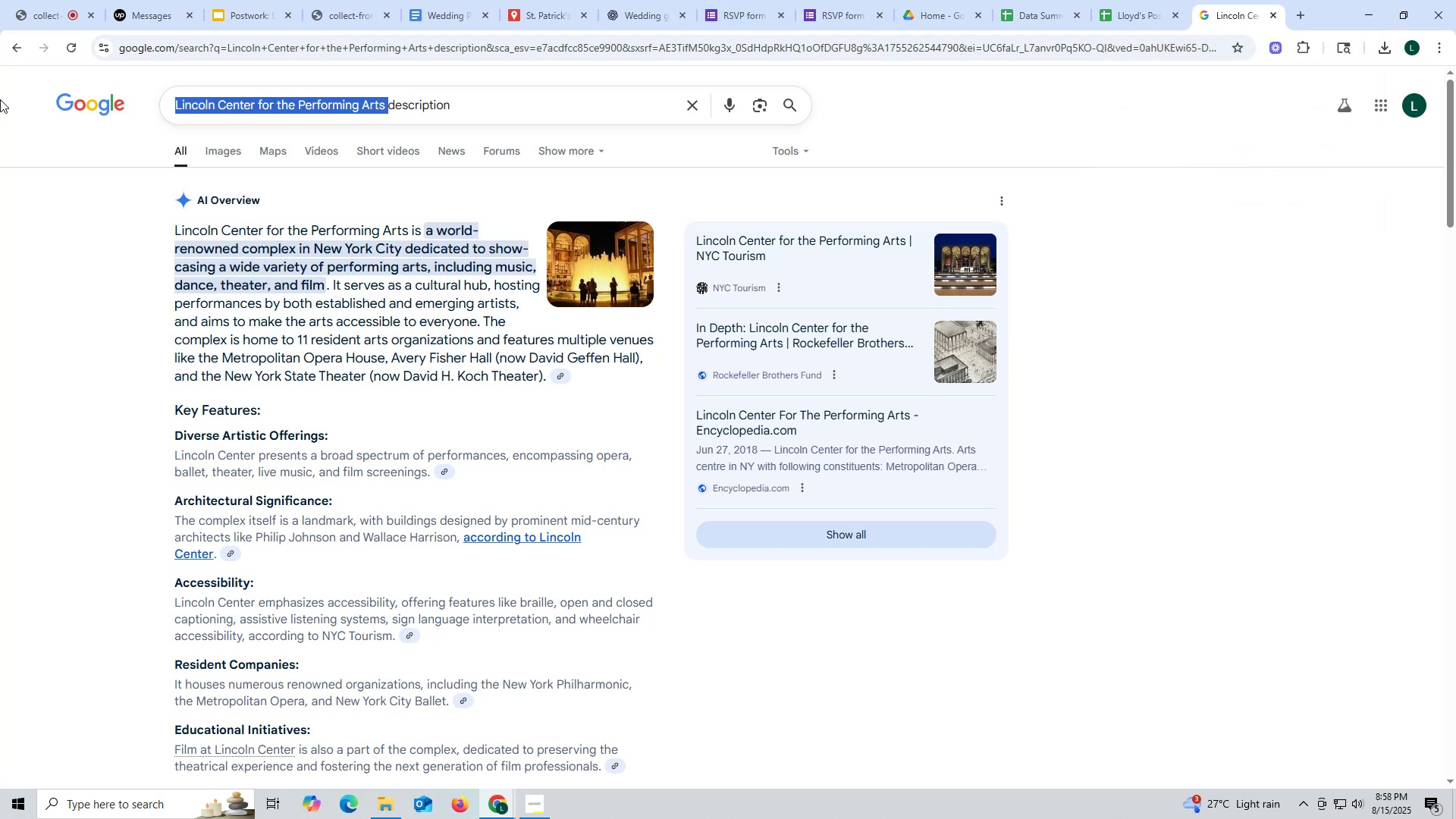 
key(Control+V)
 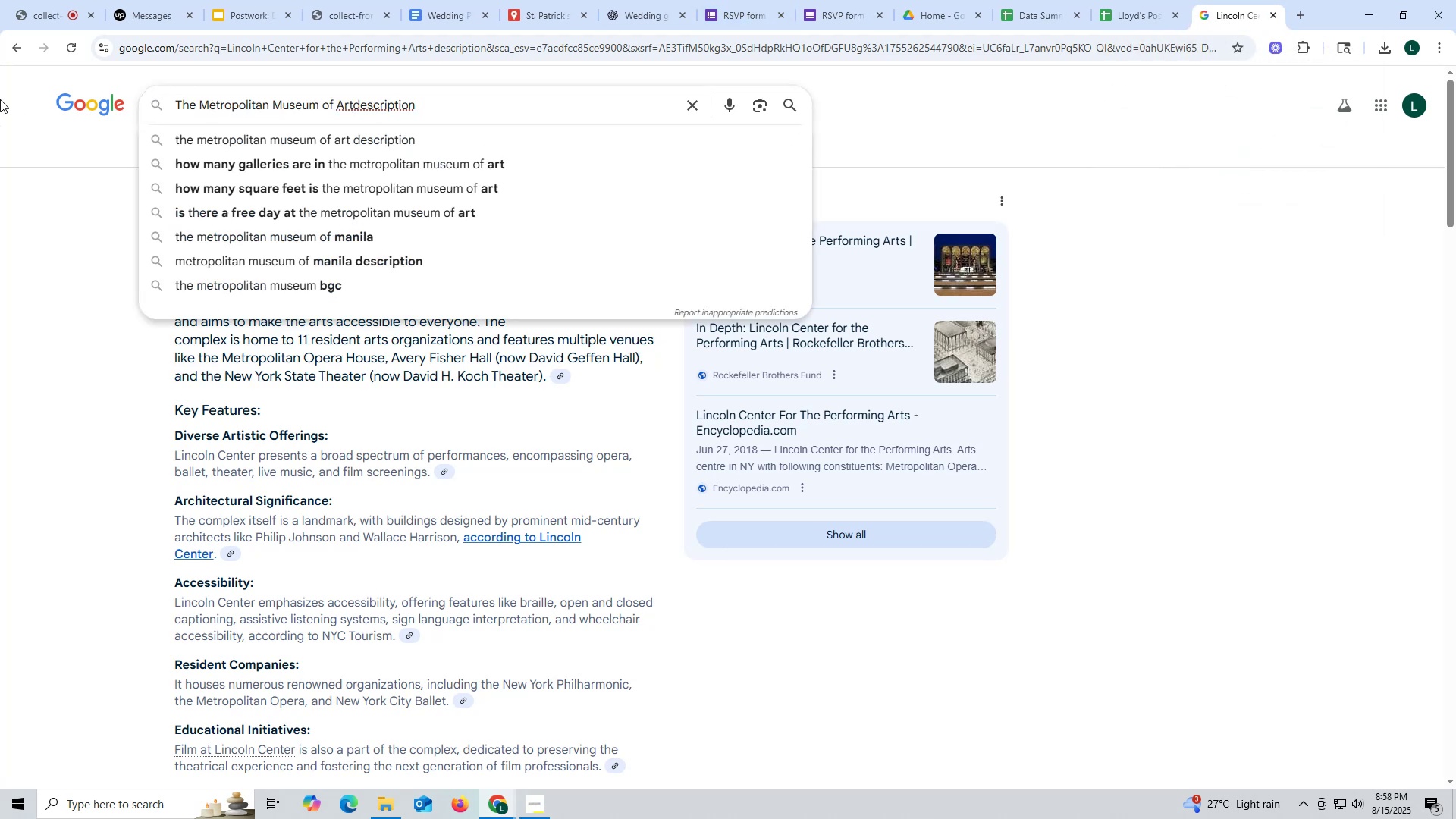 
key(Space)
 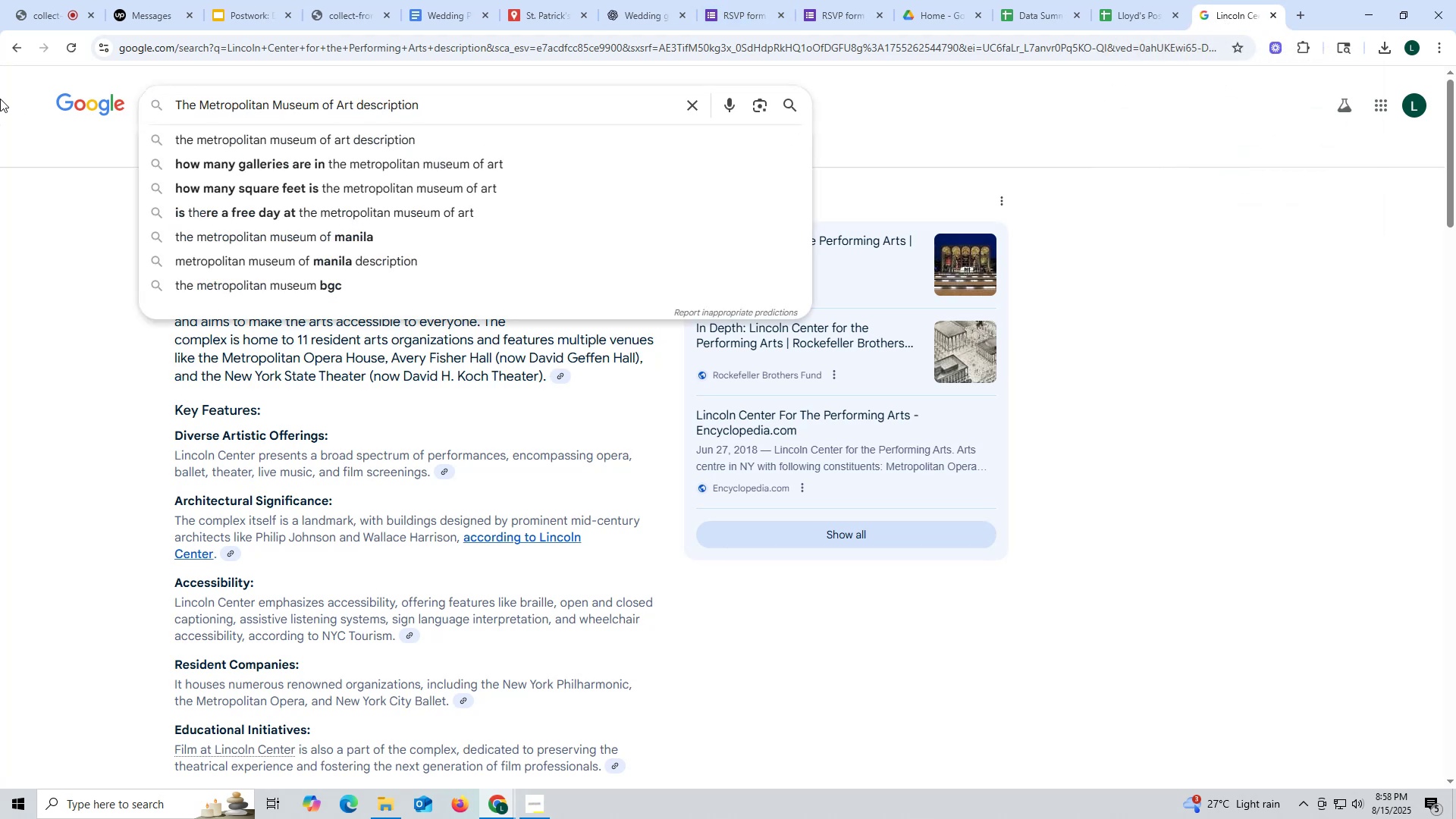 
key(Enter)
 